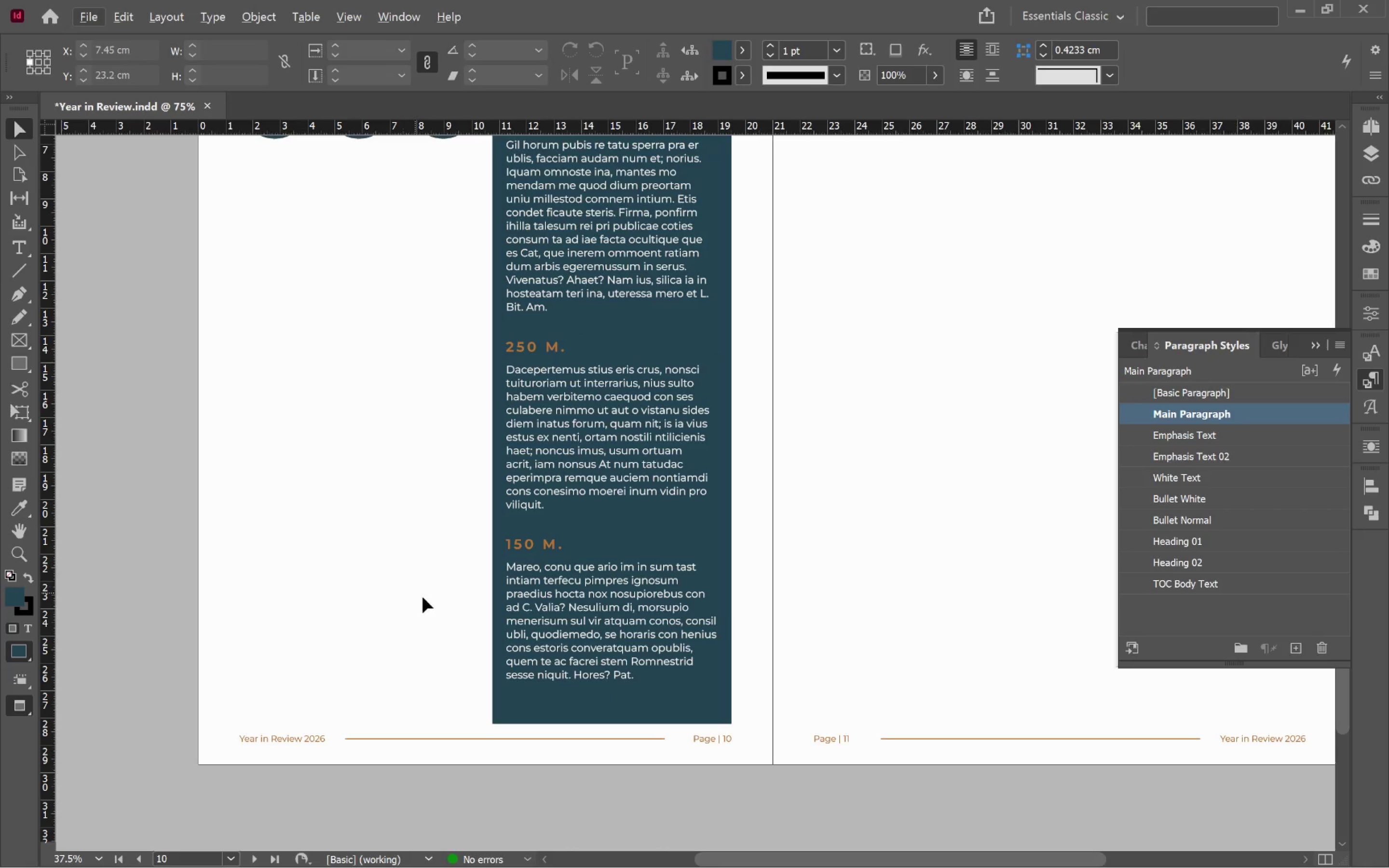 
hold_key(key=ControlLeft, duration=0.47)
scroll: coordinate [492, 619], scroll_direction: up, amount: 6.0
 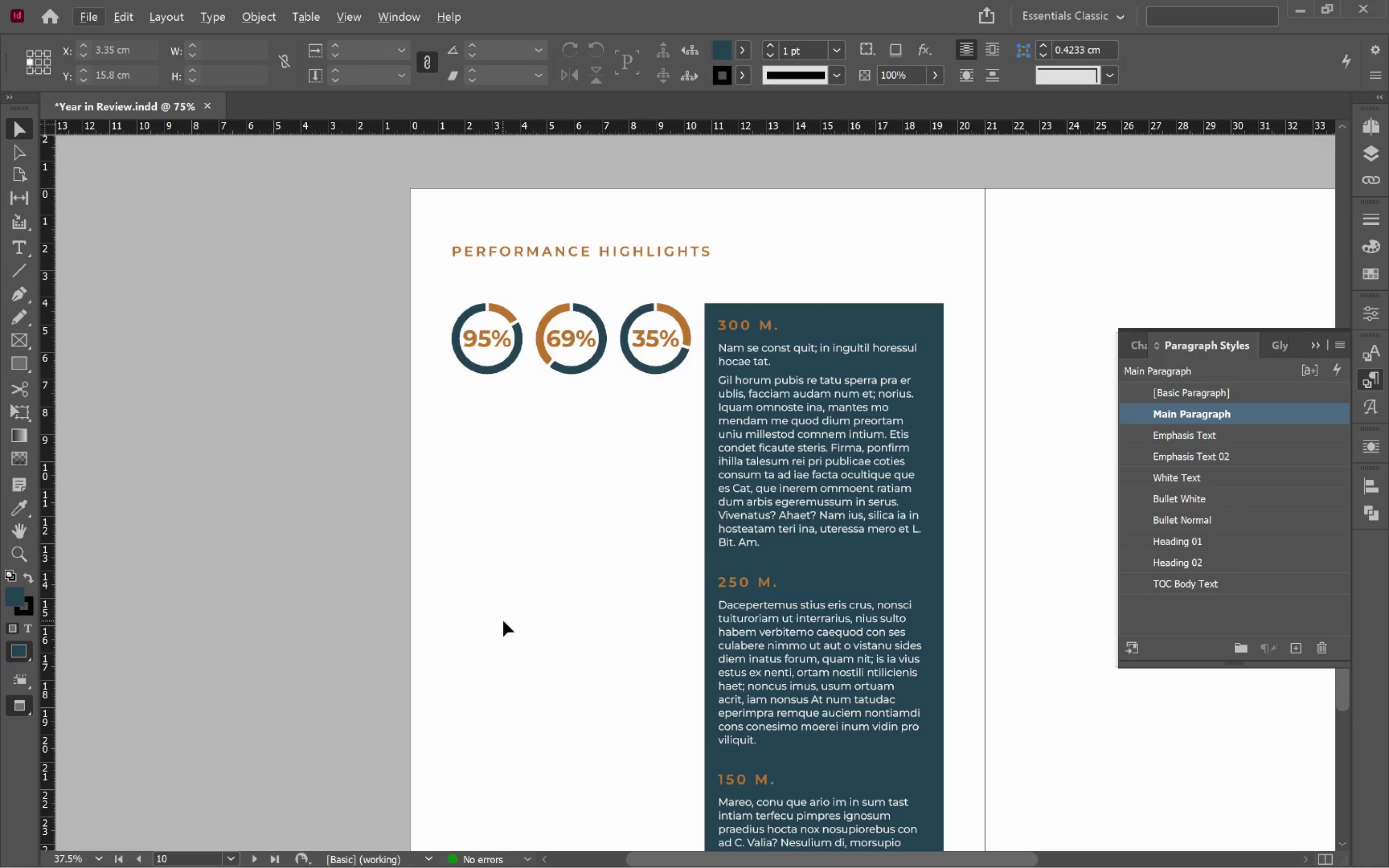 
left_click([518, 612])
 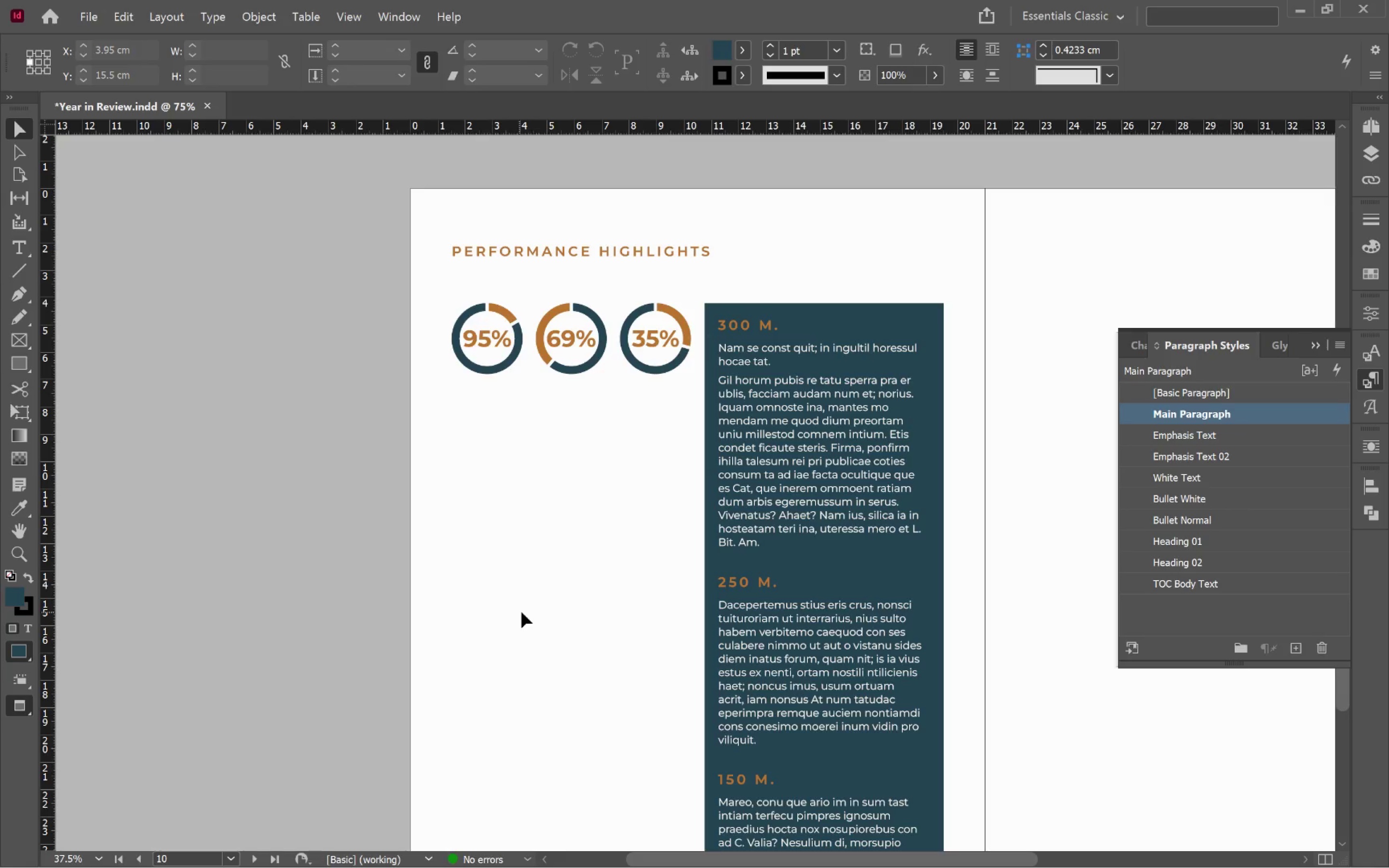 
key(W)
 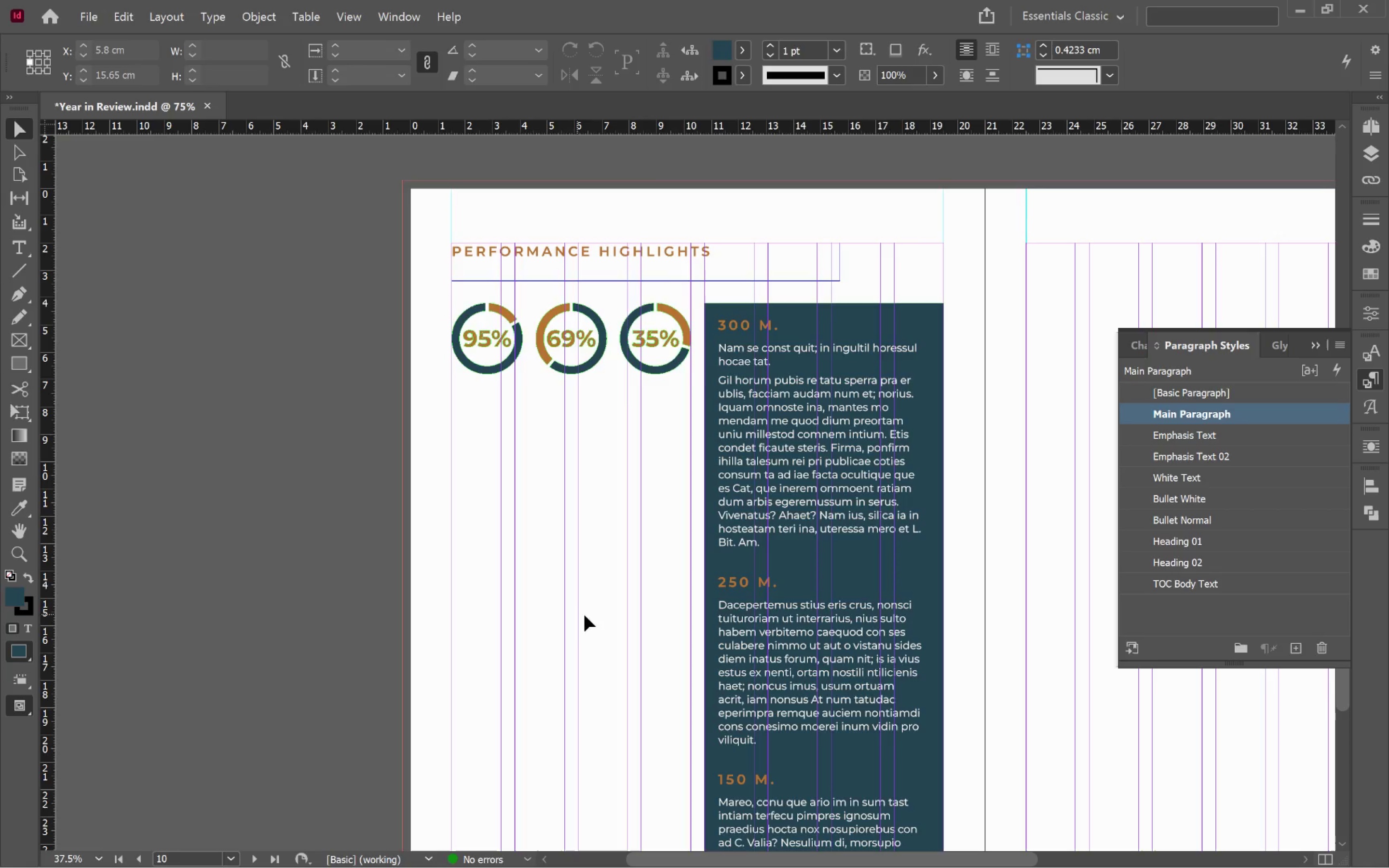 
left_click([594, 623])
 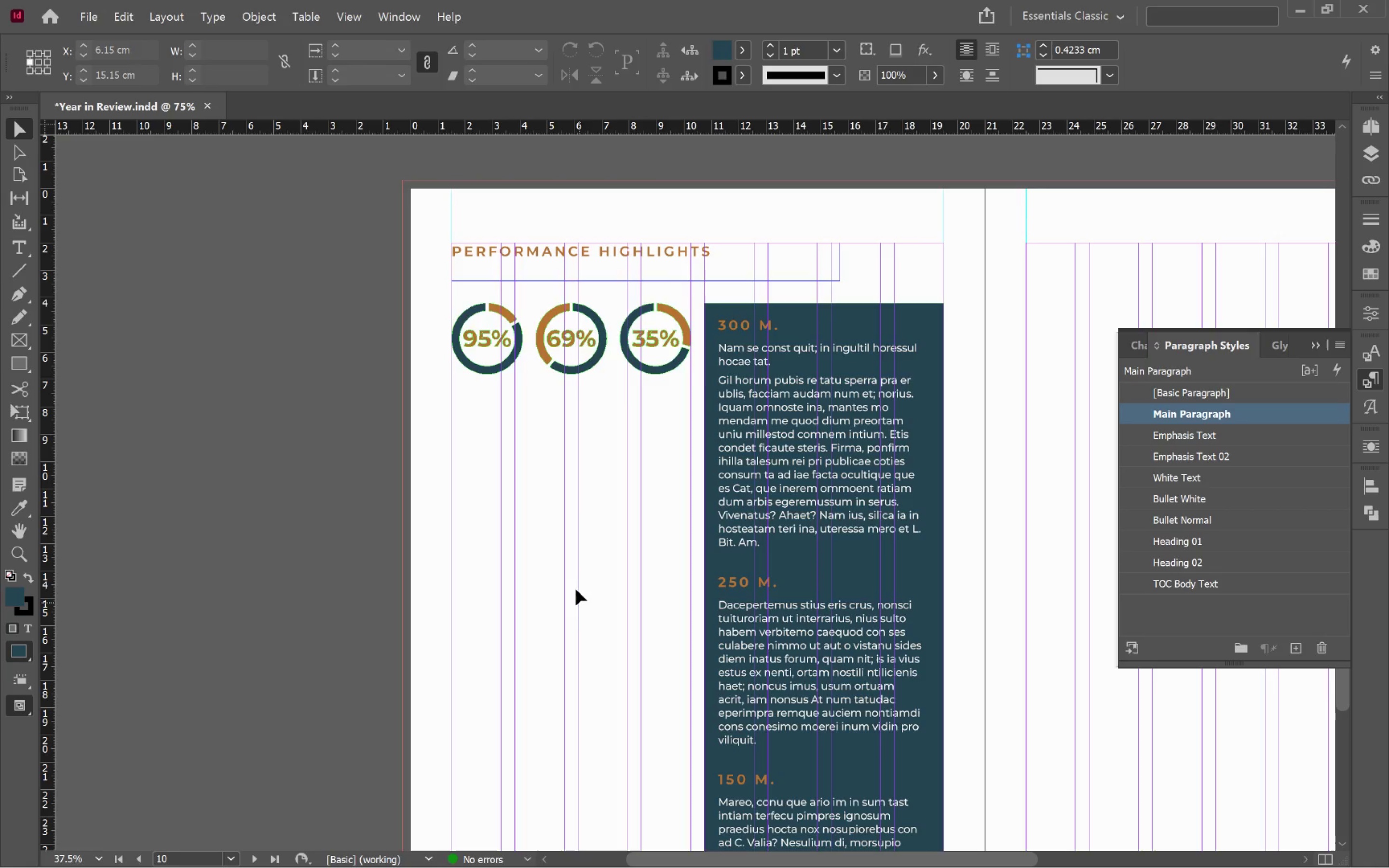 
scroll: coordinate [572, 570], scroll_direction: down, amount: 2.0
 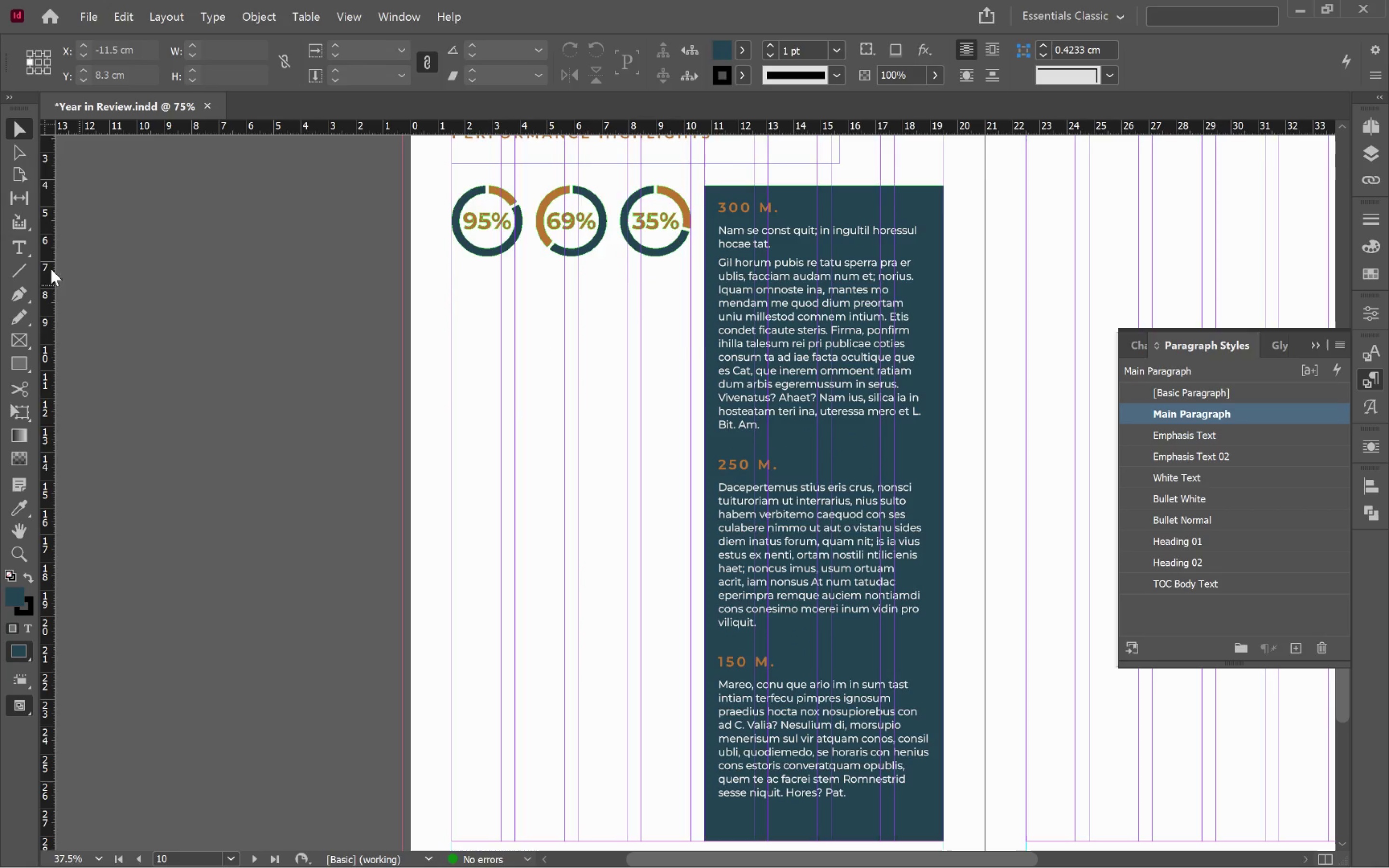 
left_click([26, 251])
 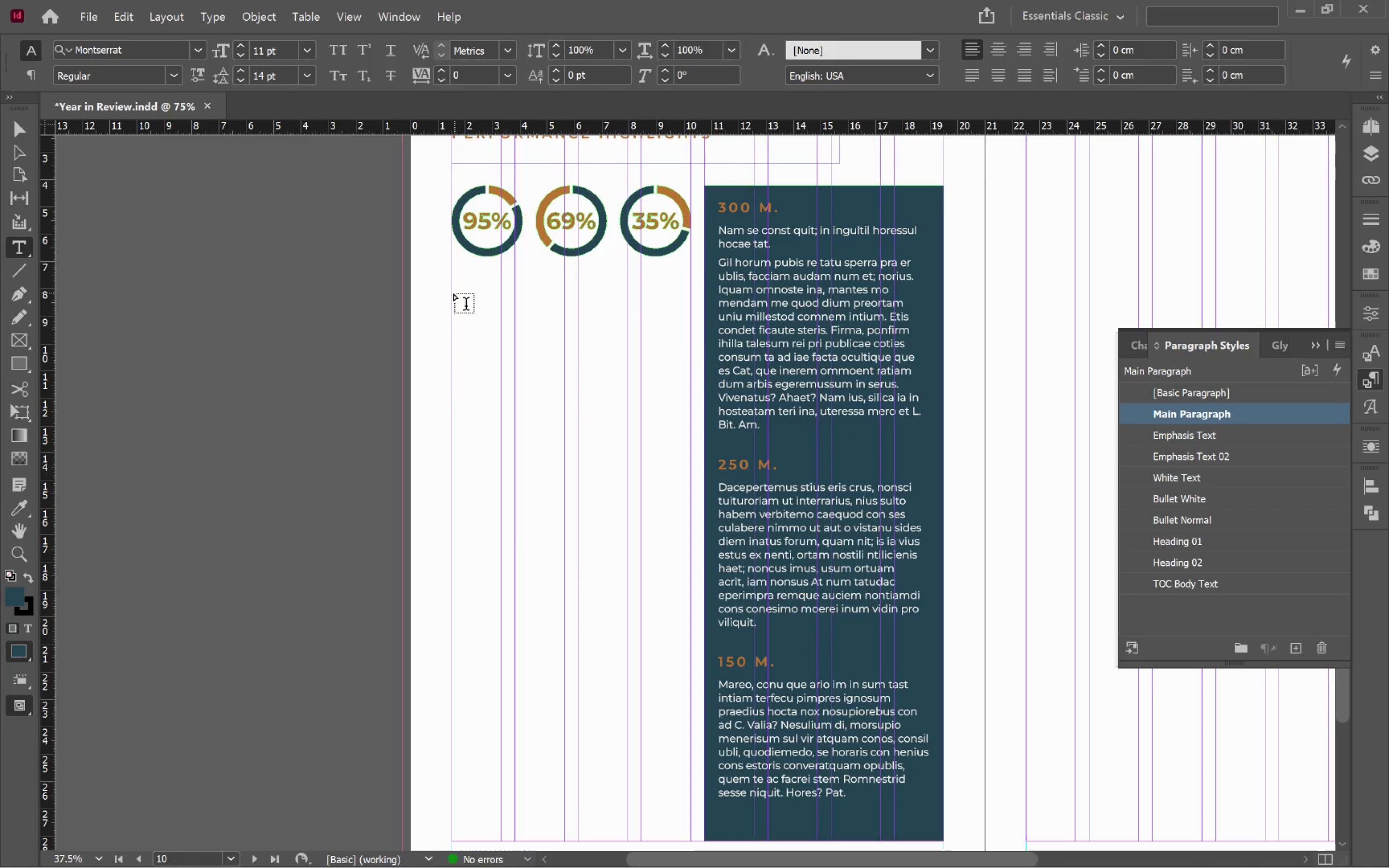 
left_click_drag(start_coordinate=[449, 291], to_coordinate=[689, 577])
 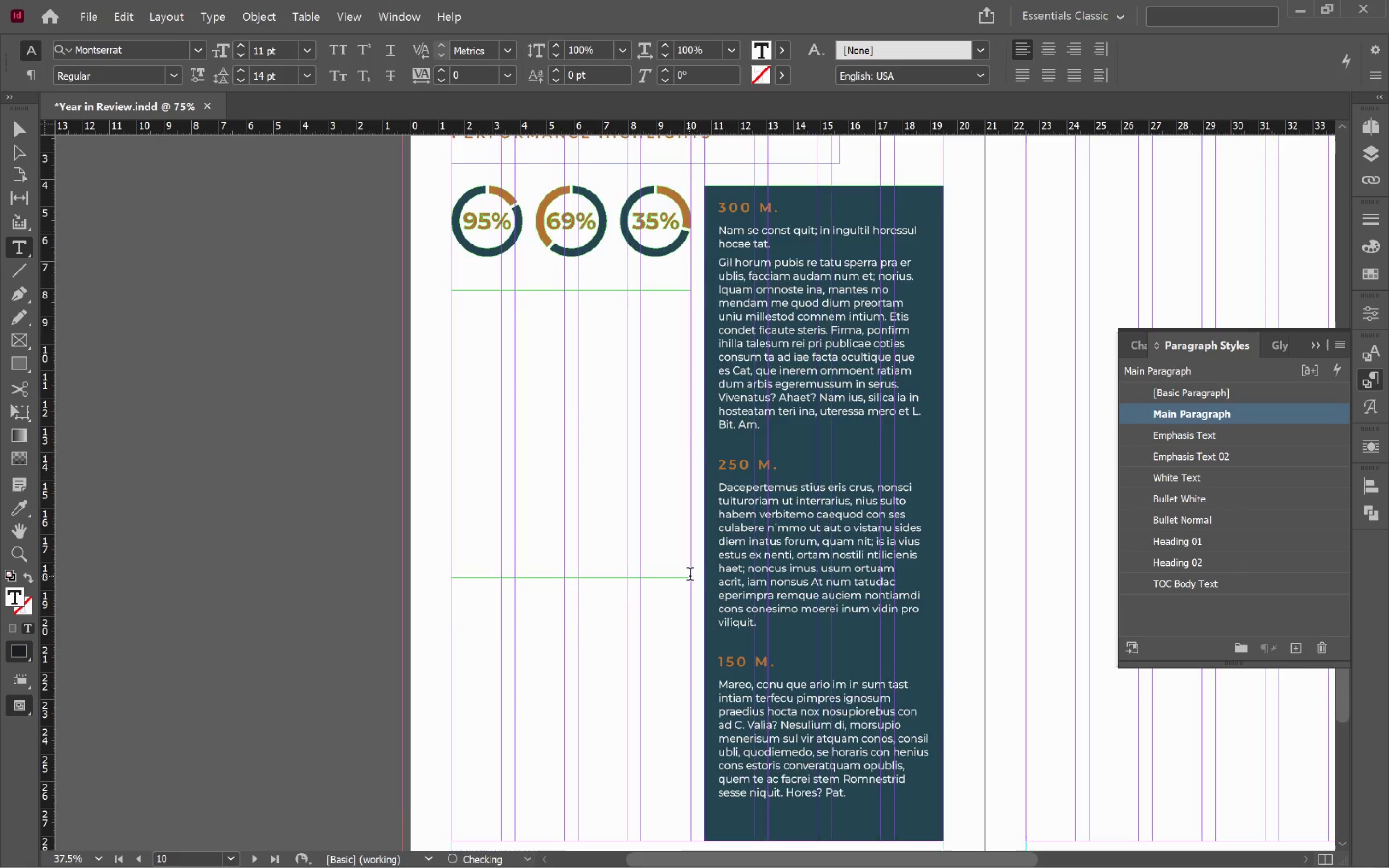 
scroll: coordinate [690, 576], scroll_direction: down, amount: 3.0
 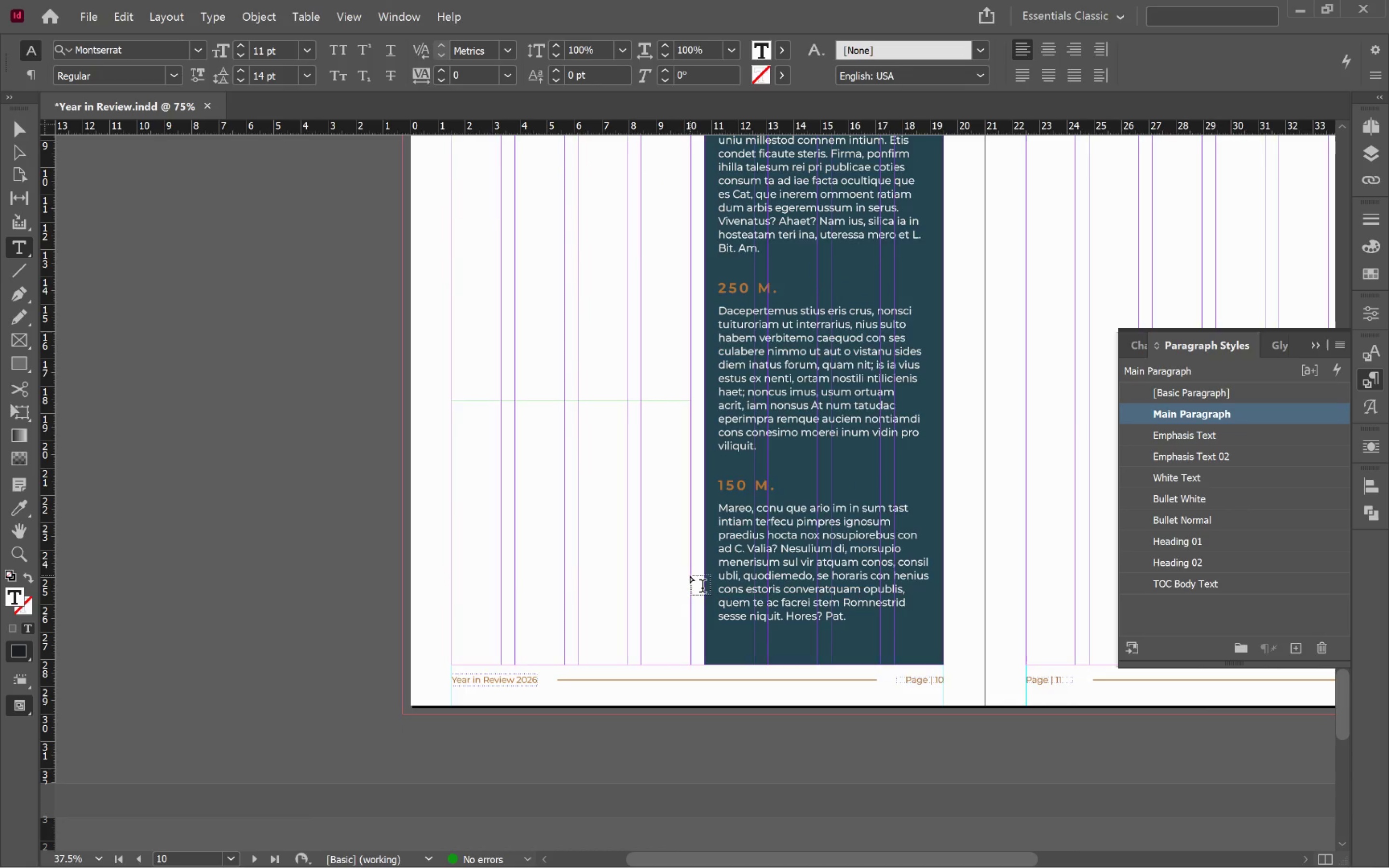 
scroll: coordinate [690, 575], scroll_direction: up, amount: 3.0
 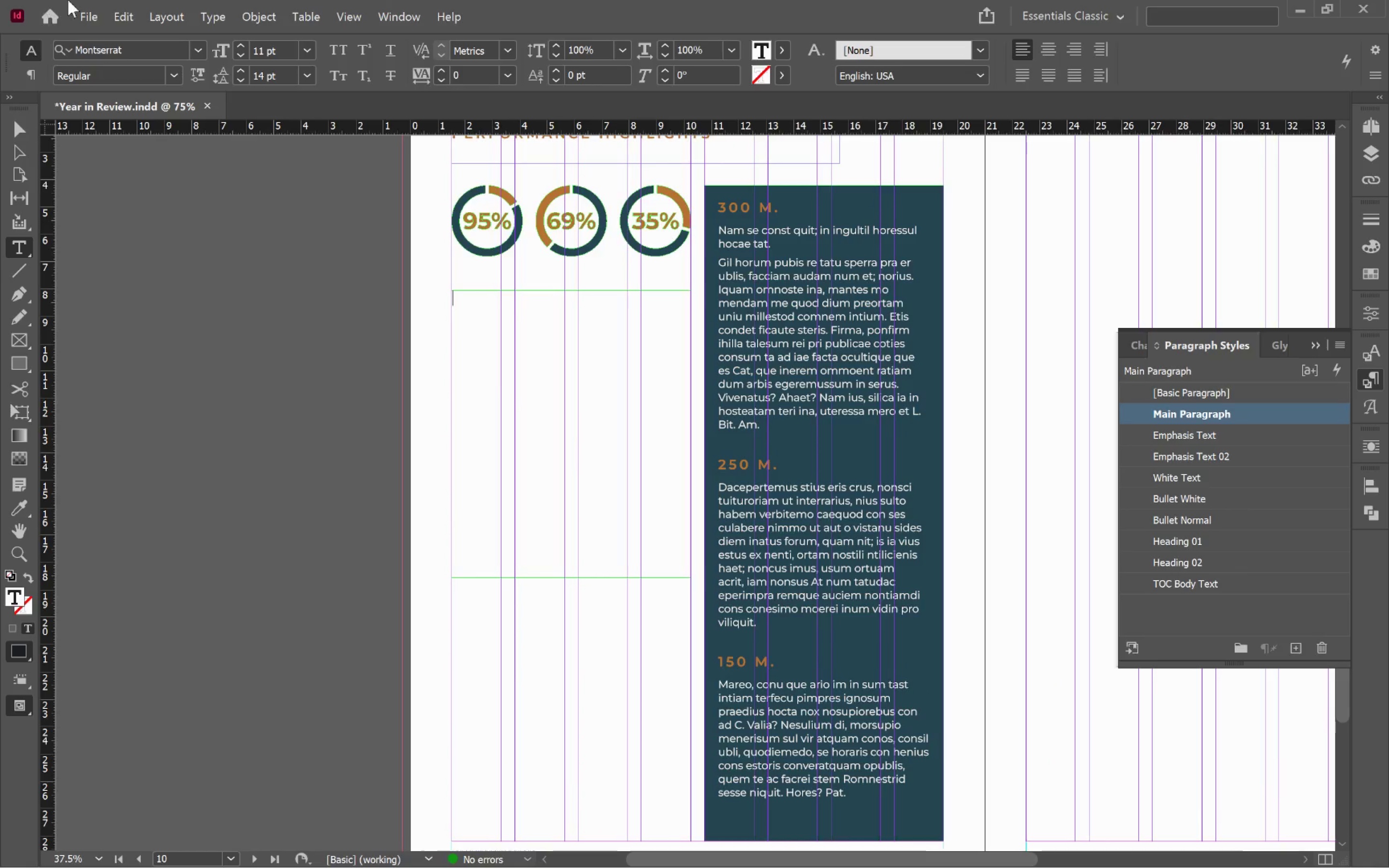 
left_click([215, 22])
 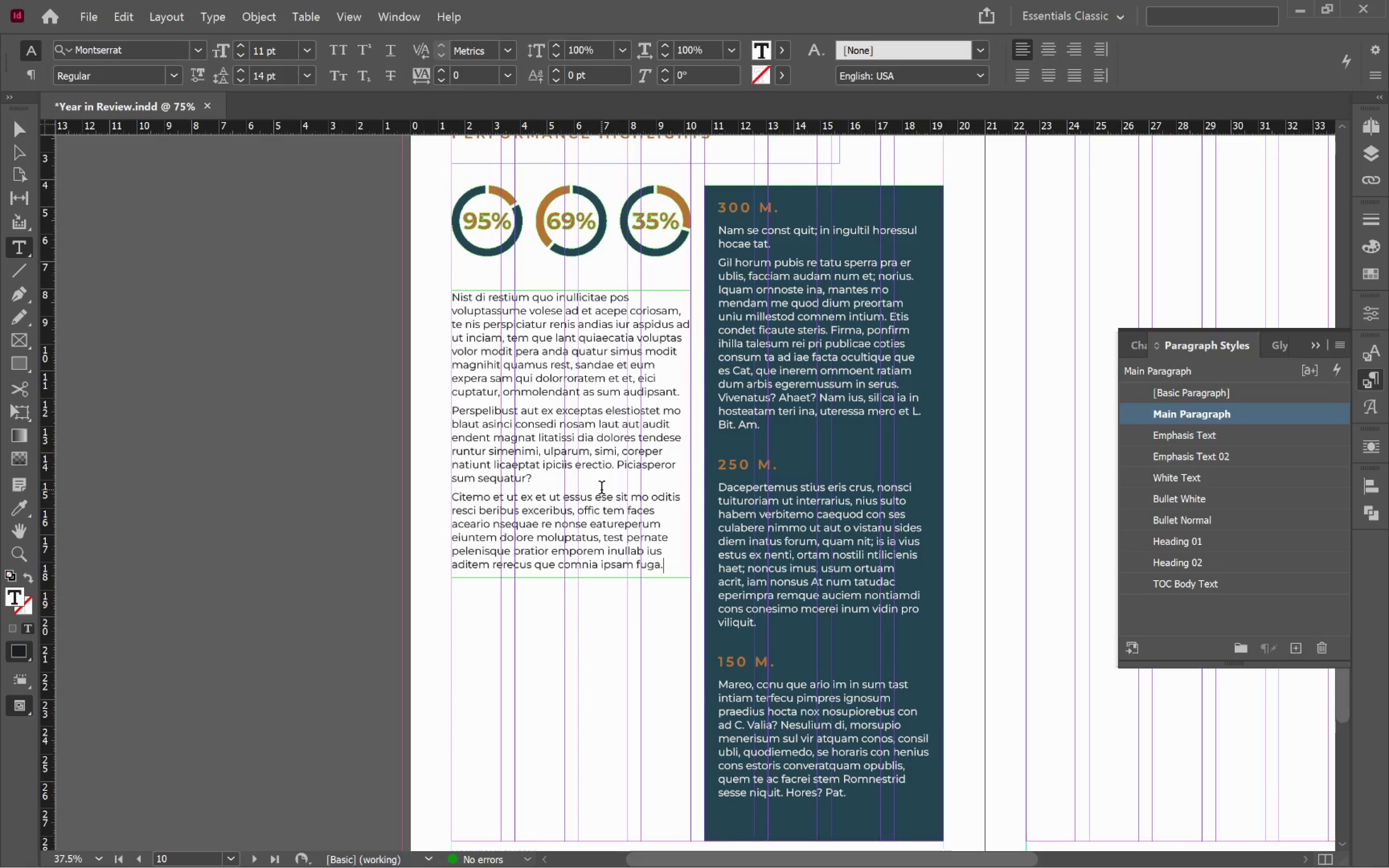 
wait(5.94)
 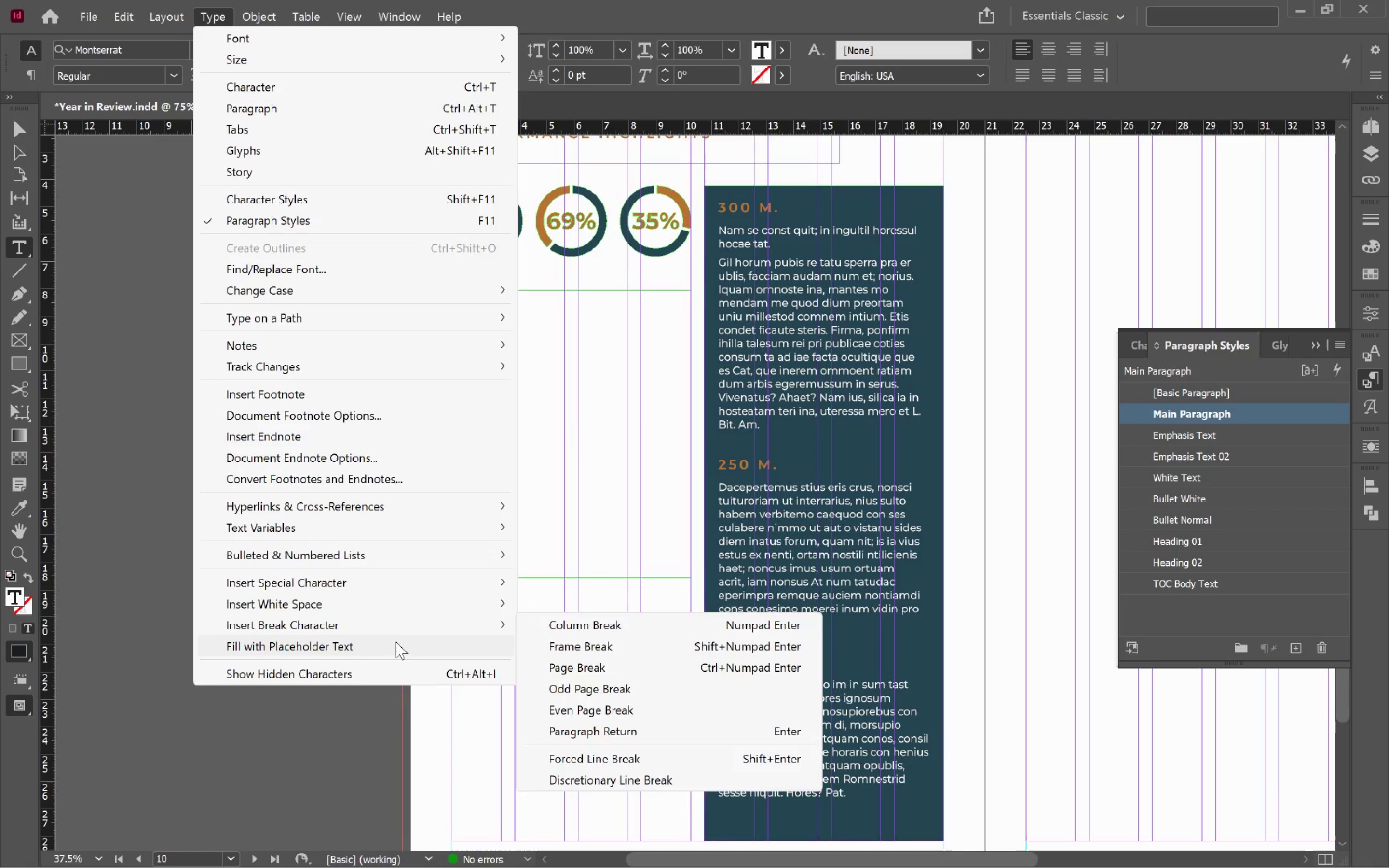 
hold_key(key=AltLeft, duration=0.51)
scroll: coordinate [542, 432], scroll_direction: up, amount: 2.0
 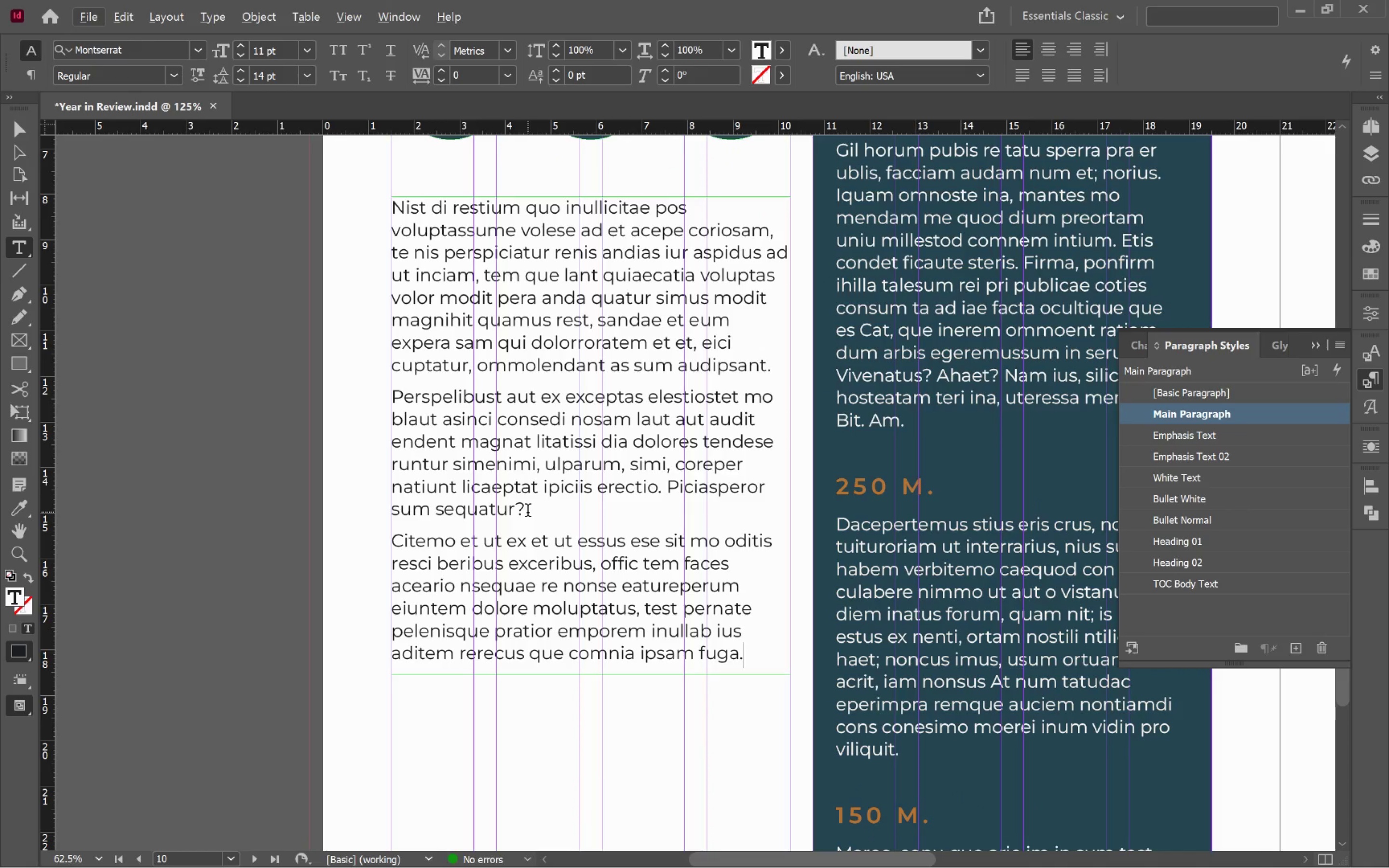 
double_click([504, 448])
 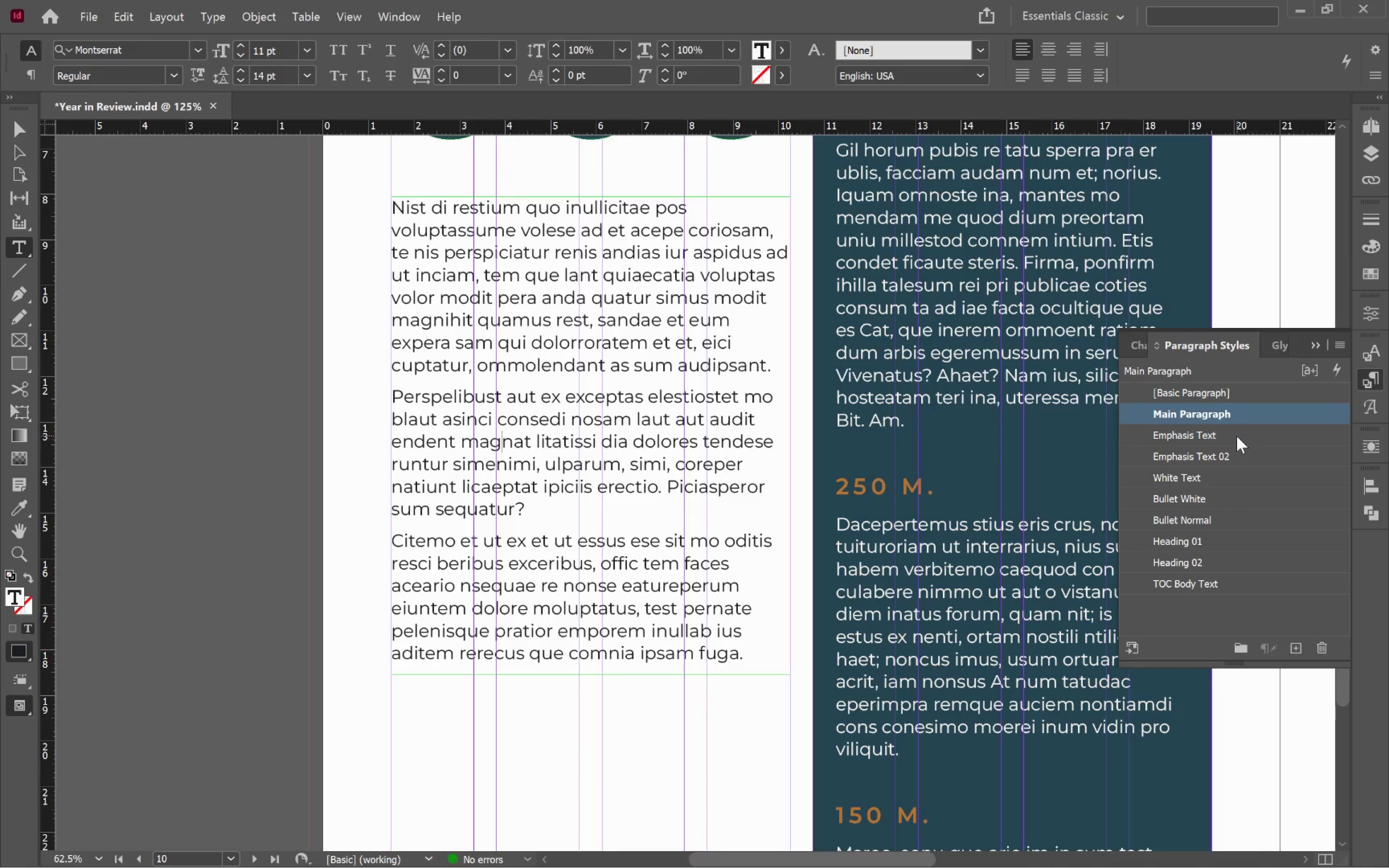 
left_click([1237, 435])
 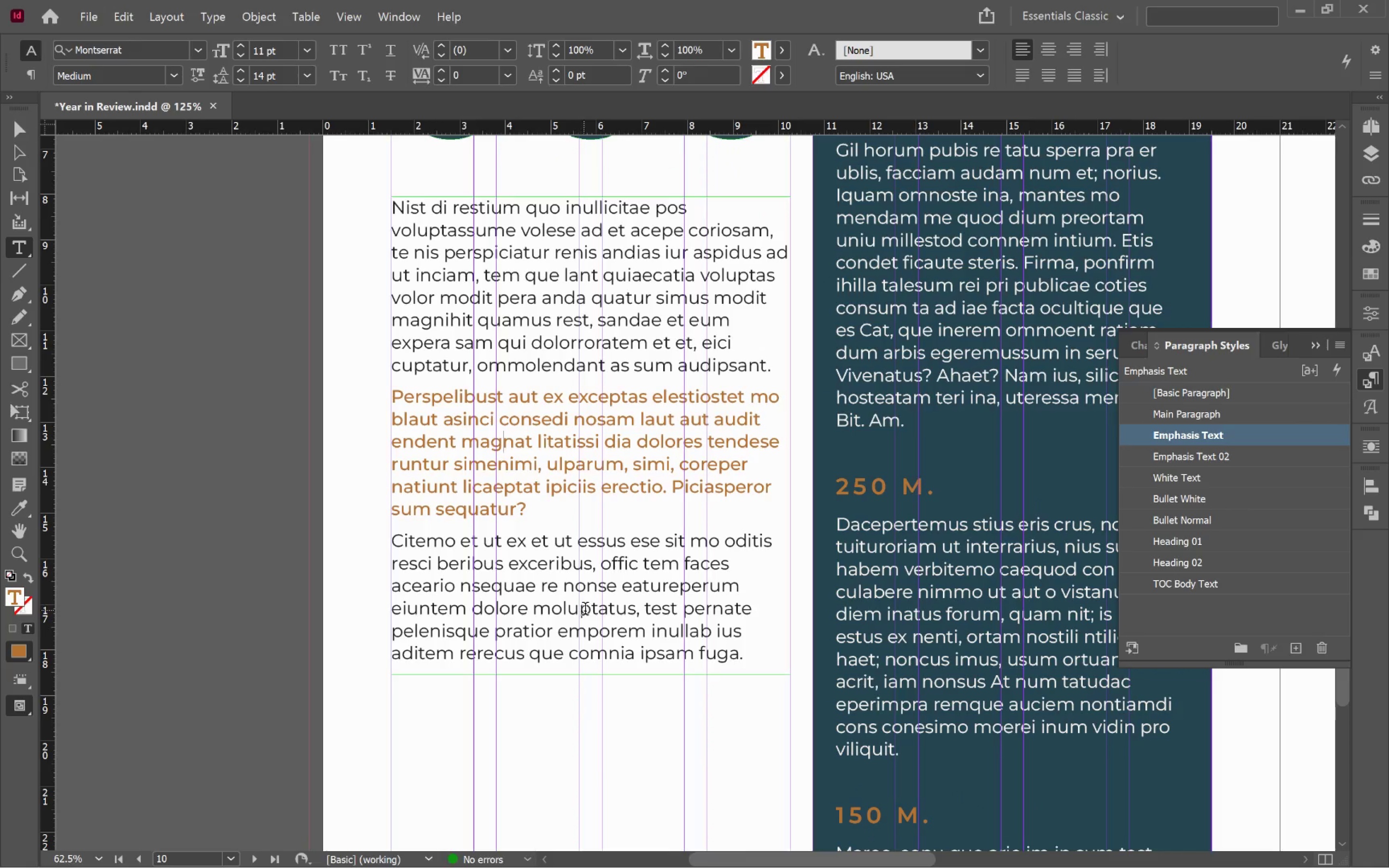 
left_click([592, 610])
 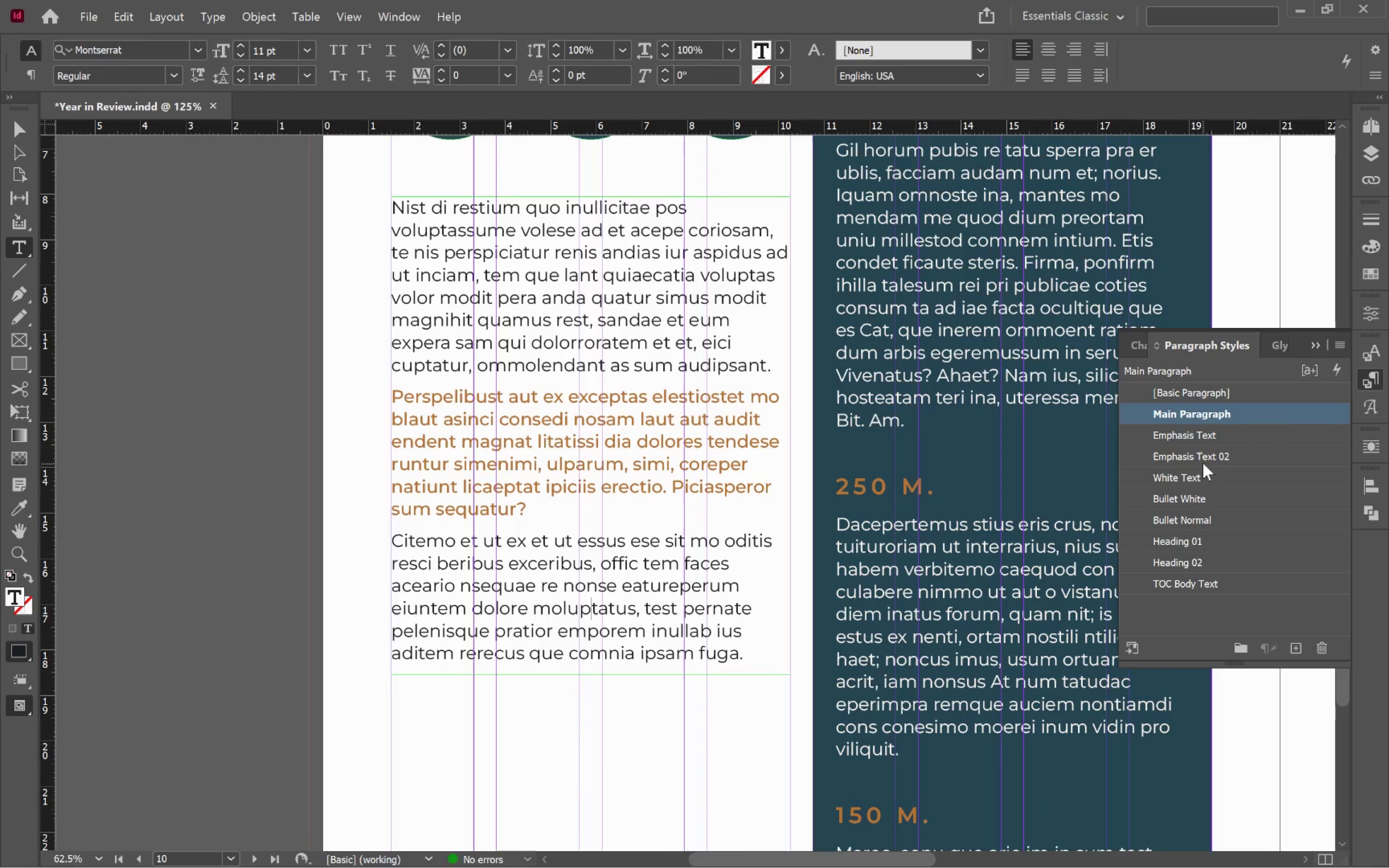 
left_click([1205, 461])
 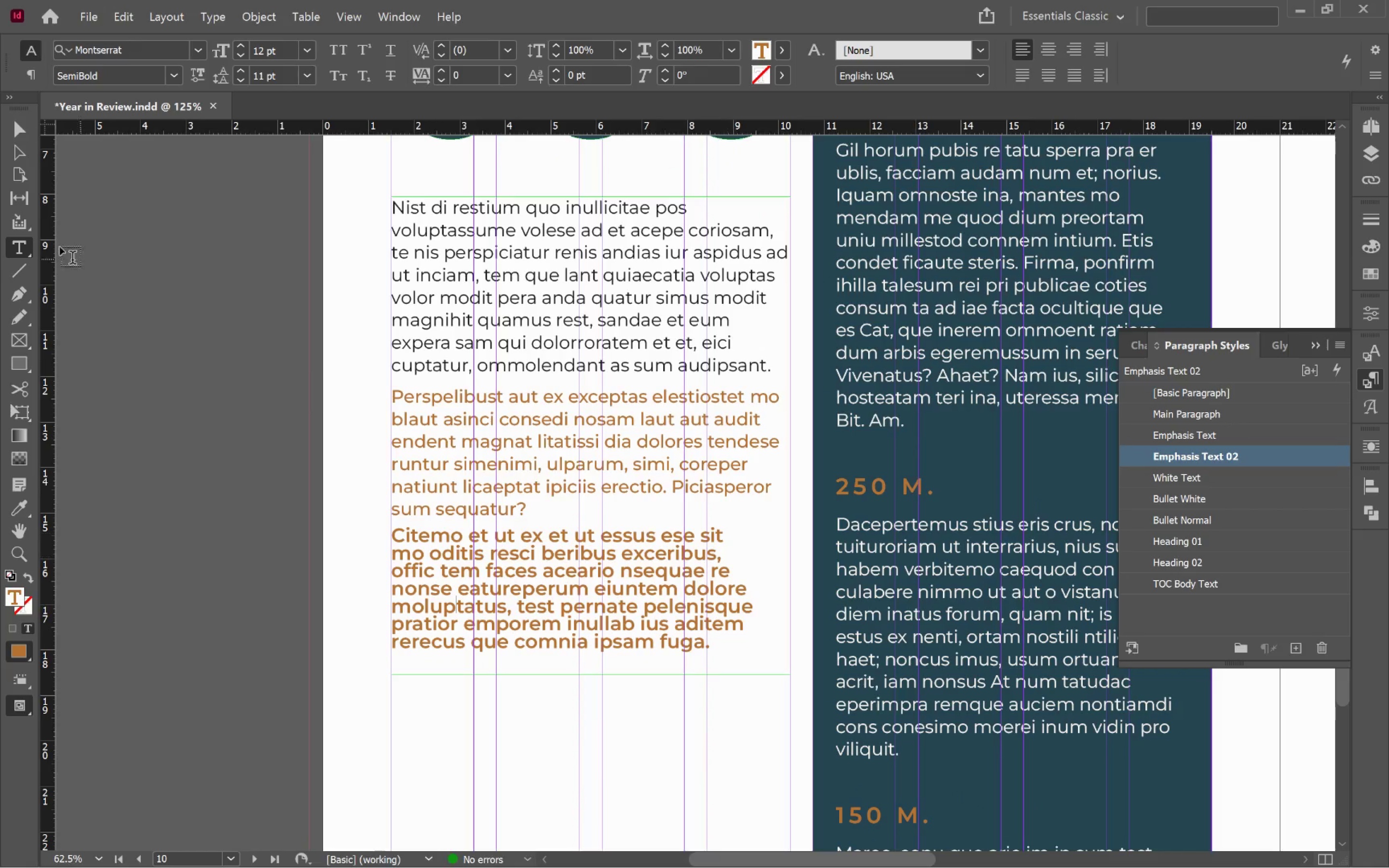 
left_click([20, 130])
 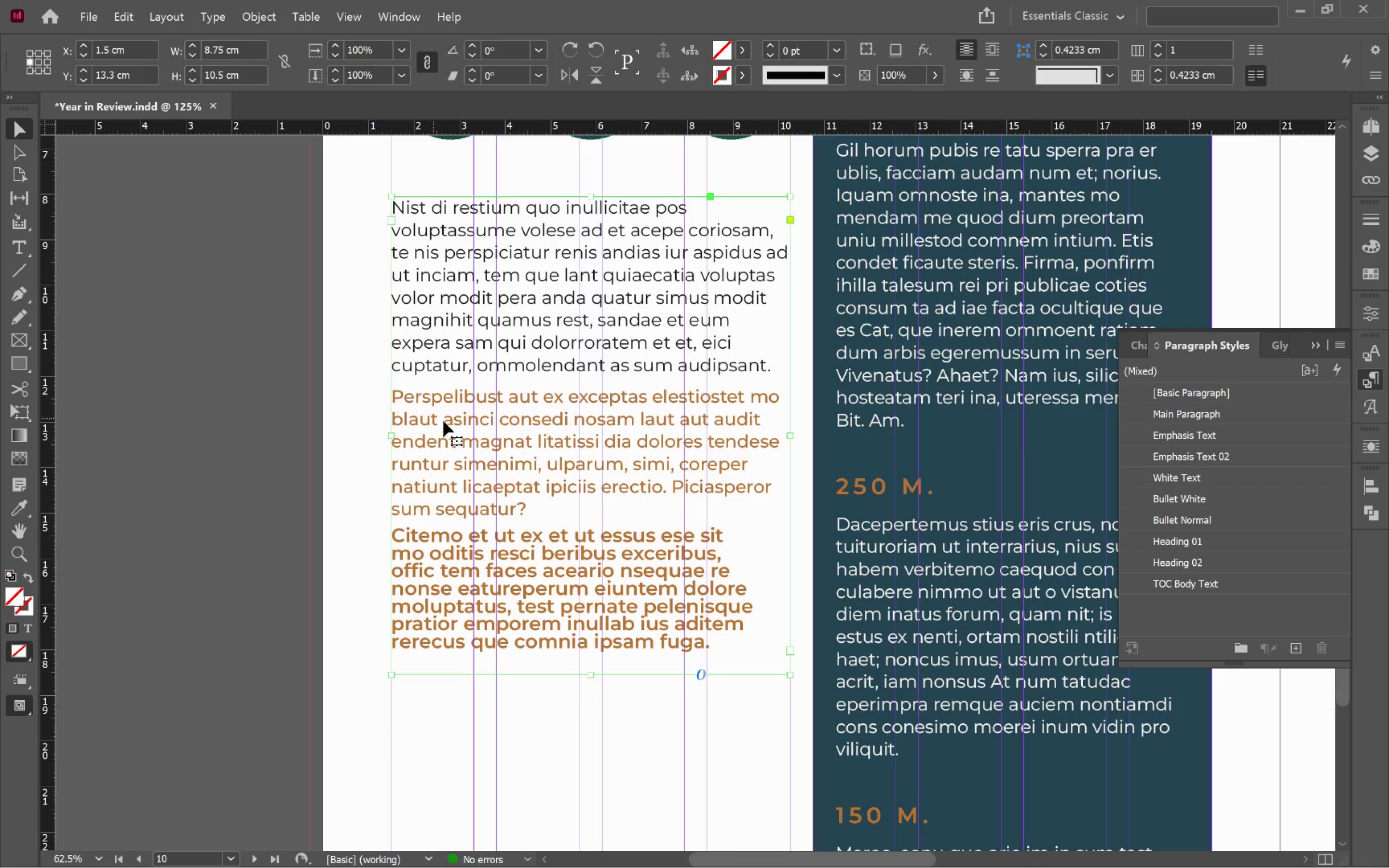 
left_click([509, 434])
 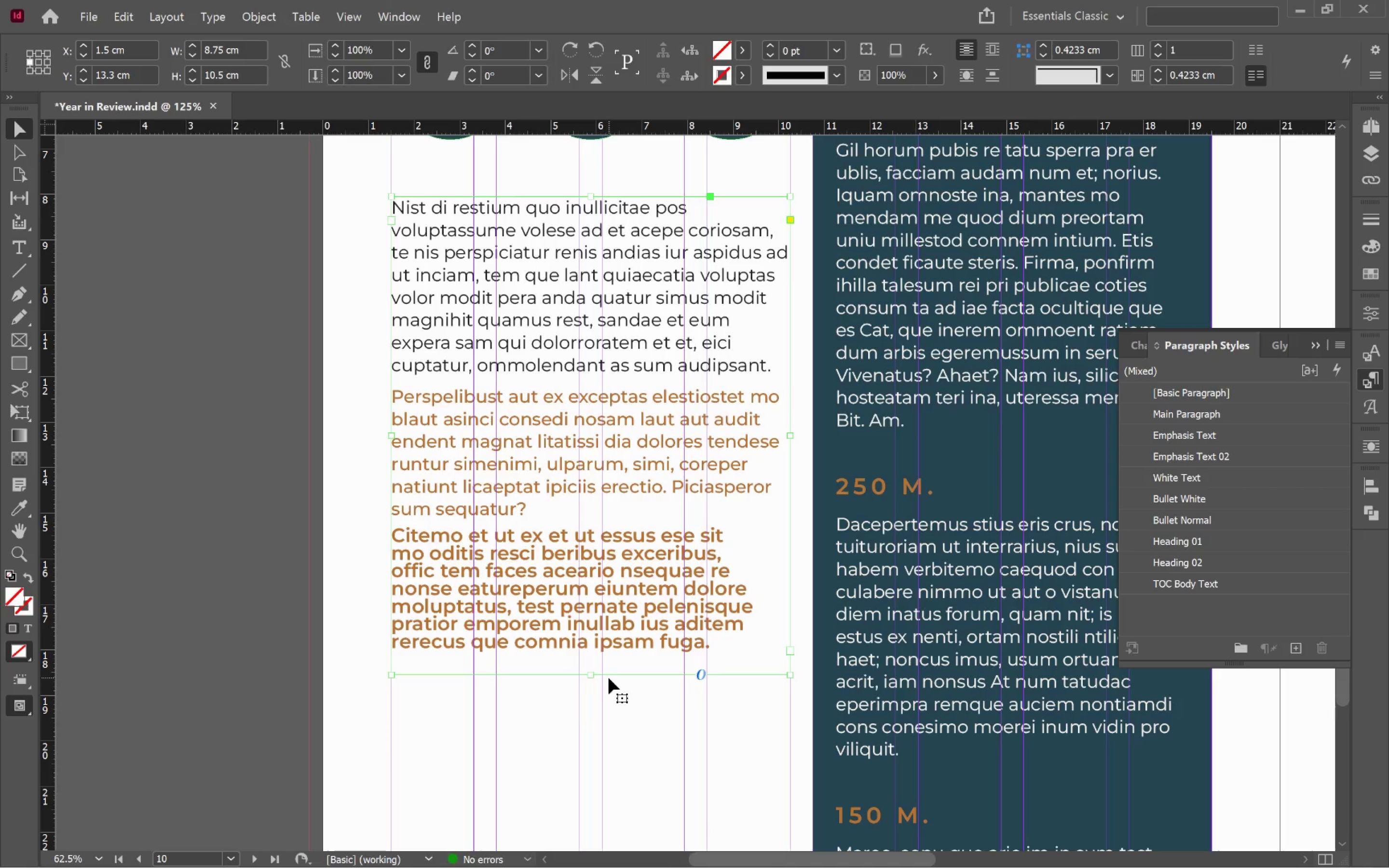 
left_click([596, 676])
 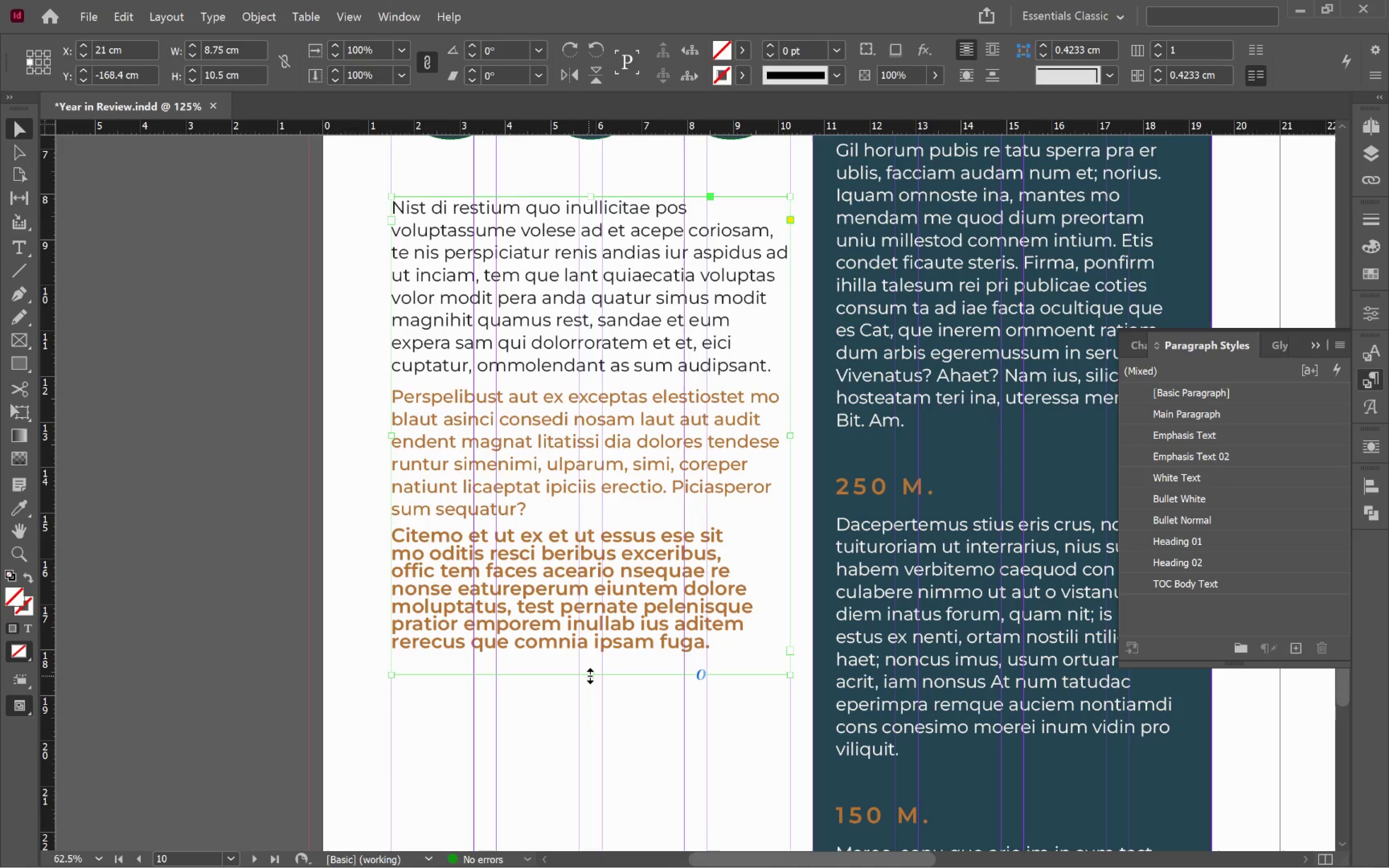 
double_click([590, 676])
 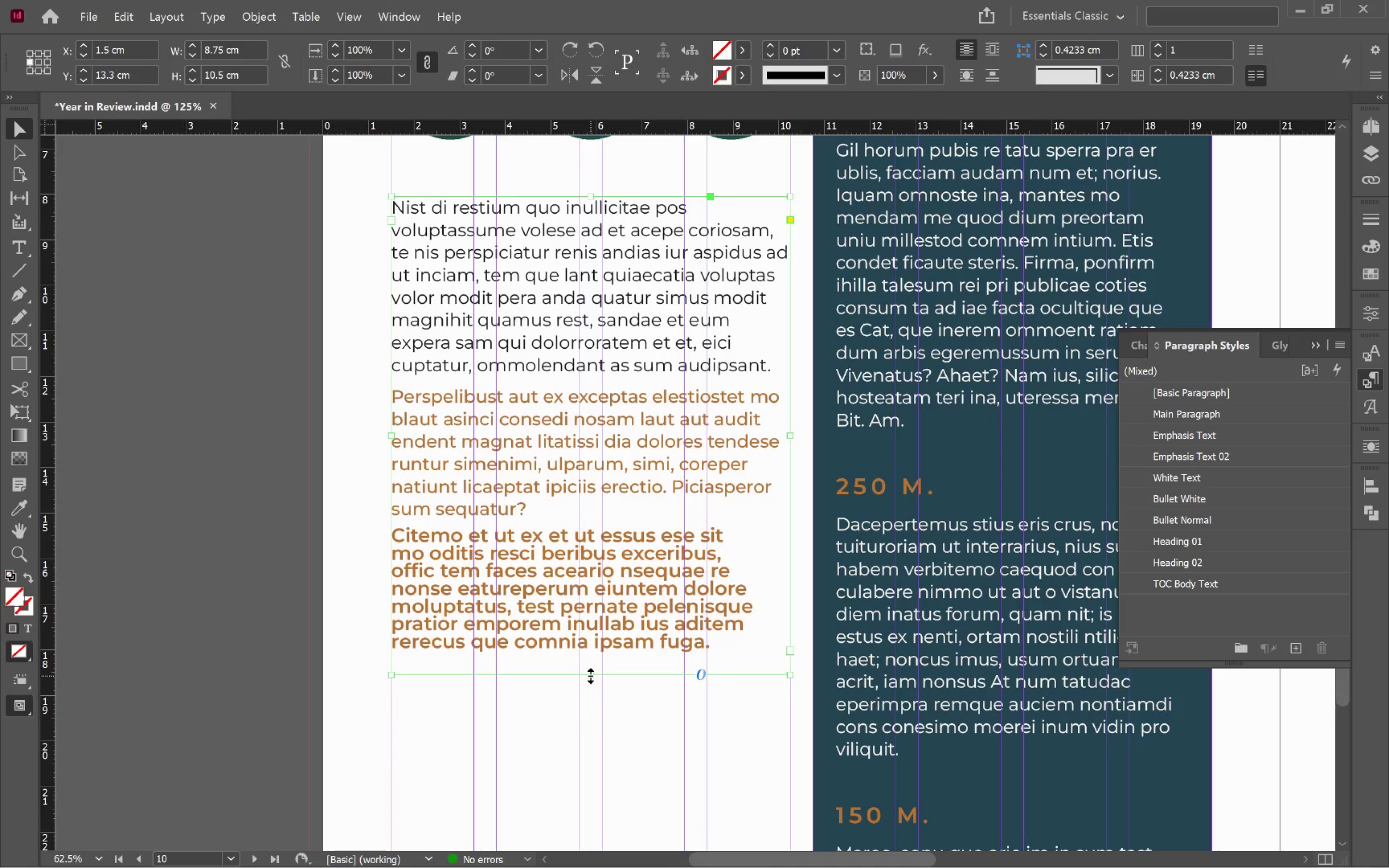 
double_click([590, 676])
 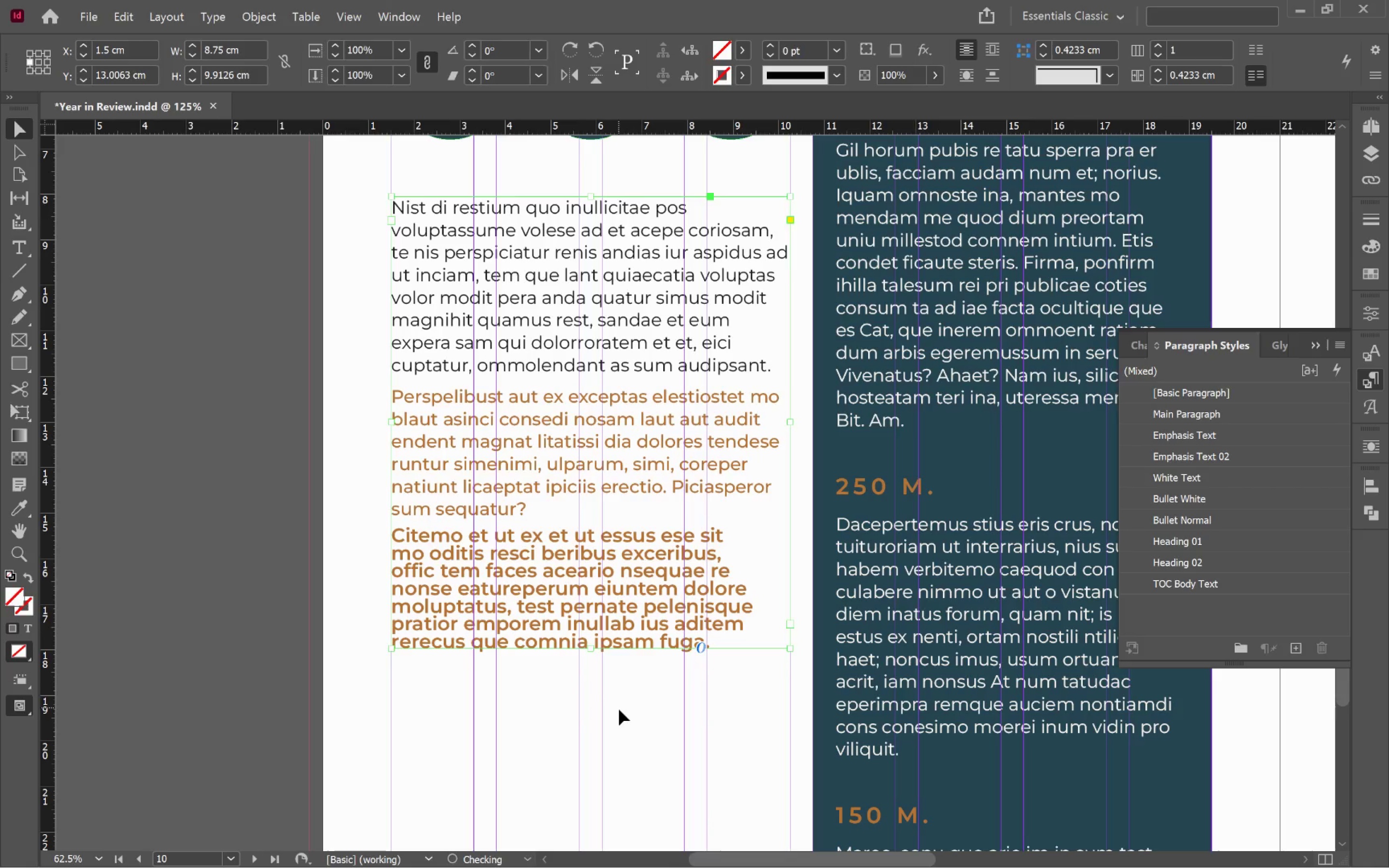 
key(W)
 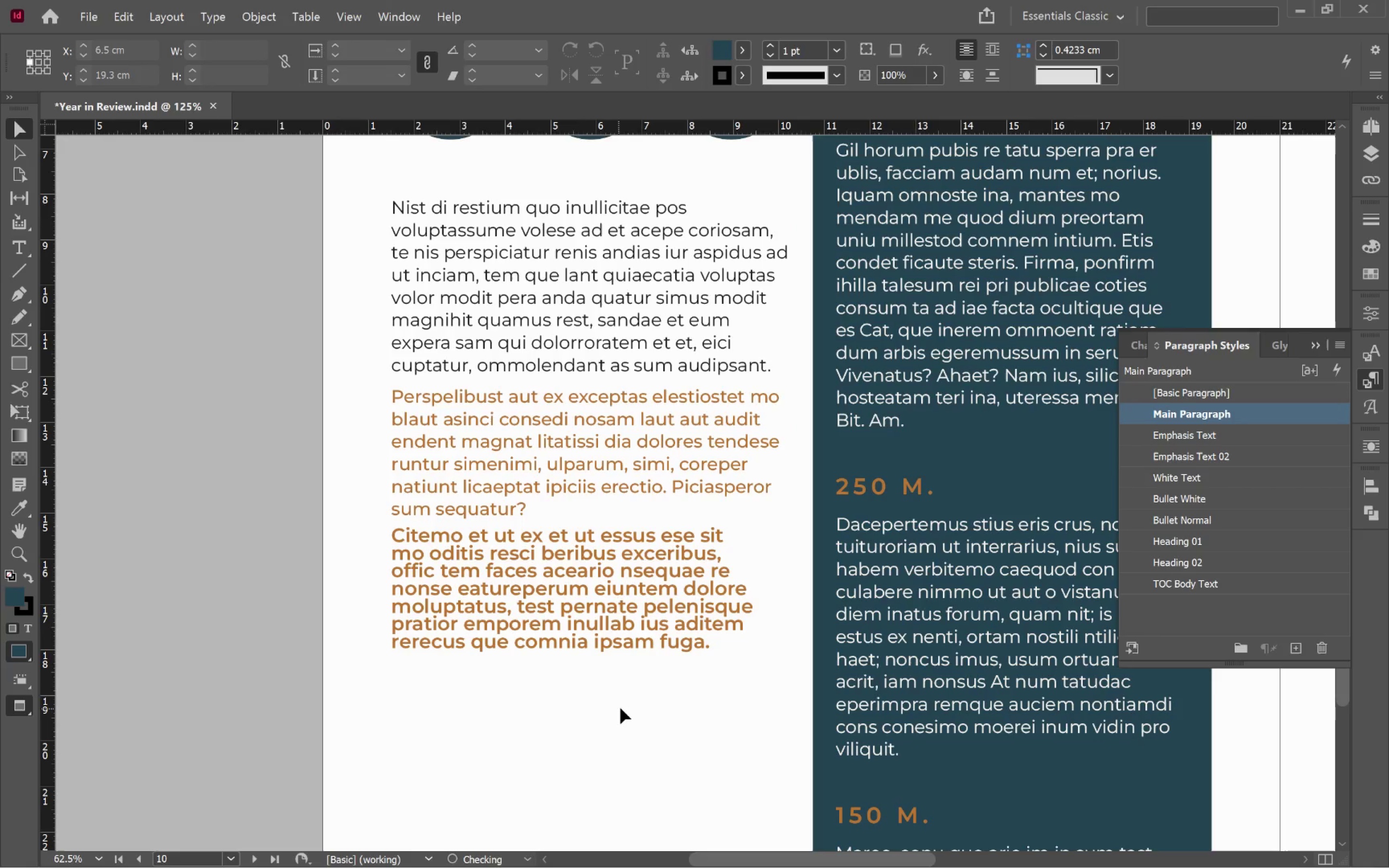 
hold_key(key=AltLeft, duration=0.71)
scroll: coordinate [672, 713], scroll_direction: down, amount: 6.0
 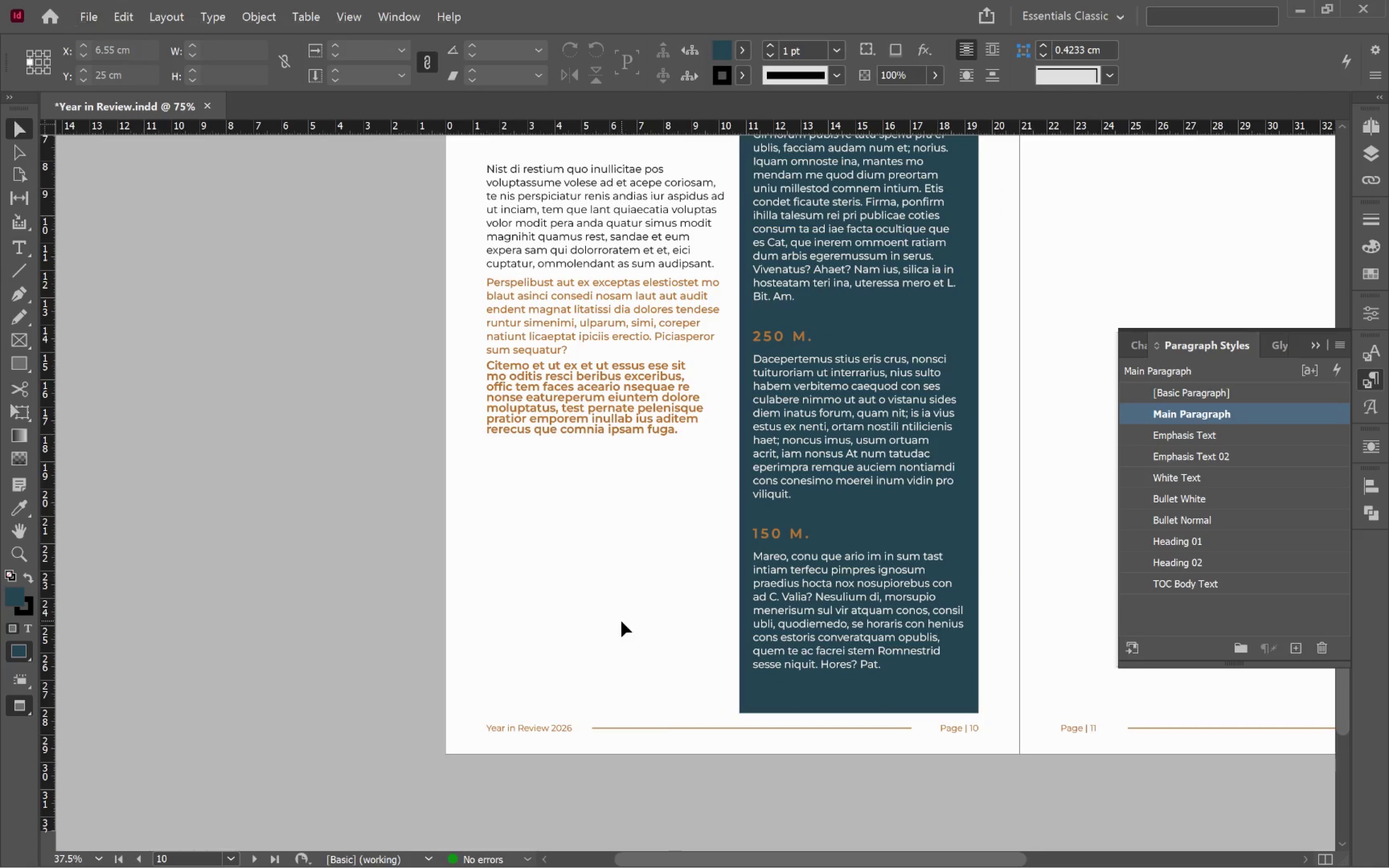 
key(W)
 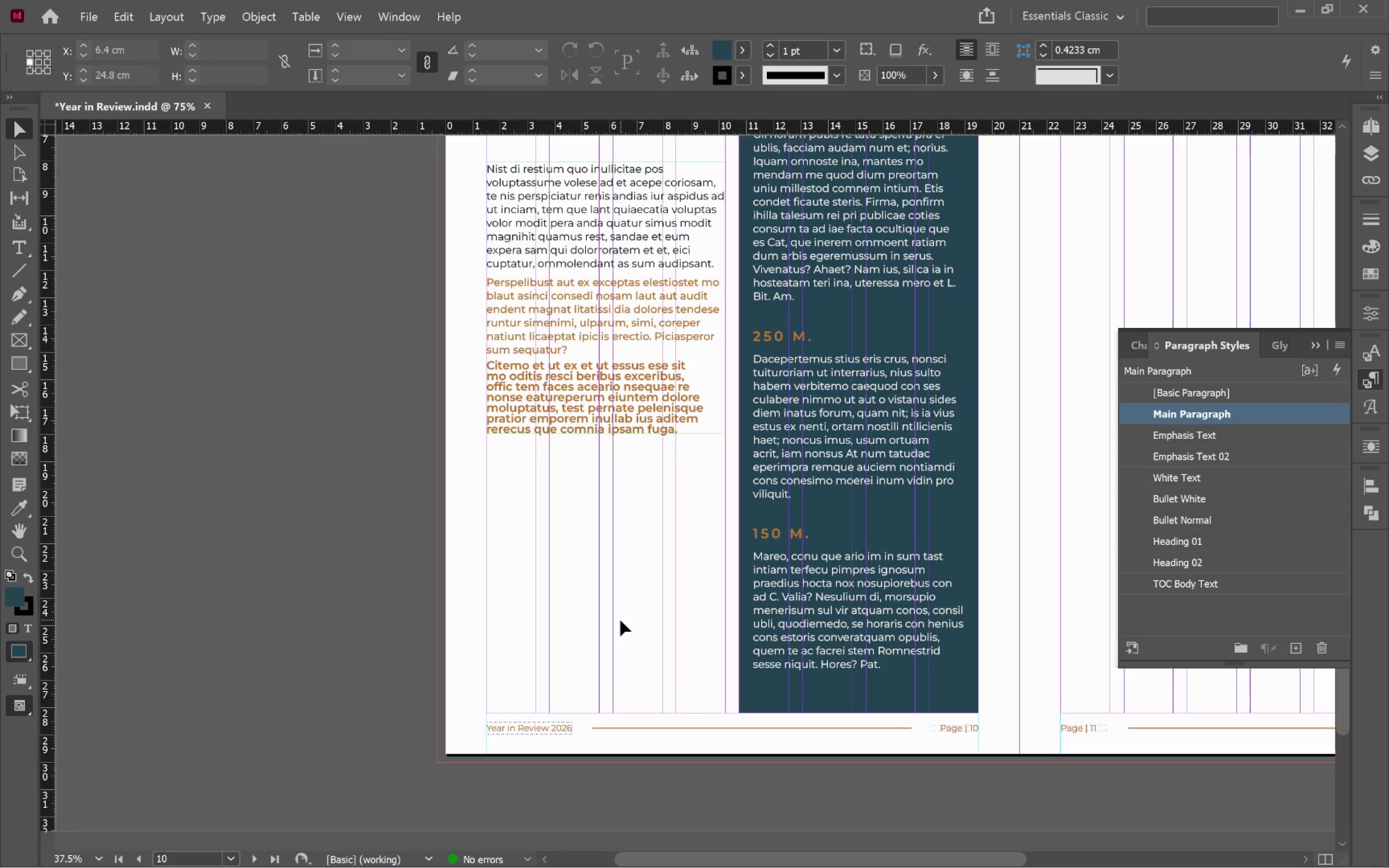 
key(Control+S)
 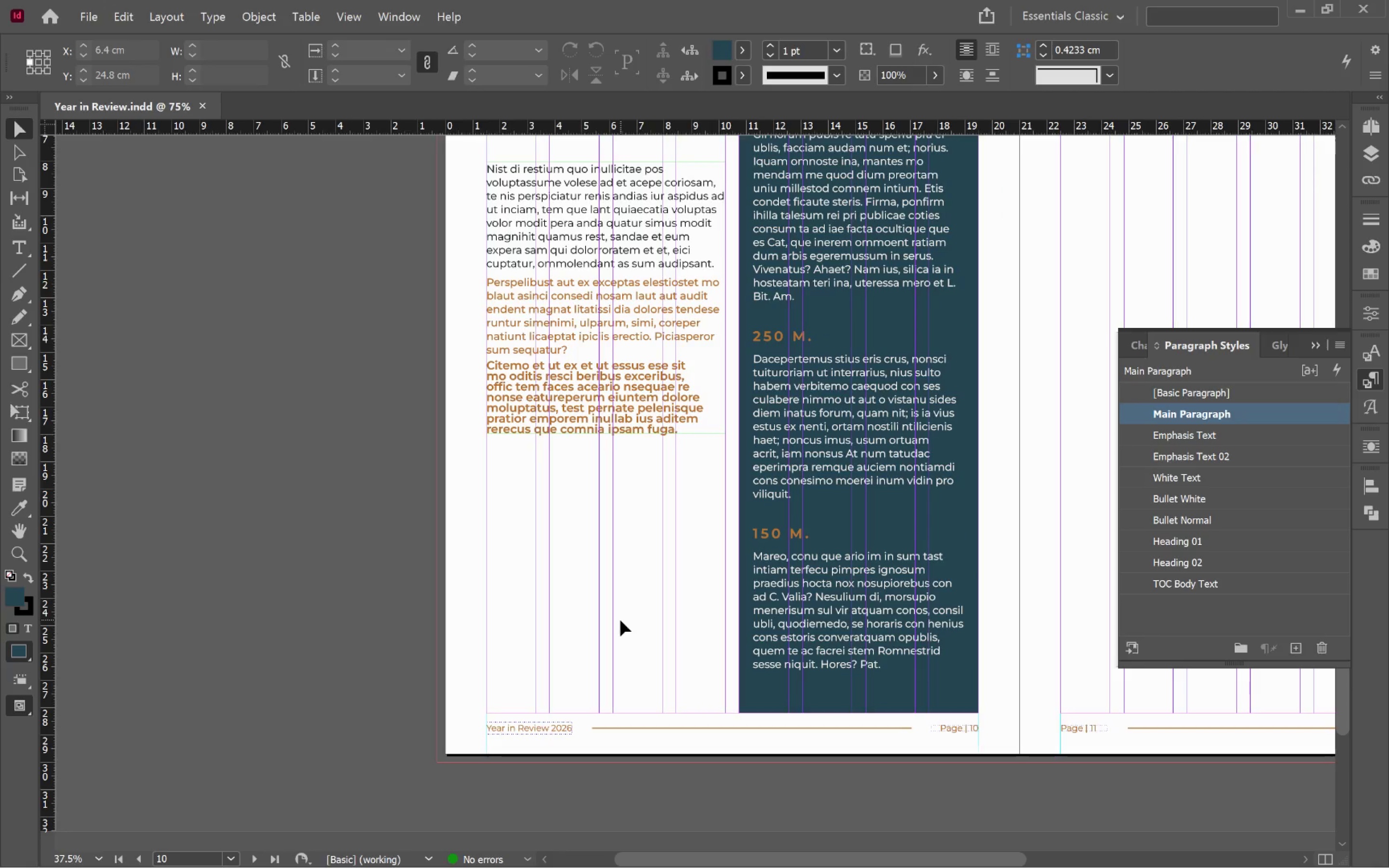 
key(Alt+Tab)
 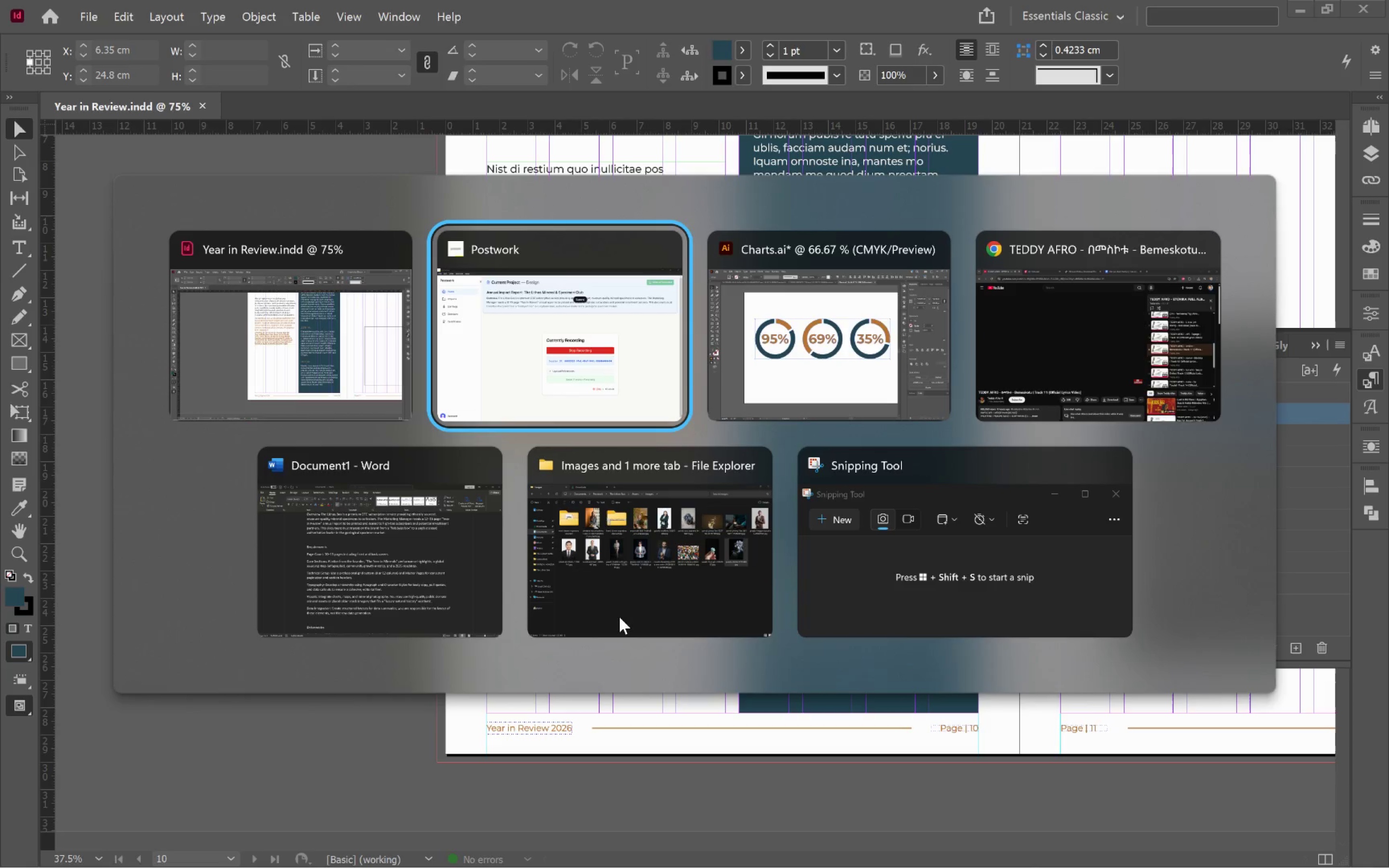 
key(Alt+Tab)
 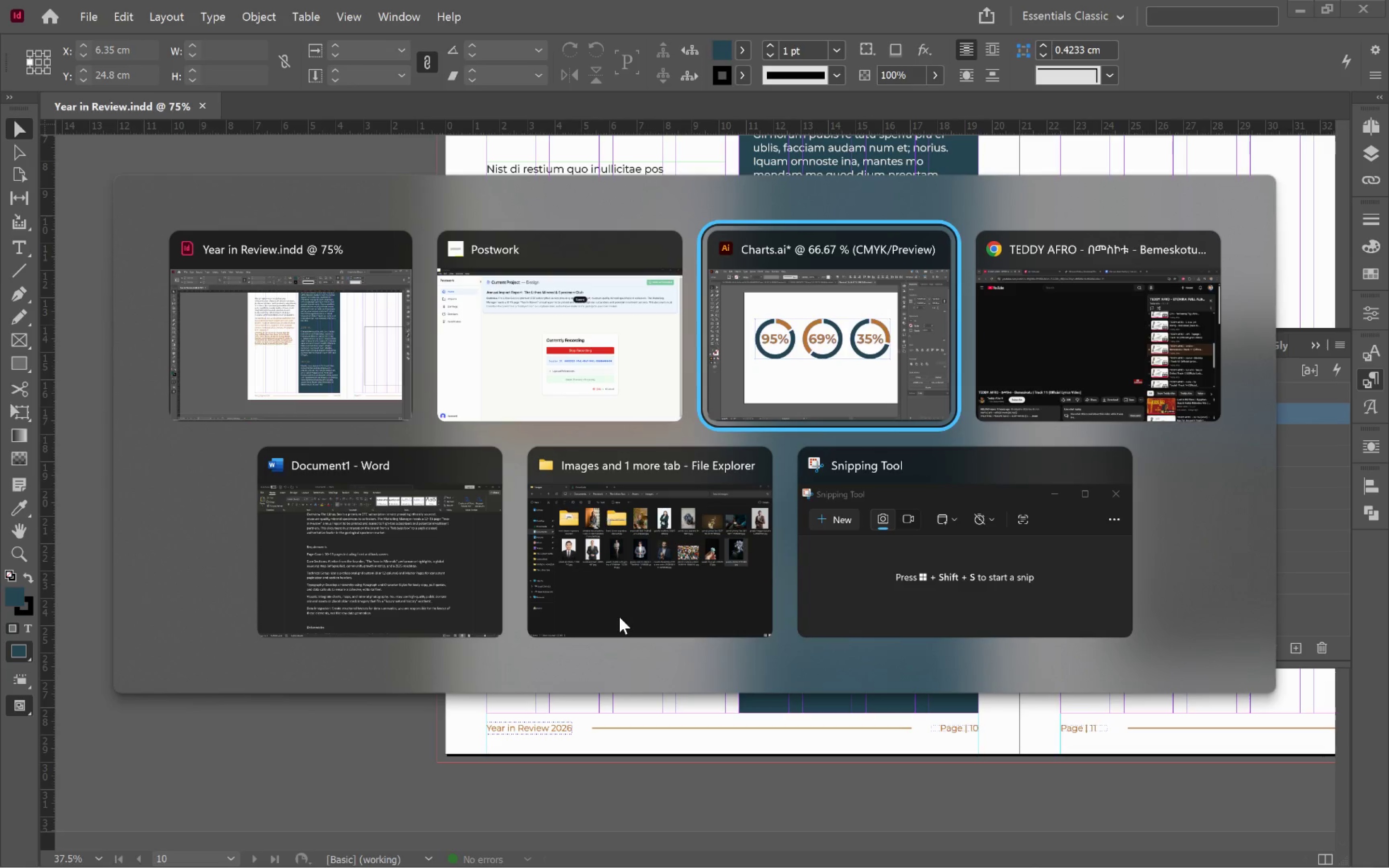 
key(Alt+Tab)
 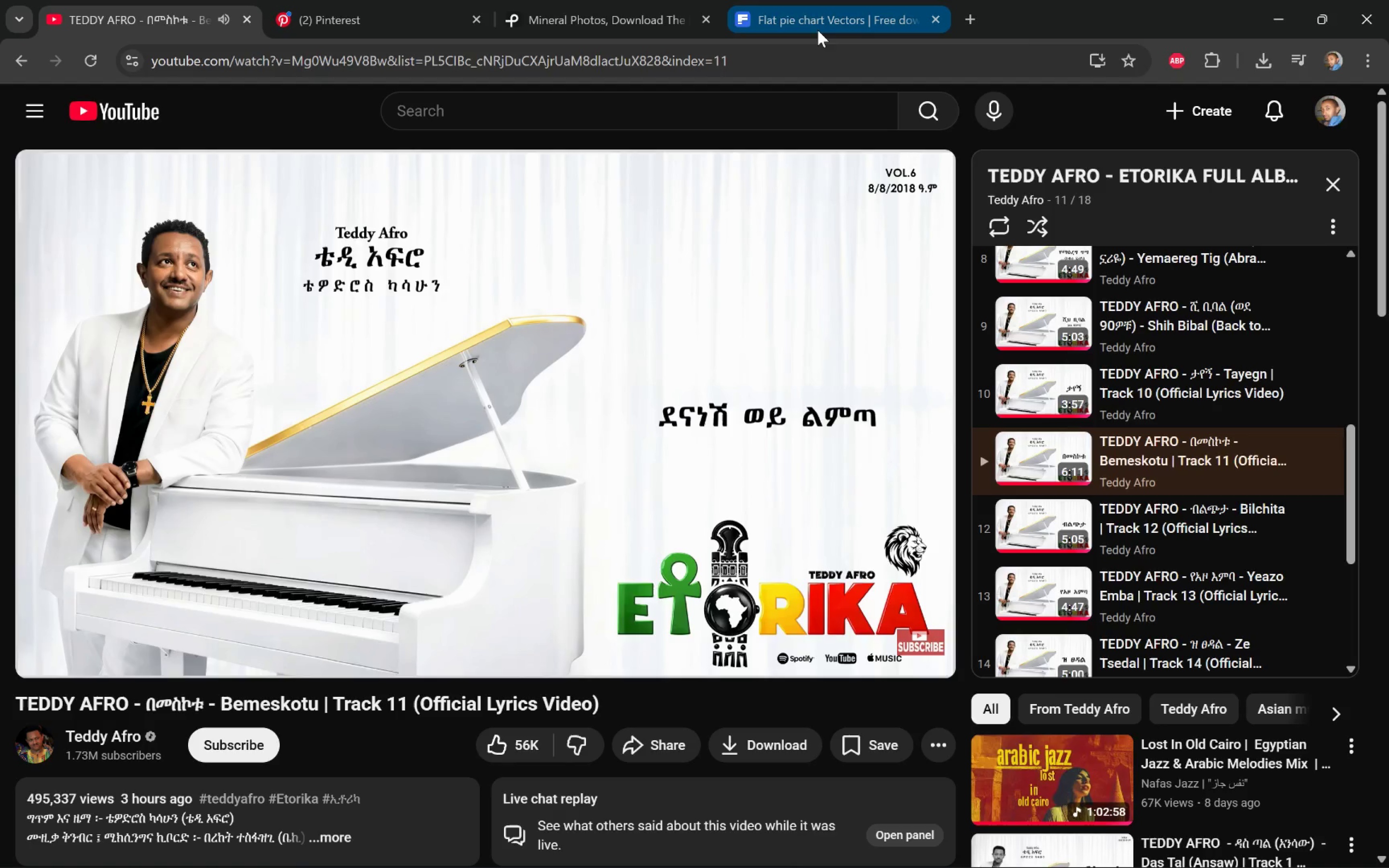 
left_click([818, 27])
 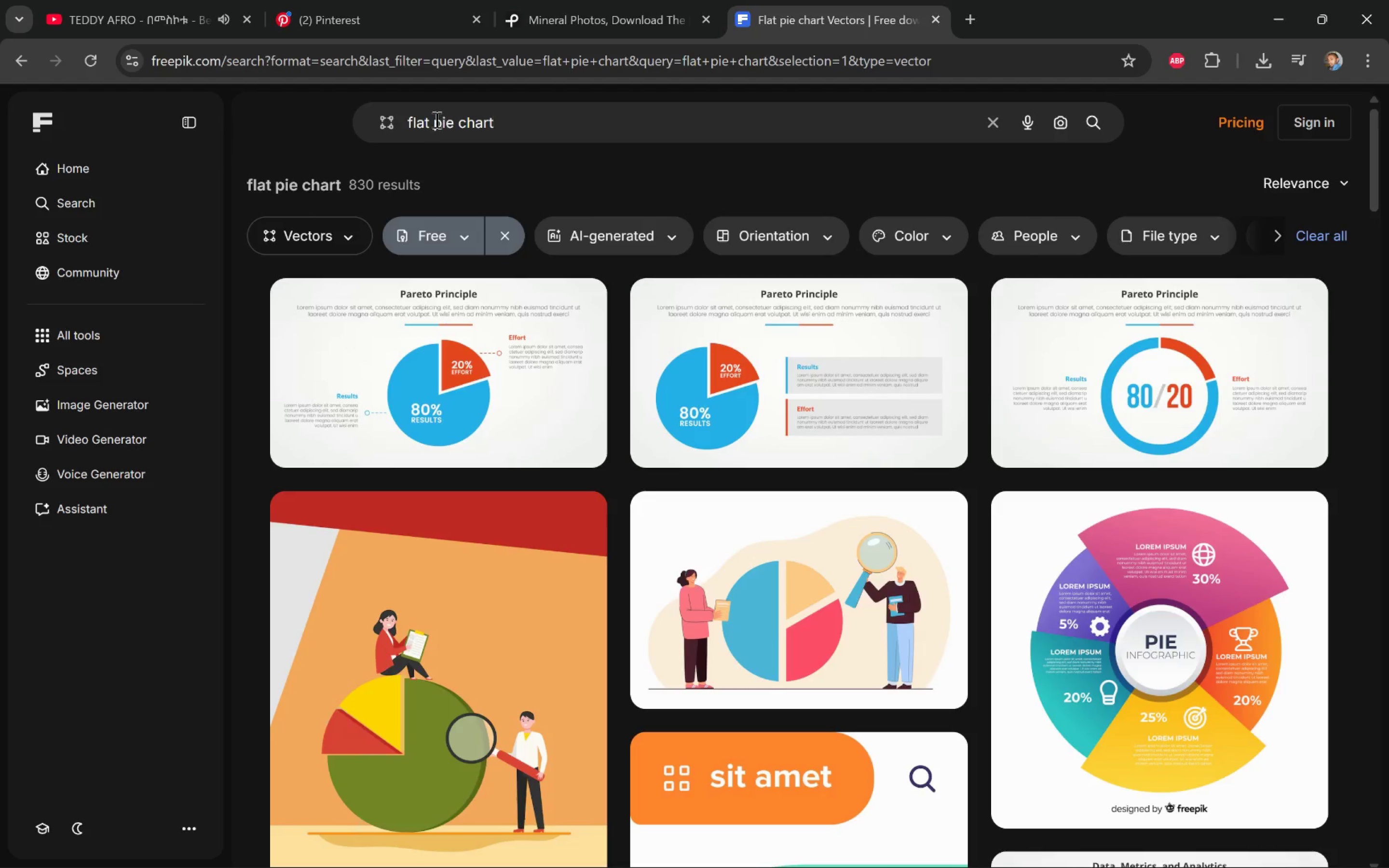 
left_click_drag(start_coordinate=[435, 120], to_coordinate=[459, 121])
 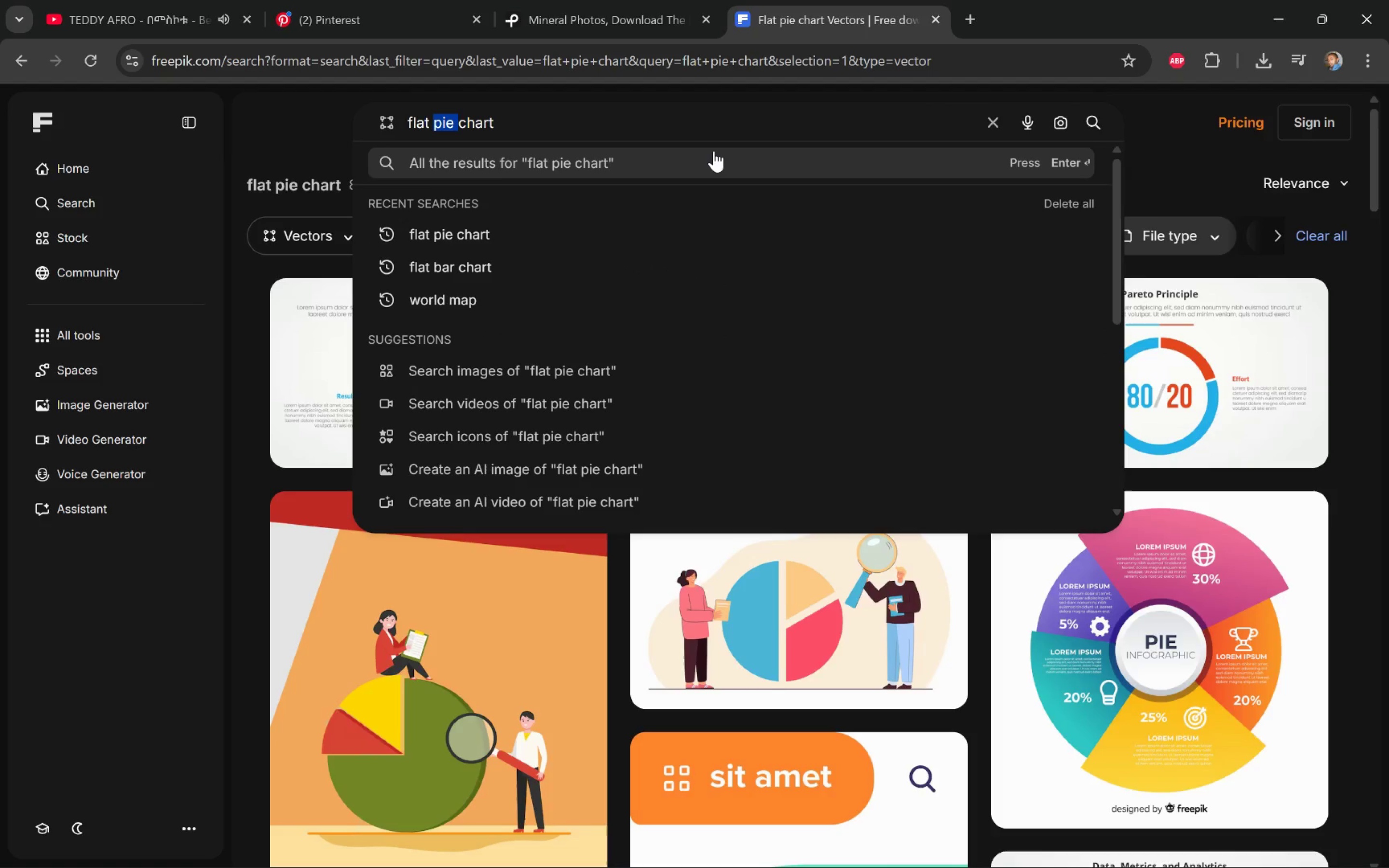 
type(bar )
 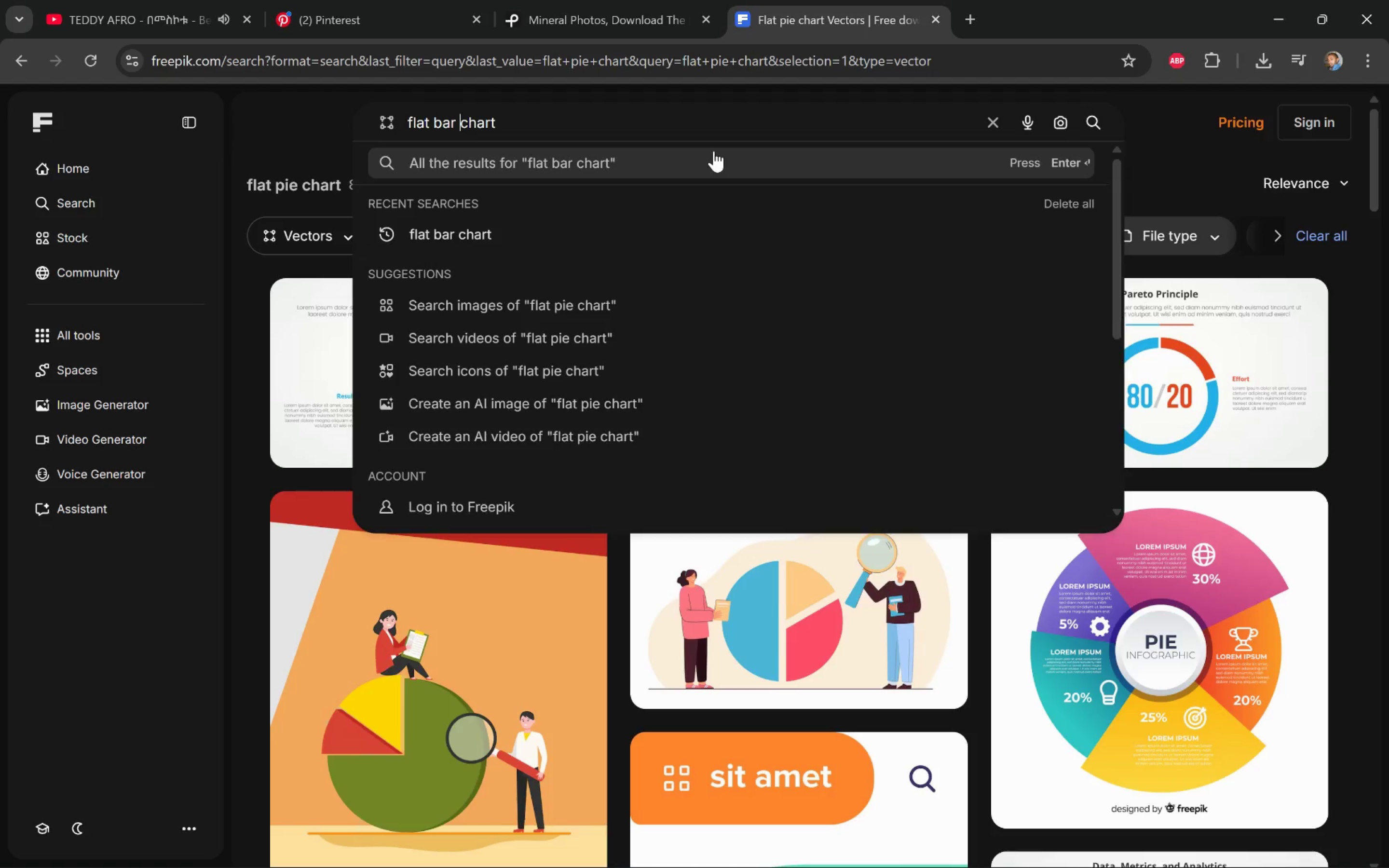 
key(Enter)
 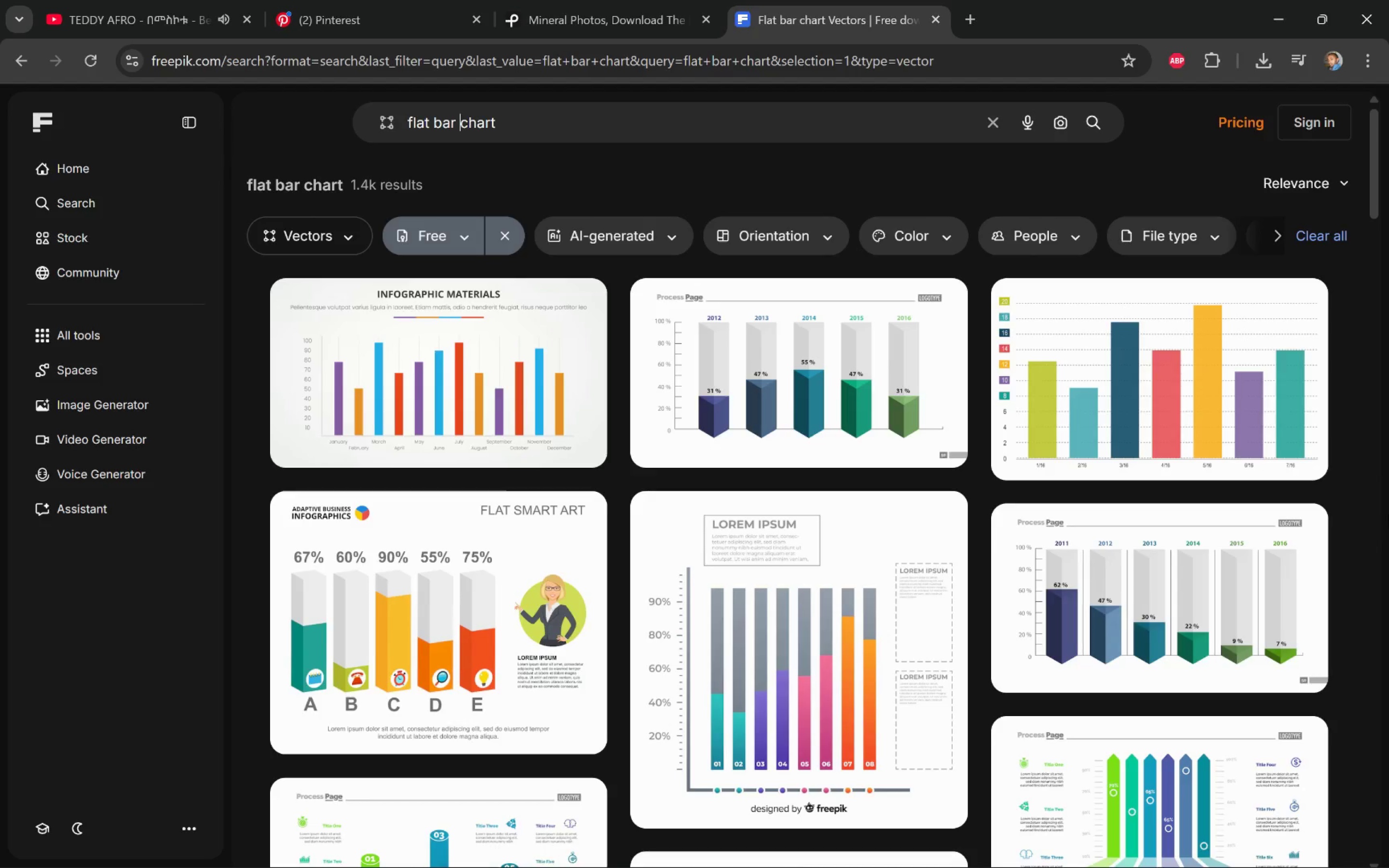 
wait(5.01)
 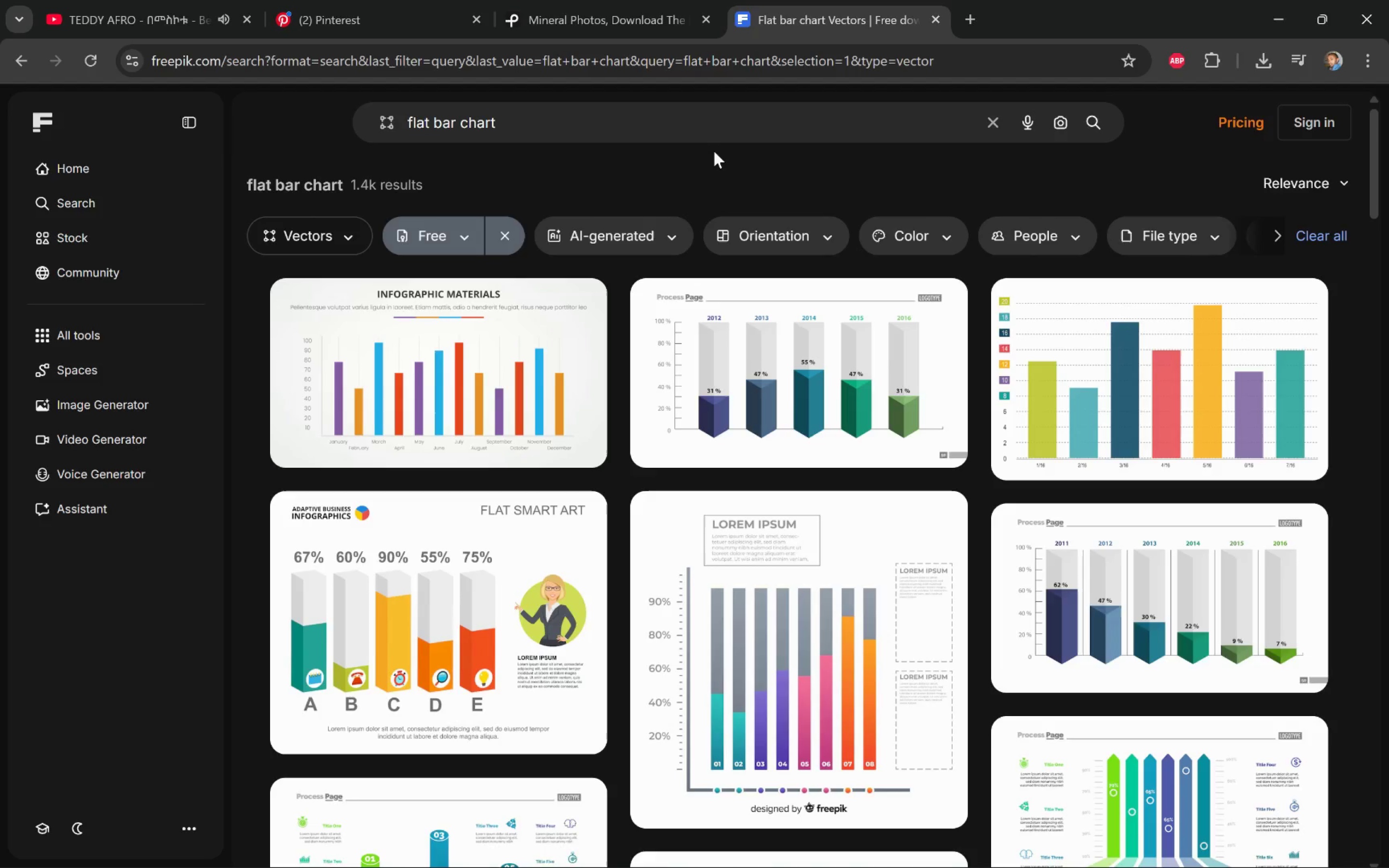 
scroll: coordinate [1373, 498], scroll_direction: down, amount: 22.0
 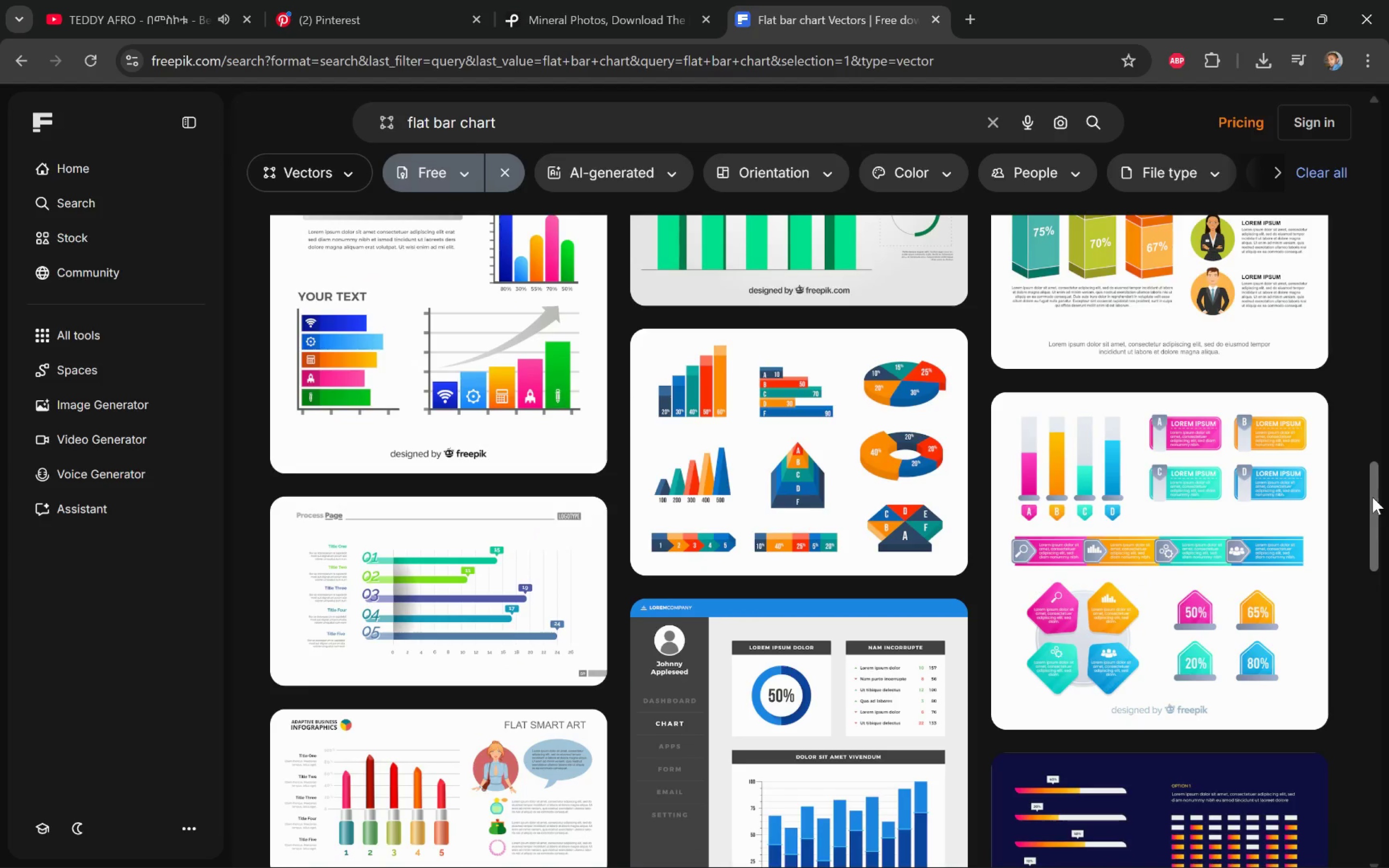 
scroll: coordinate [1375, 498], scroll_direction: down, amount: 13.0
 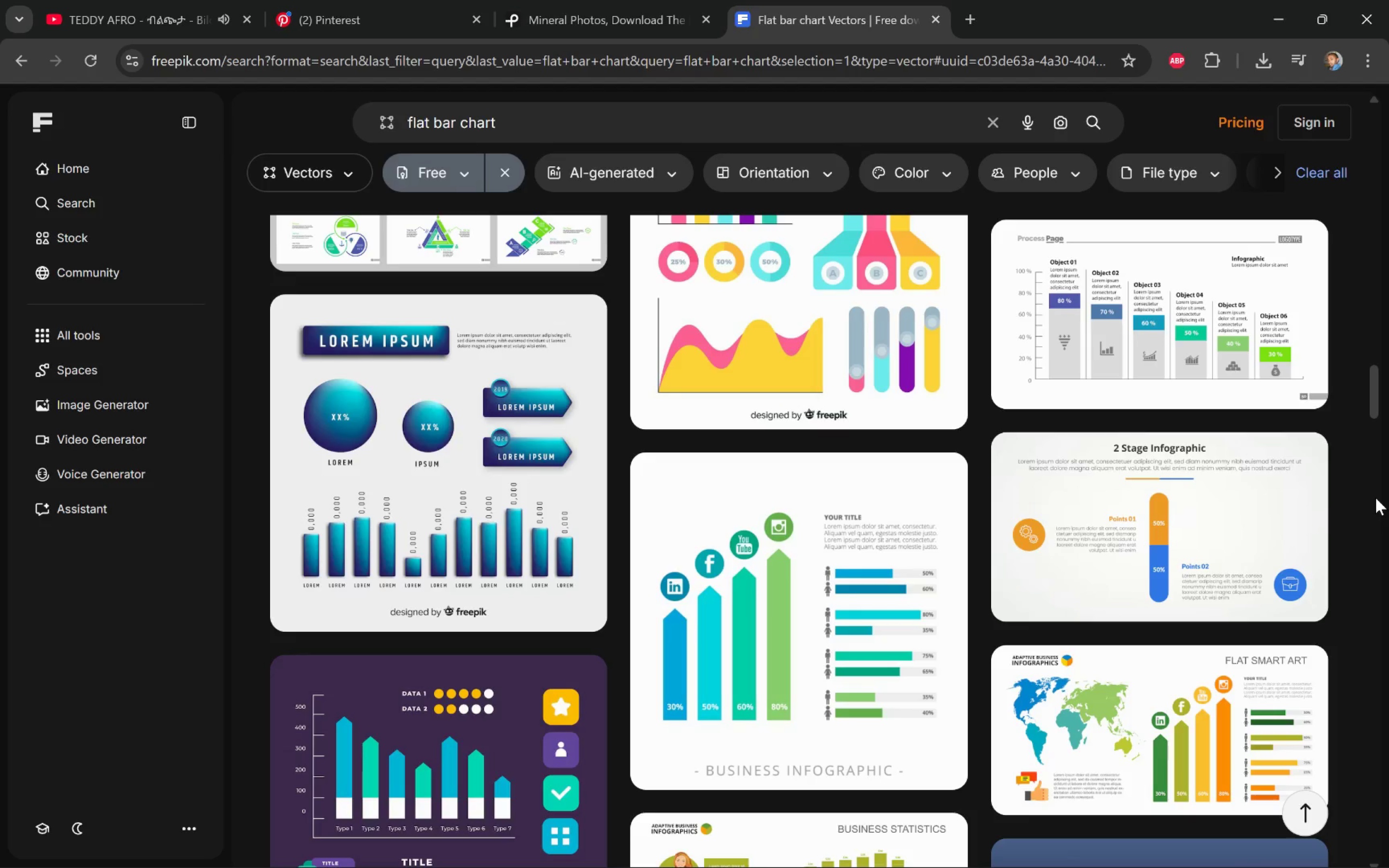 
scroll: coordinate [1375, 498], scroll_direction: down, amount: 12.0
 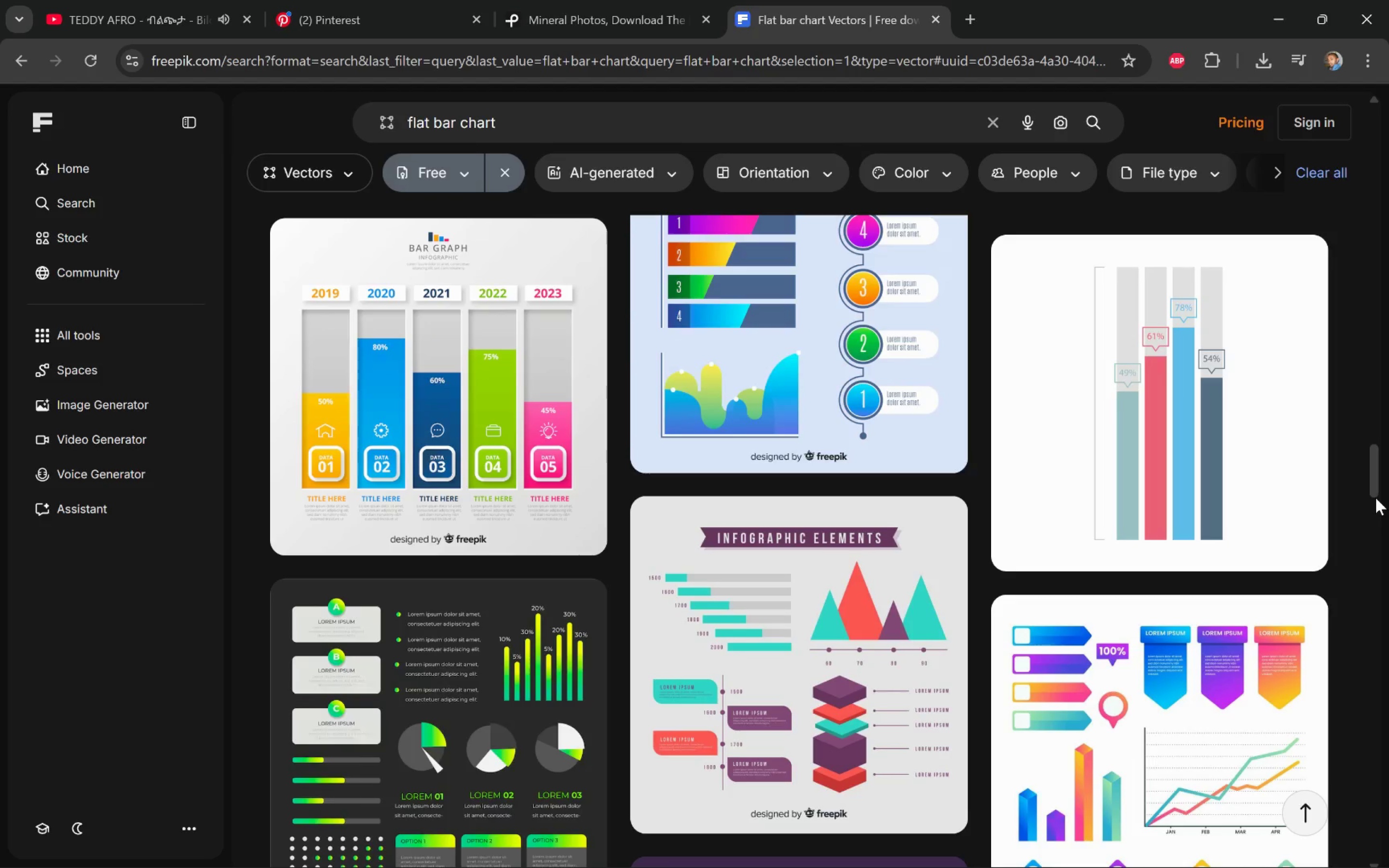 
wait(7.22)
 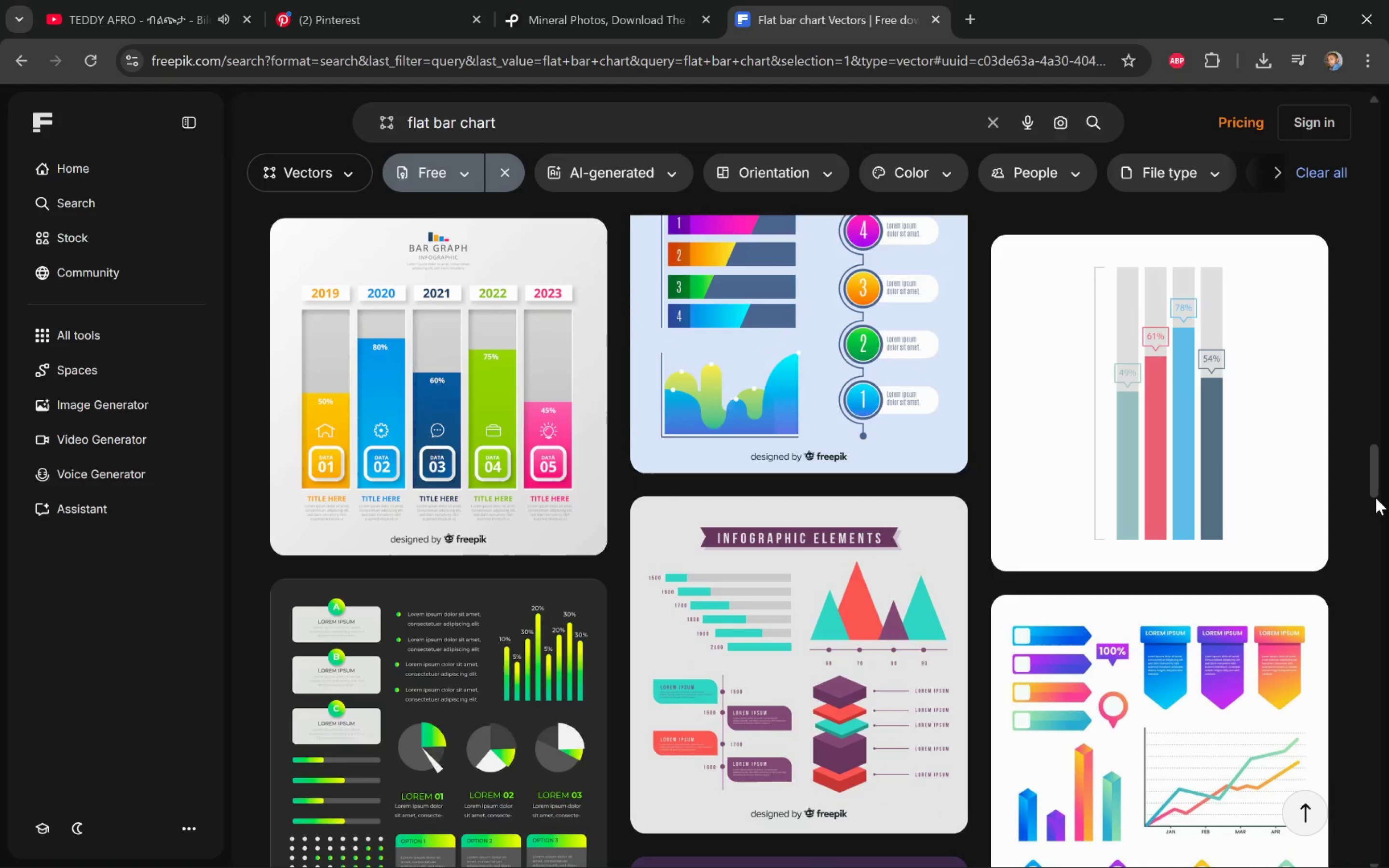 
left_click([1301, 266])
 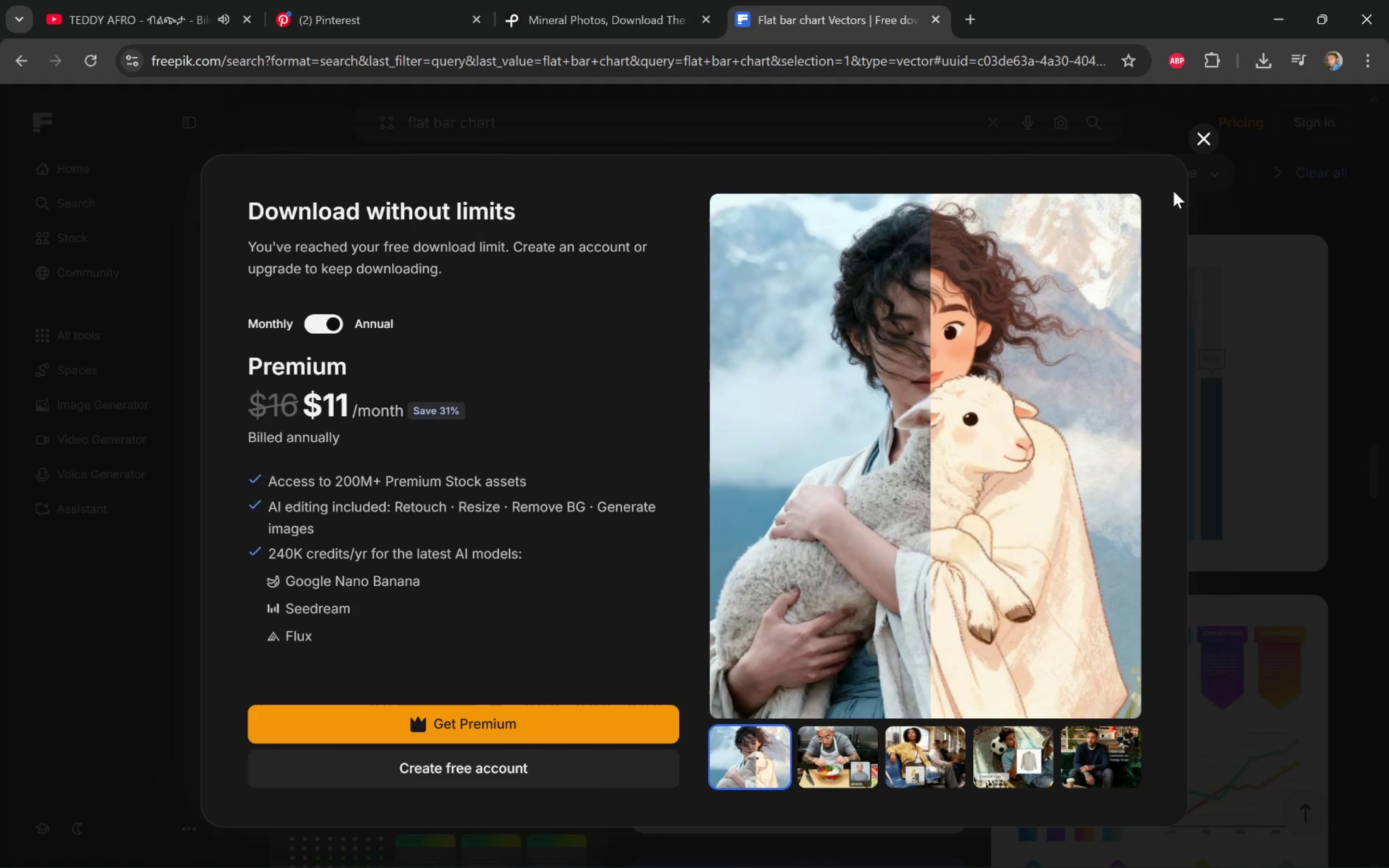 
left_click([1195, 139])
 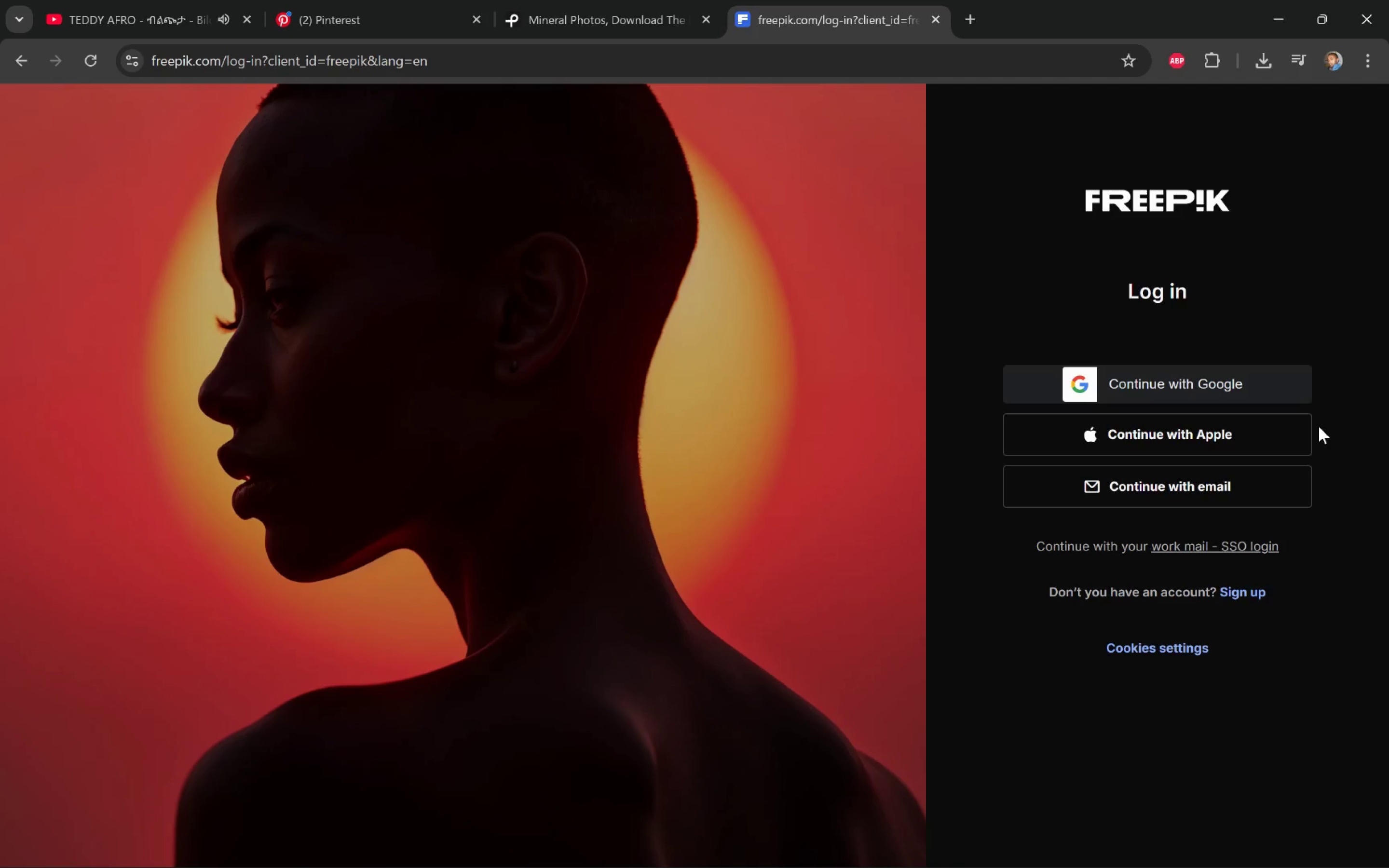 
wait(5.58)
 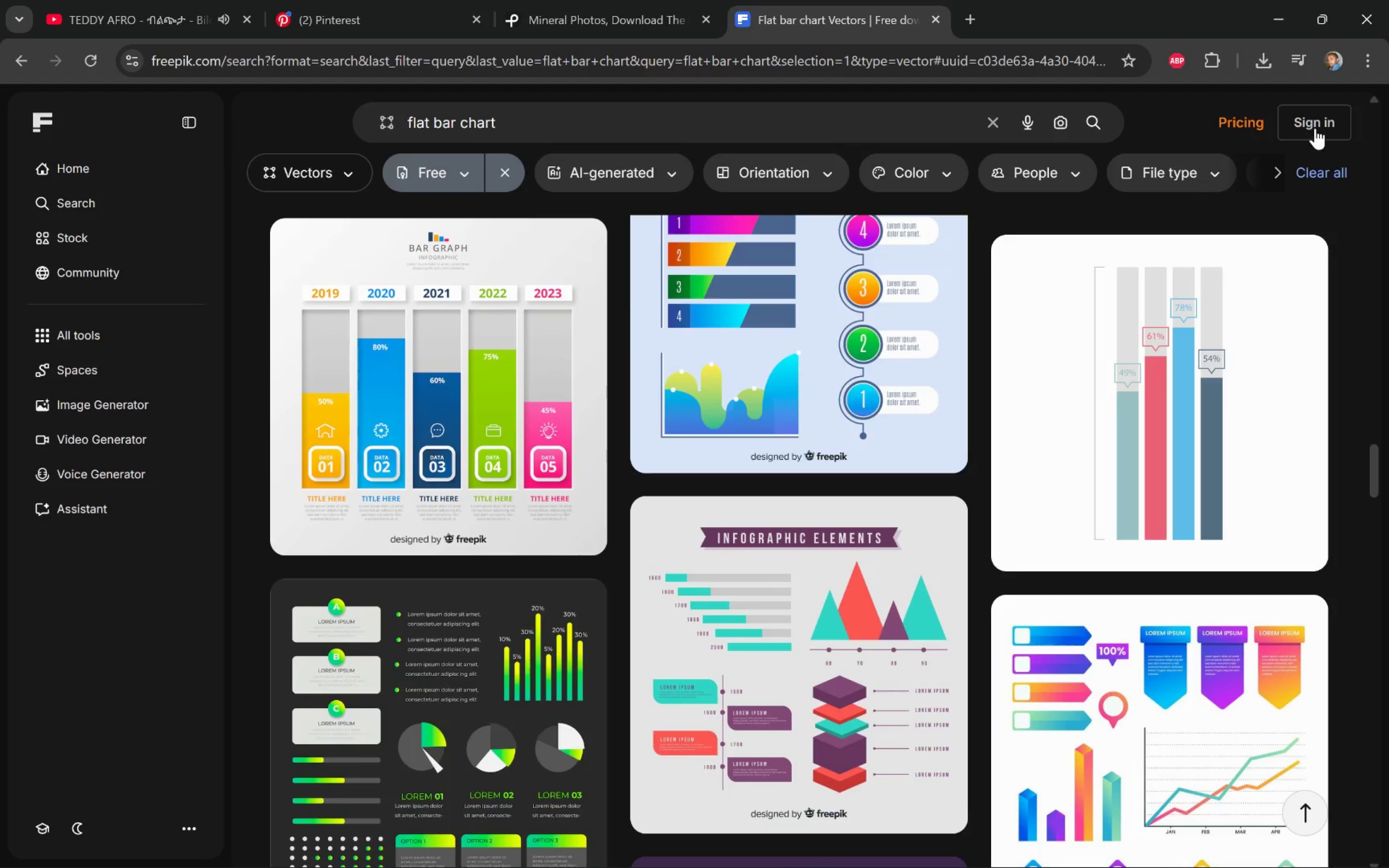 
left_click([1202, 391])
 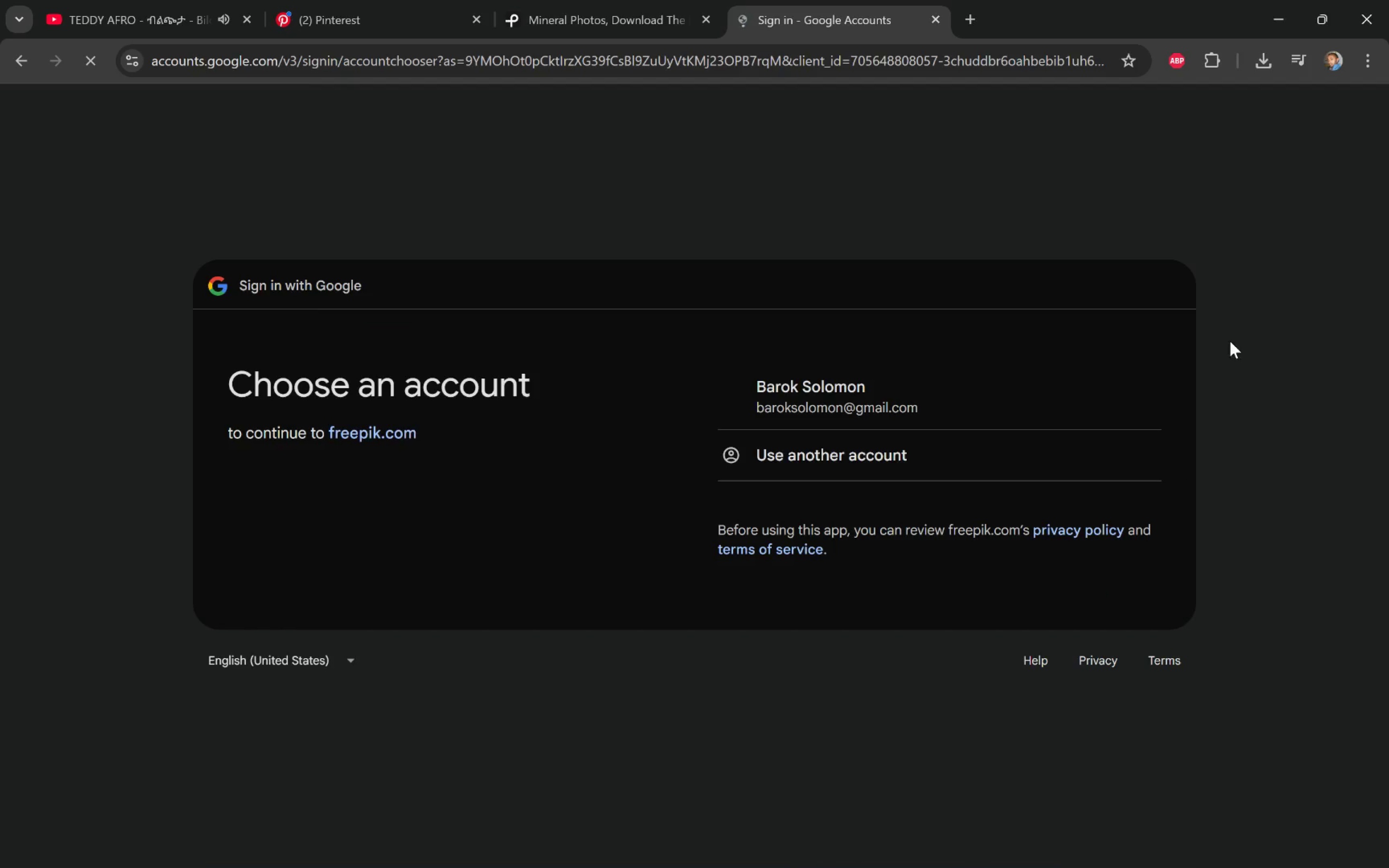 
left_click([909, 395])
 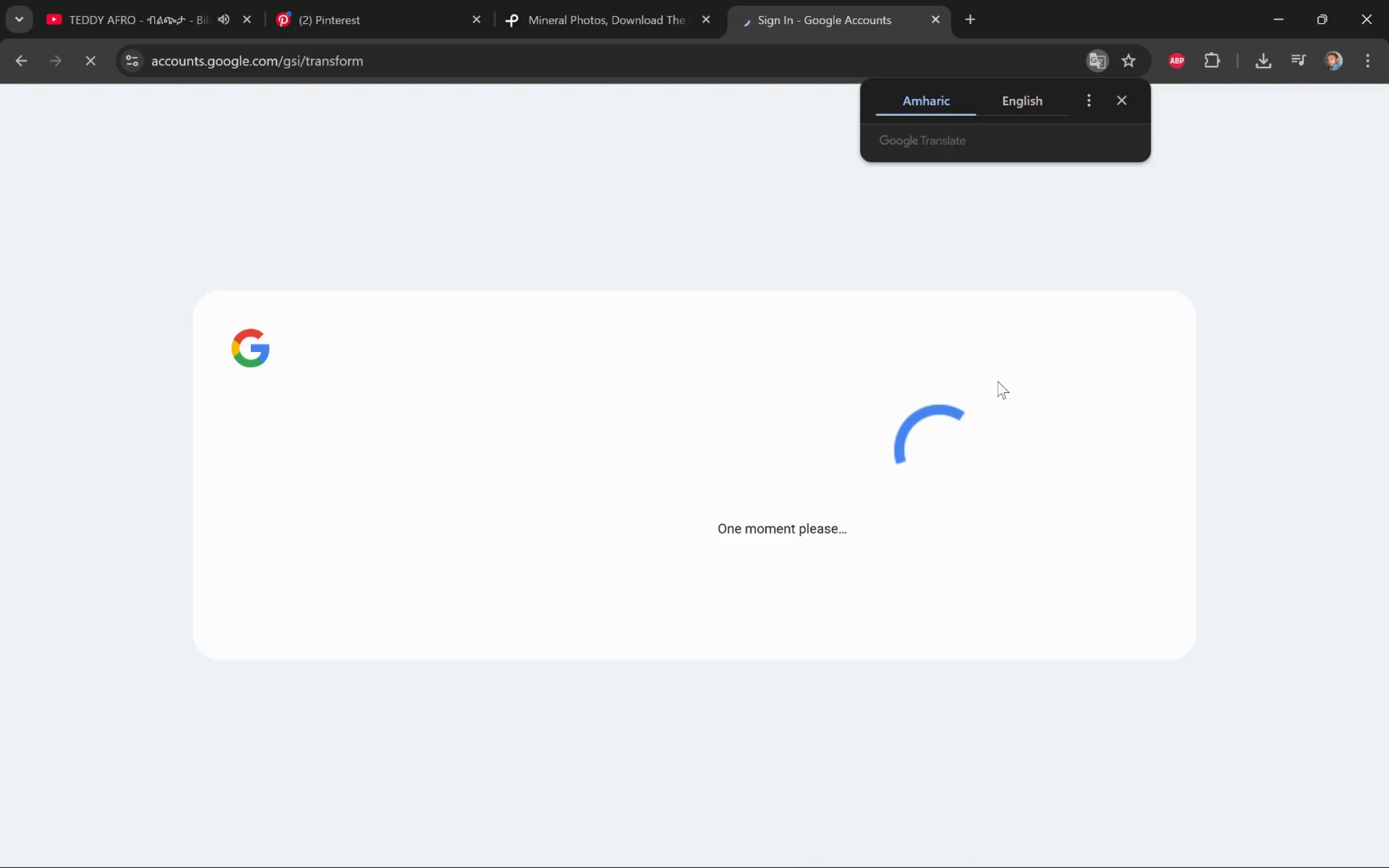 
wait(8.19)
 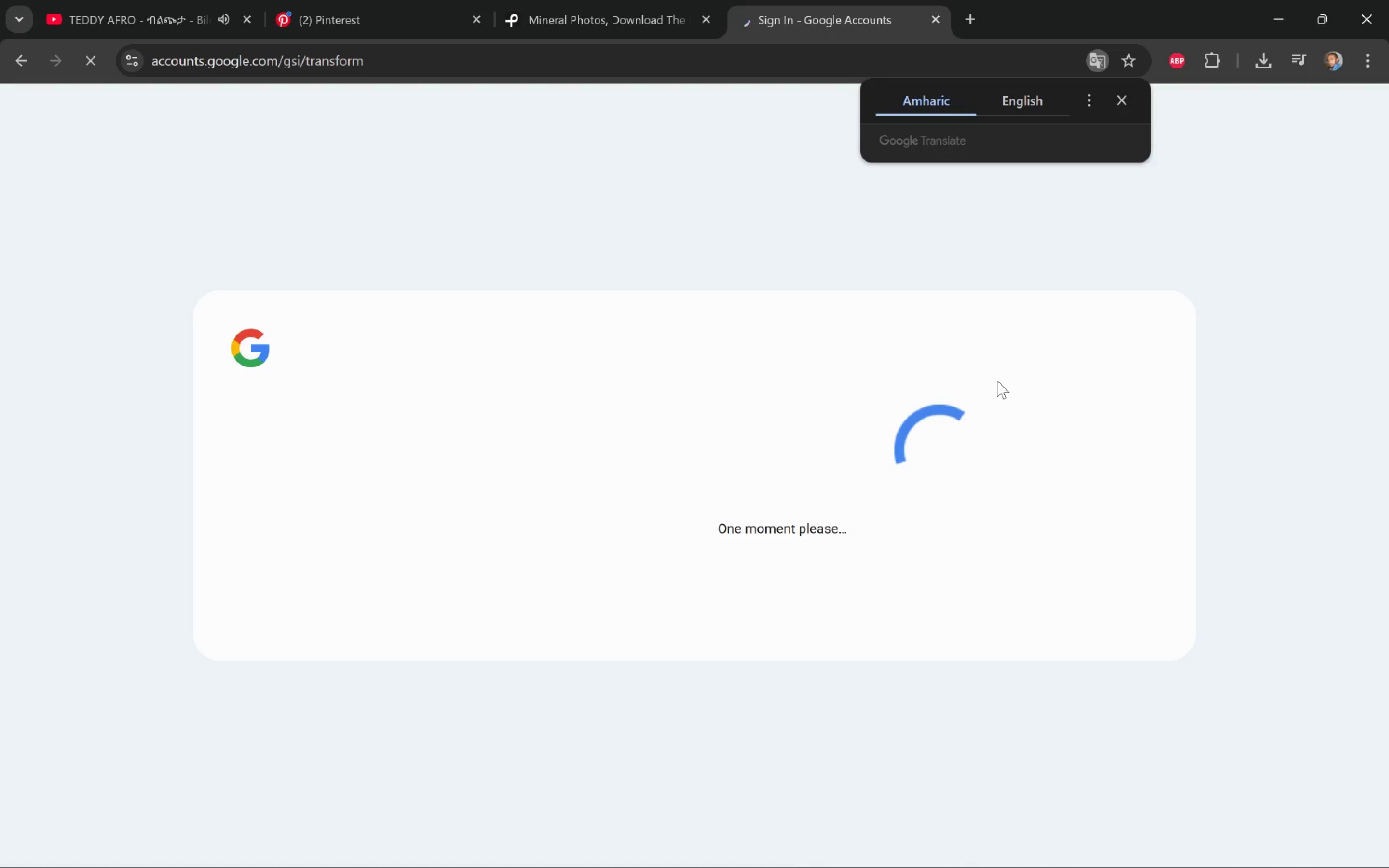 
scroll: coordinate [1358, 402], scroll_direction: down, amount: 40.0
 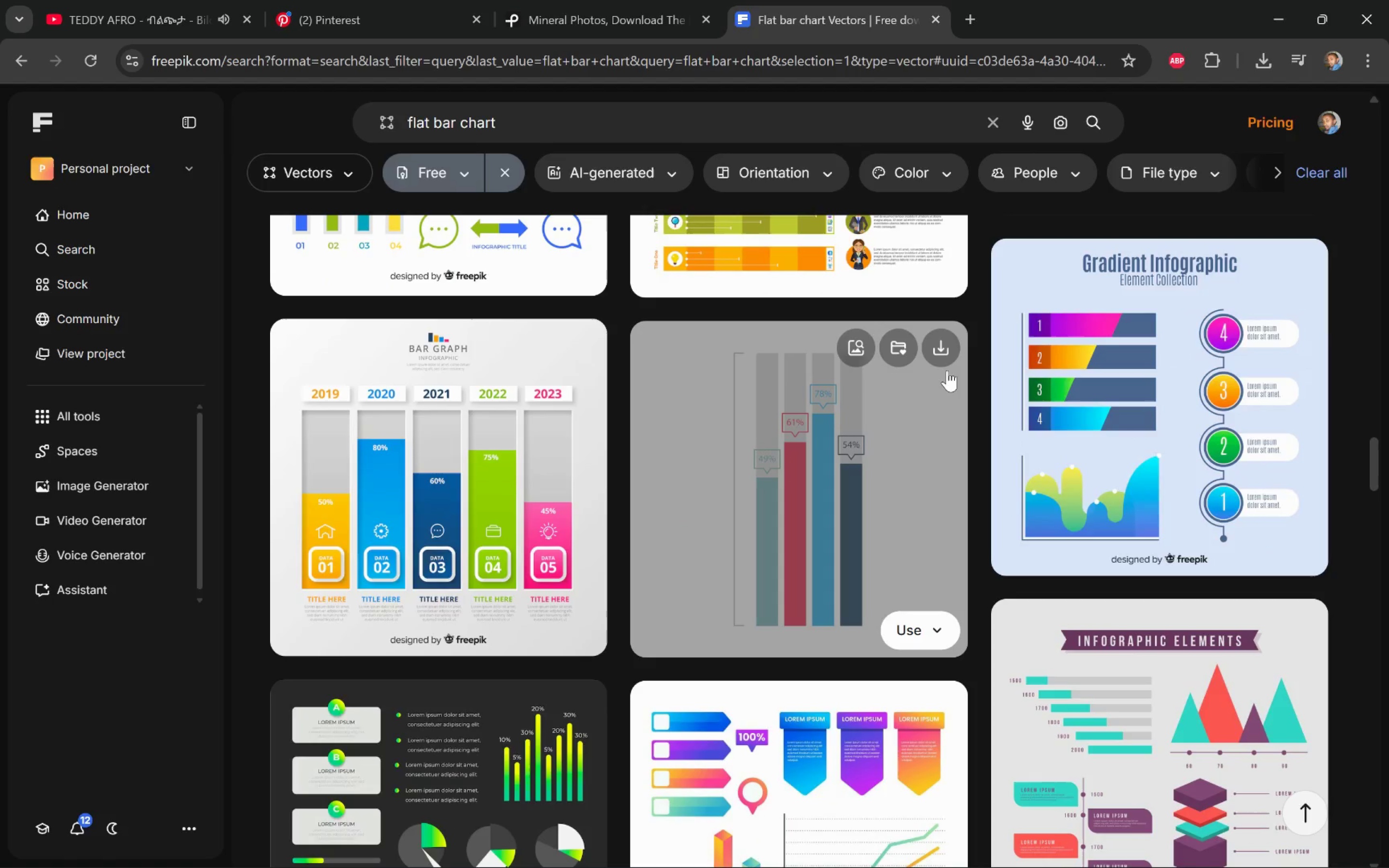 
left_click([948, 345])
 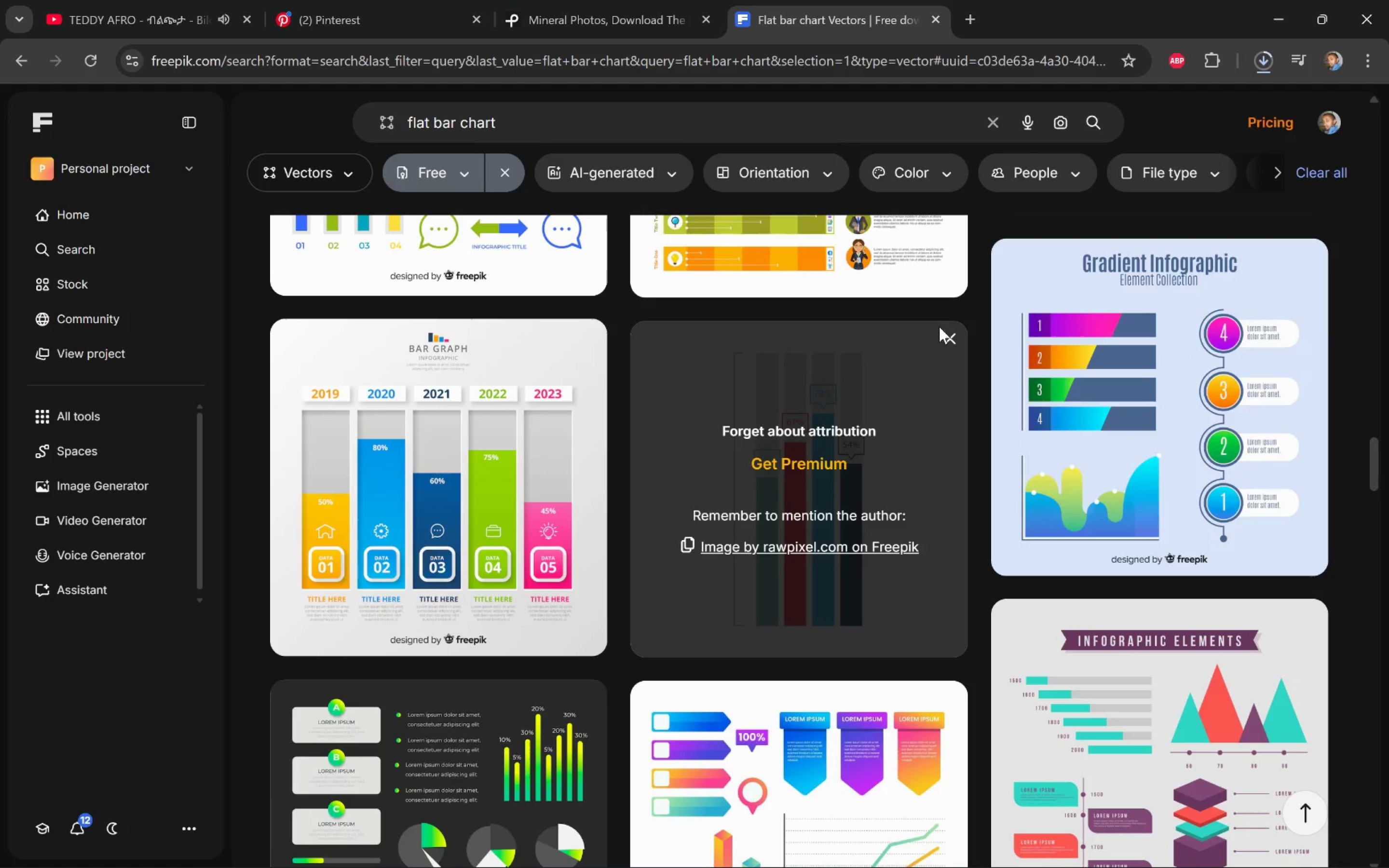 
key(Alt+Tab)
 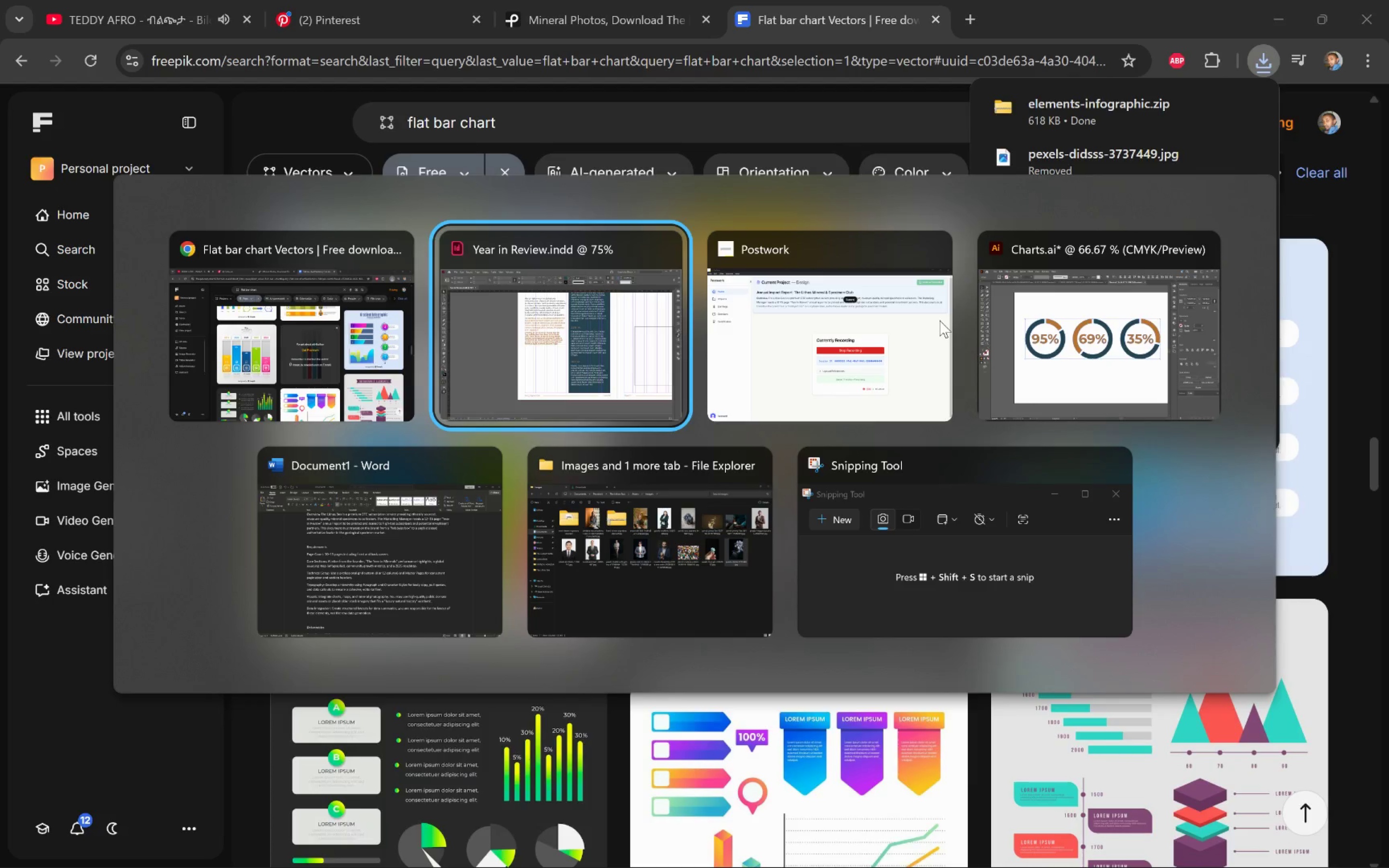 
key(Alt+Tab)
 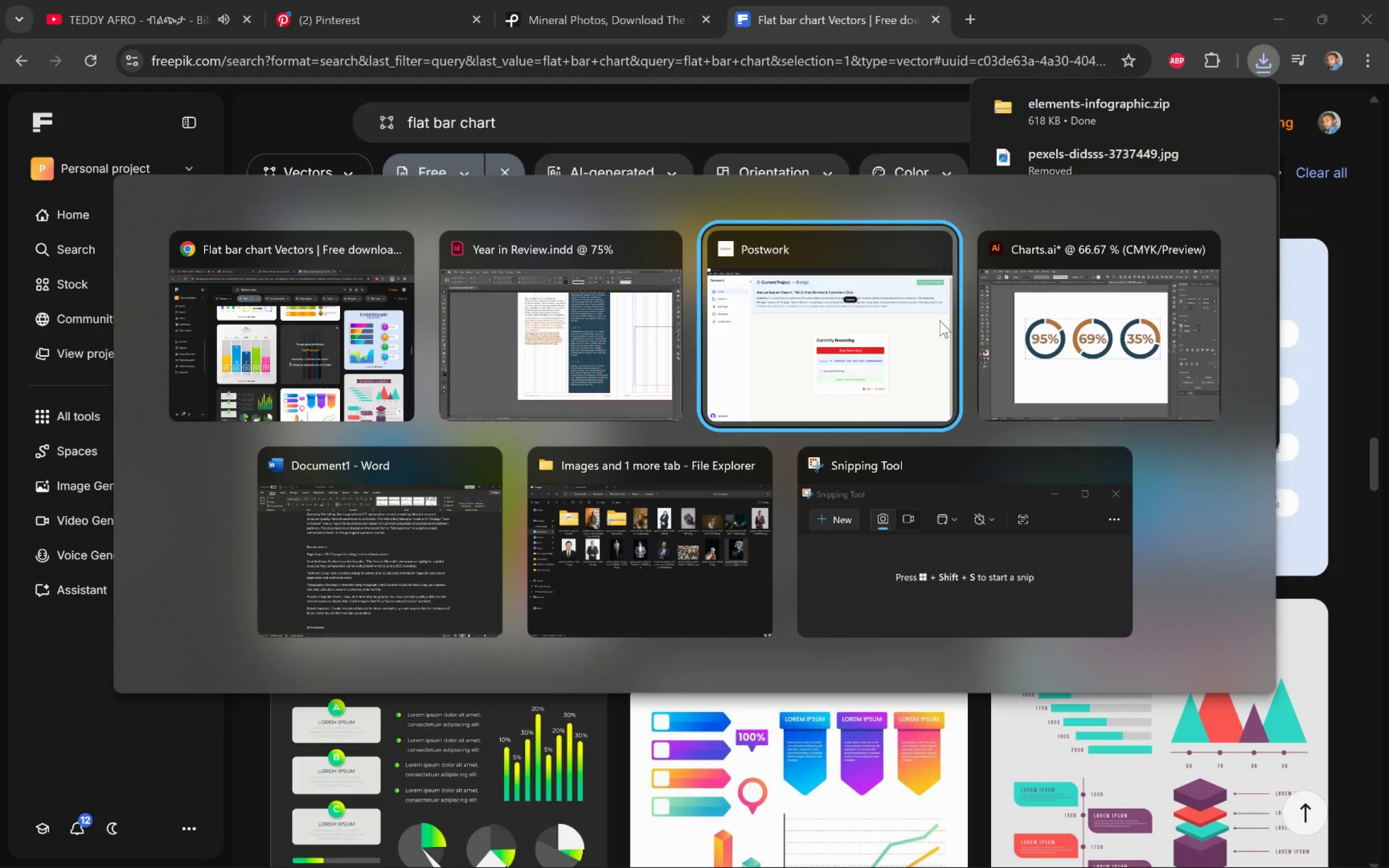 
key(Alt+Tab)
 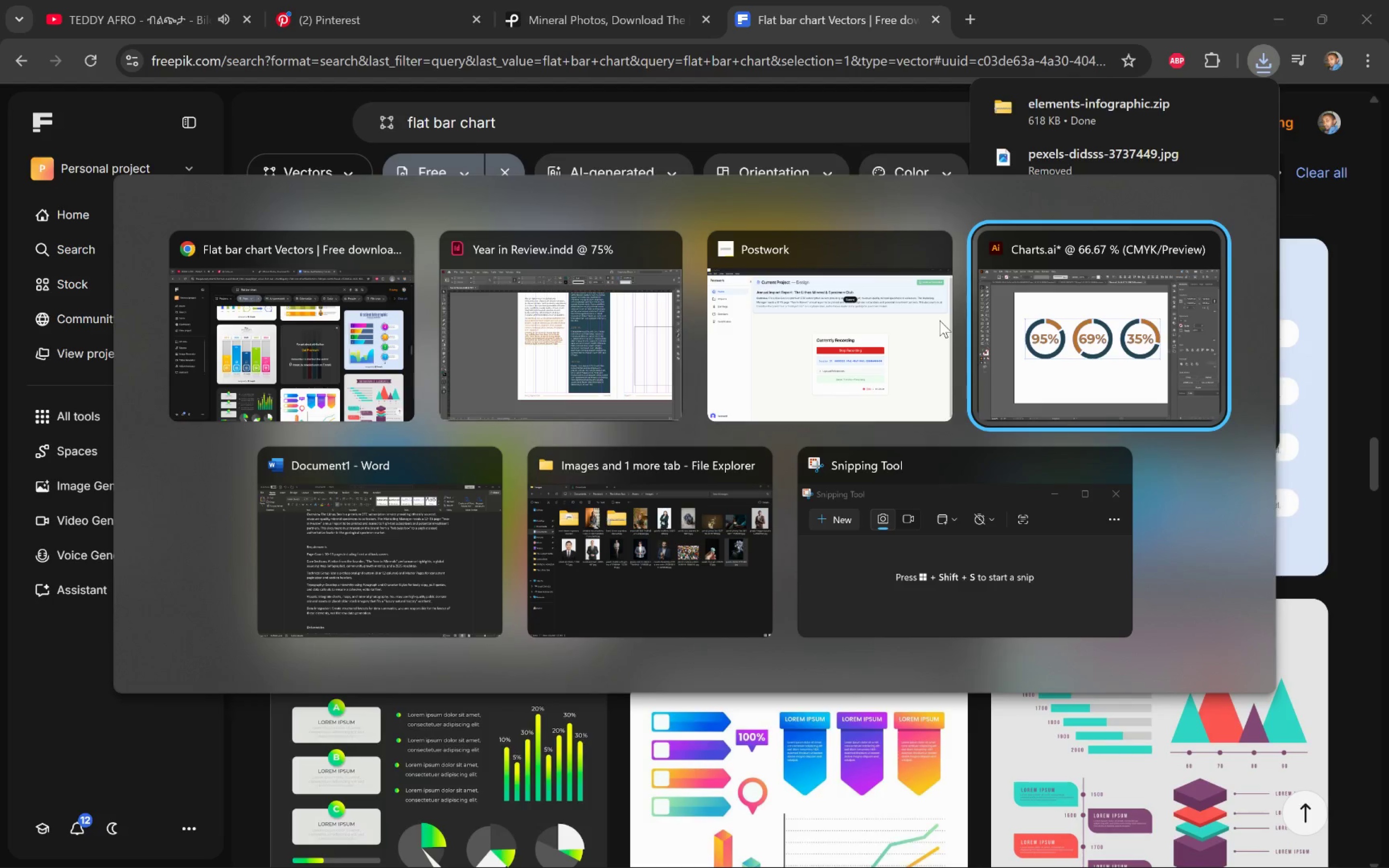 
key(Alt+Tab)
 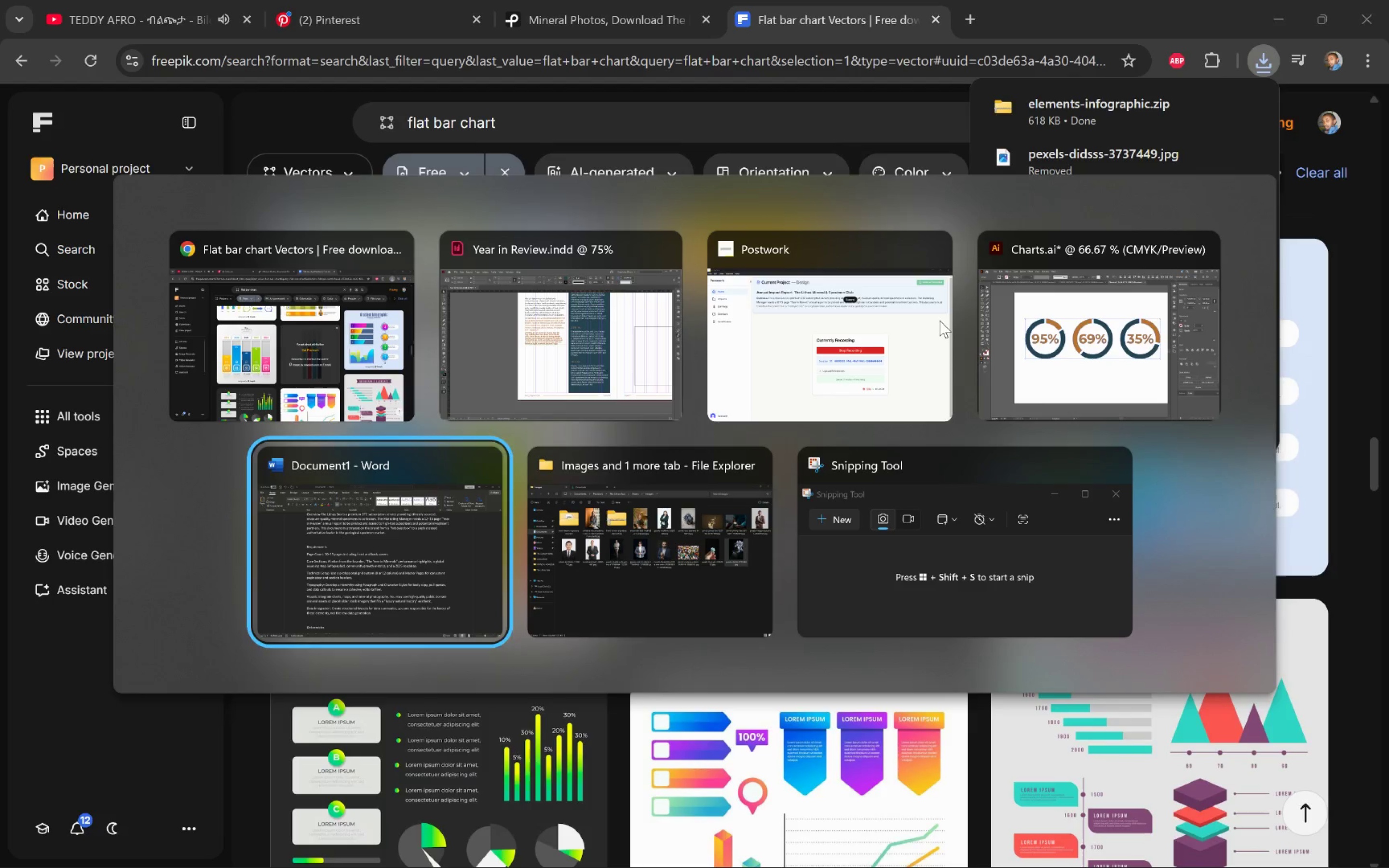 
key(Alt+Tab)
 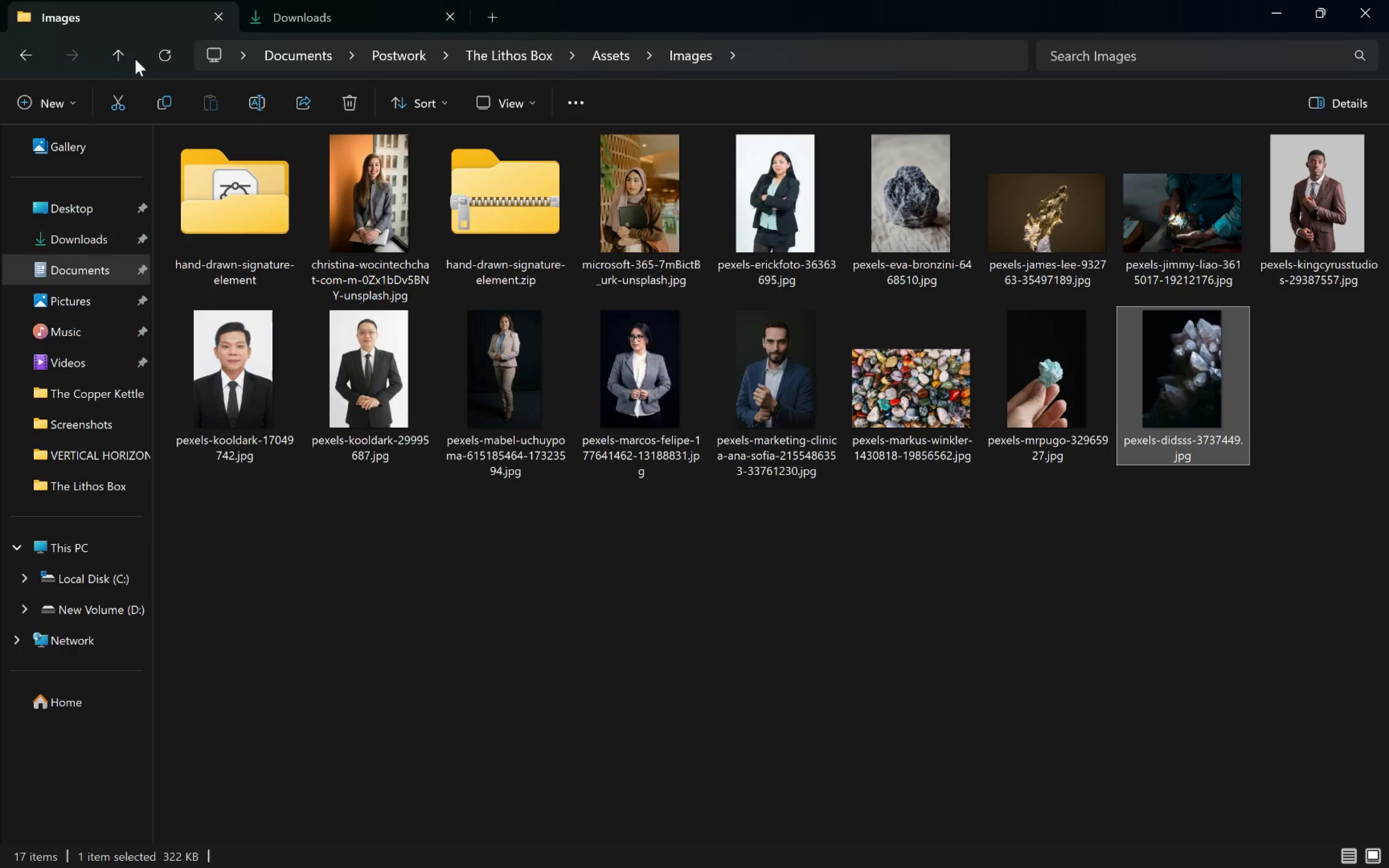 
left_click([110, 62])
 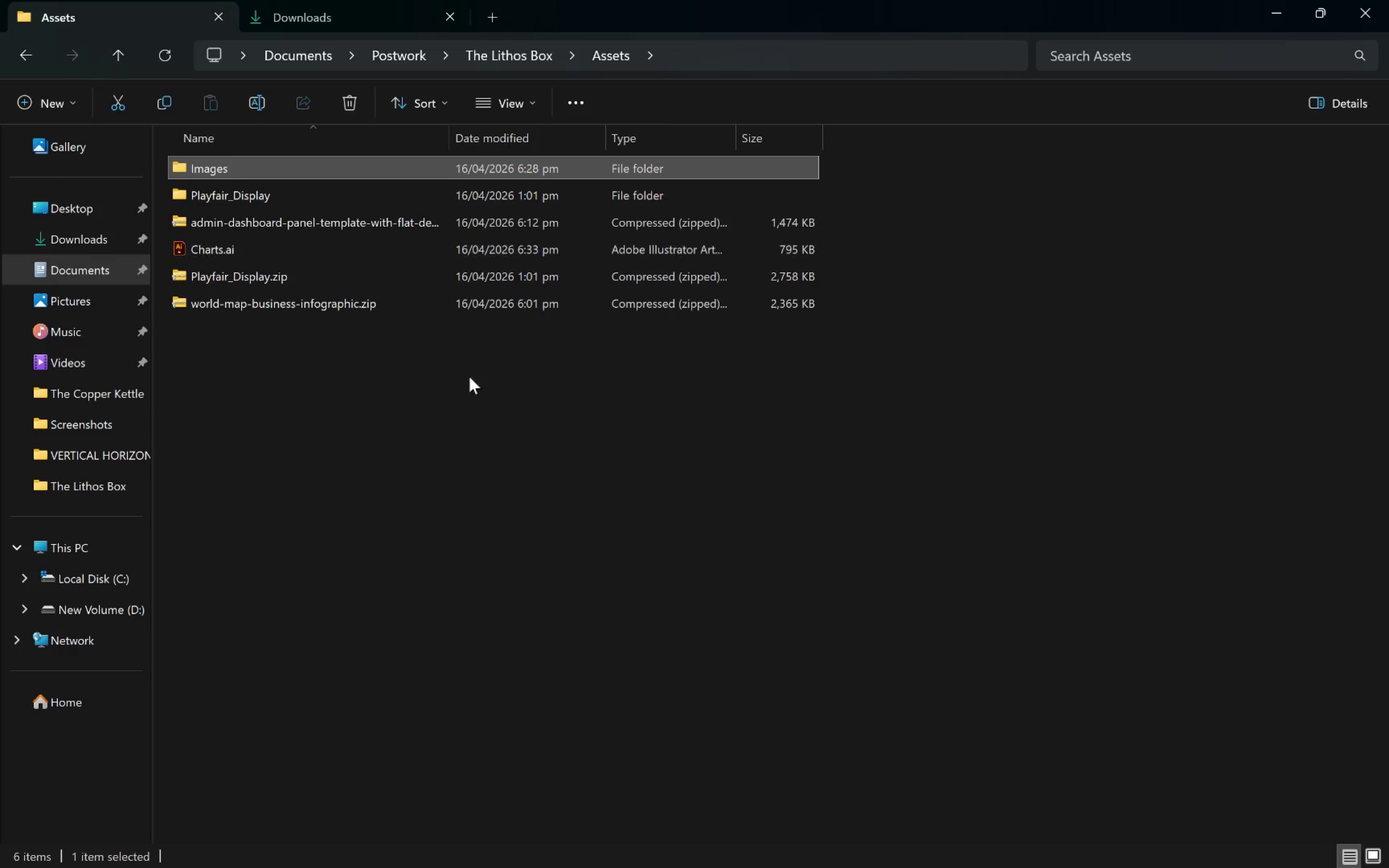 
left_click([553, 445])
 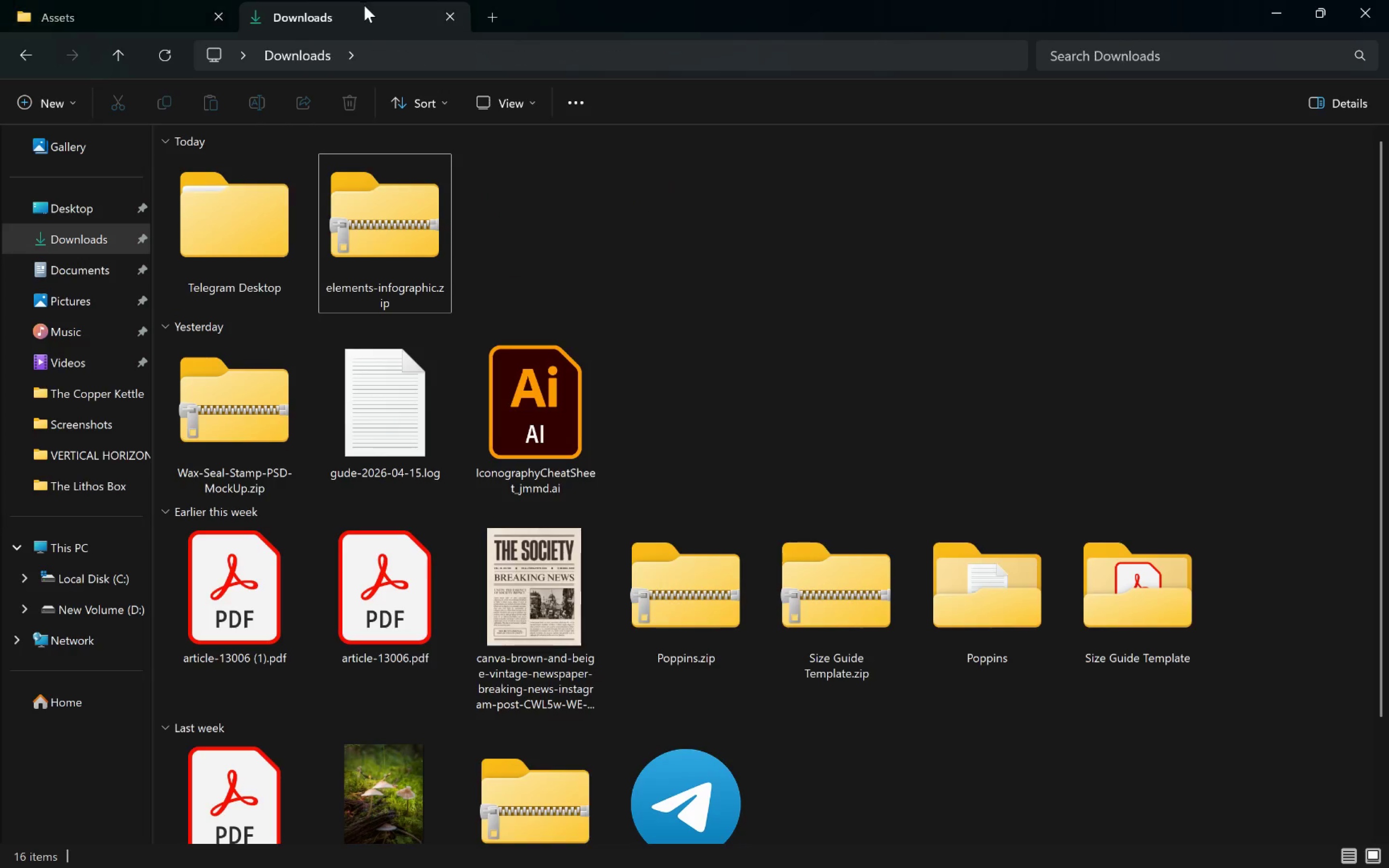 
left_click_drag(start_coordinate=[389, 235], to_coordinate=[428, 509])
 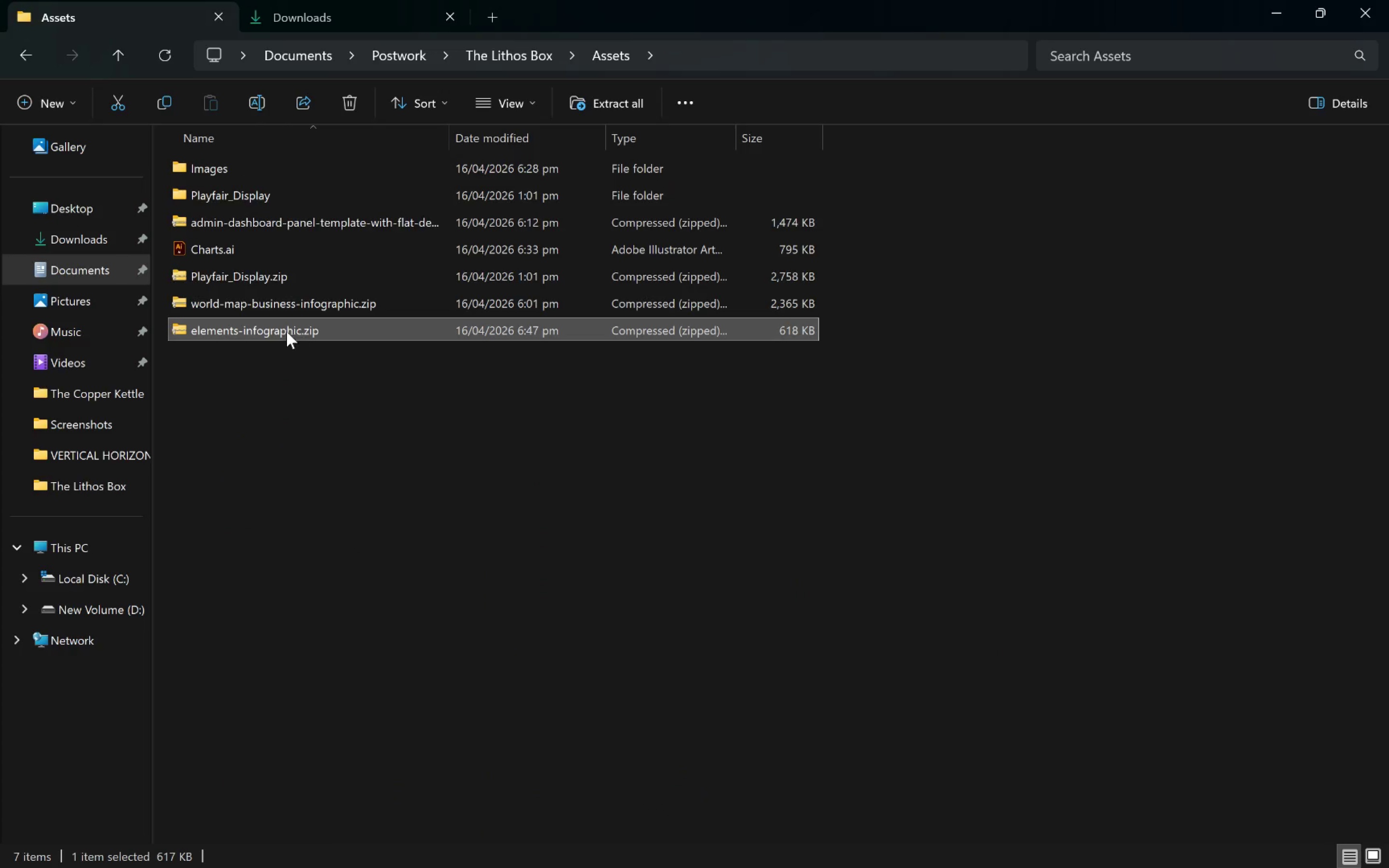 
double_click([276, 330])
 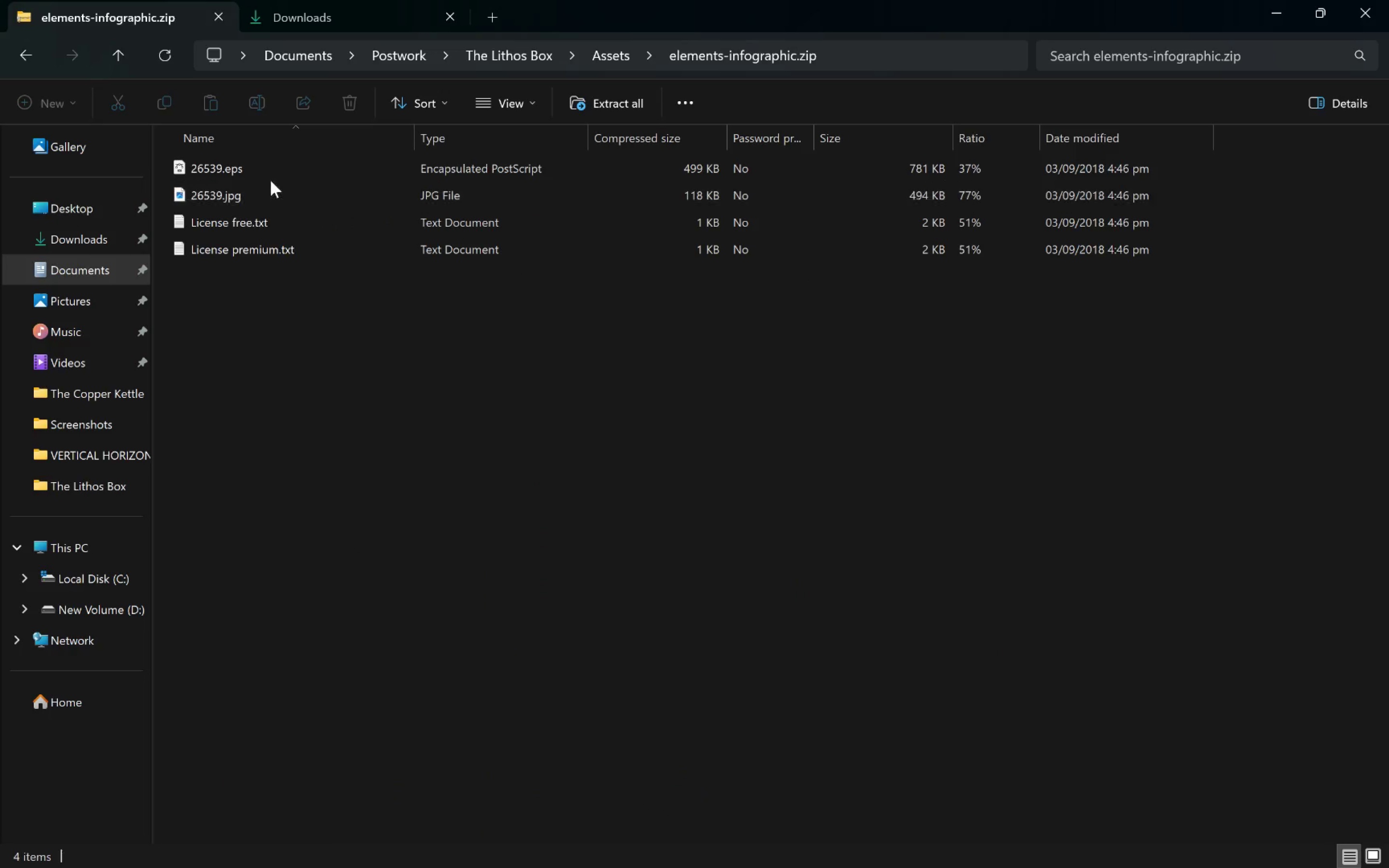 
double_click([276, 176])
 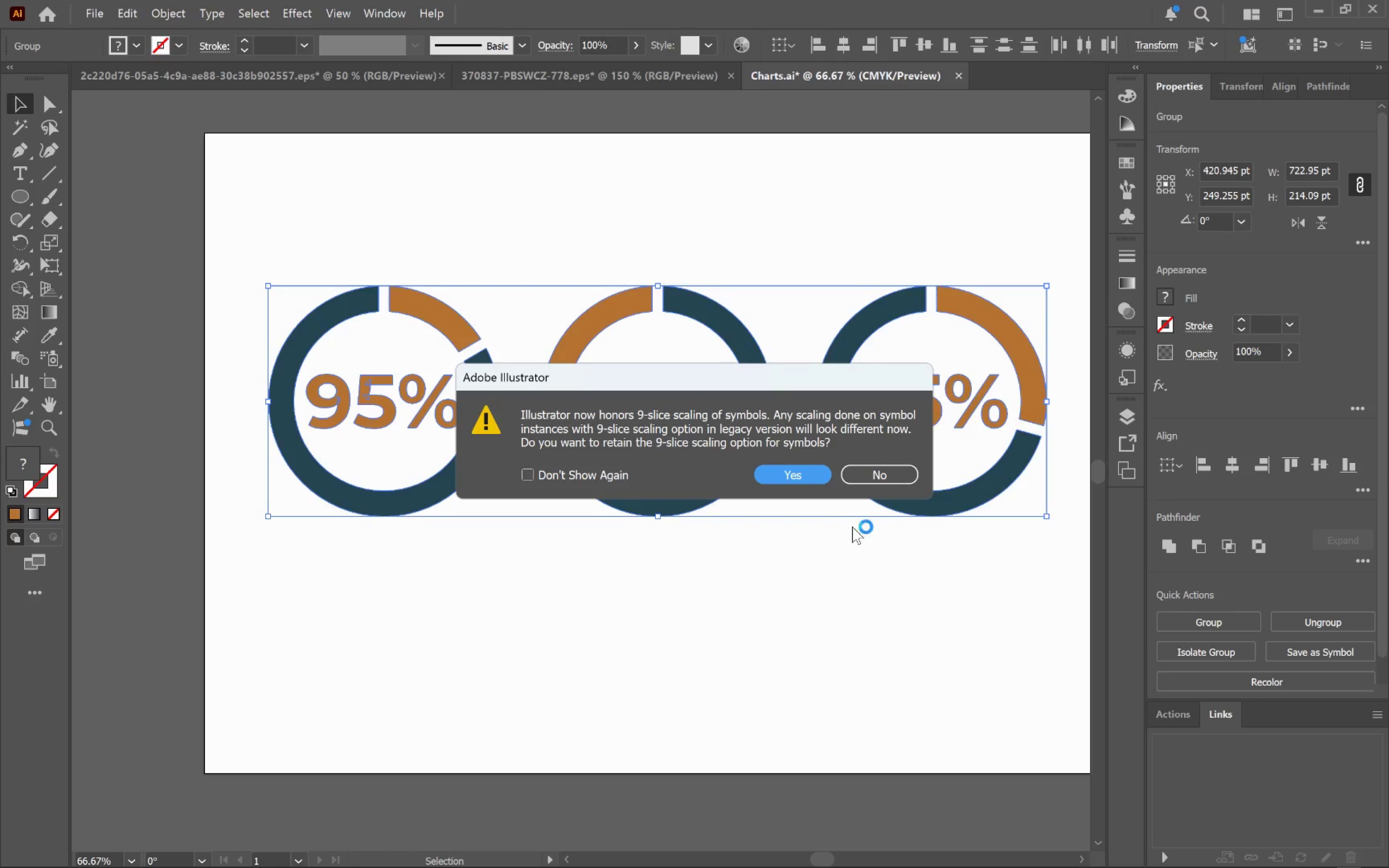 
left_click([788, 480])
 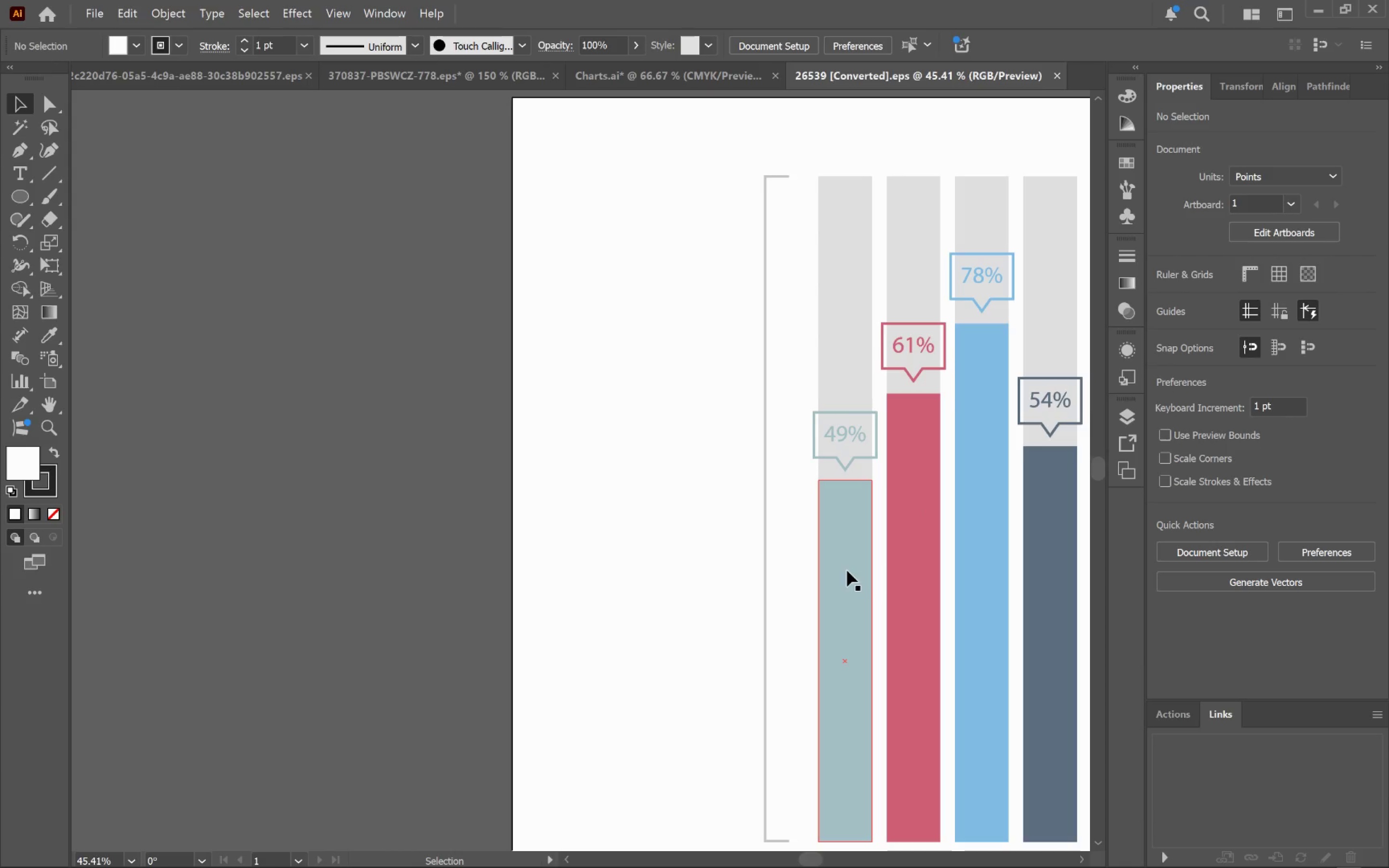 
hold_key(key=AltLeft, duration=0.33)
 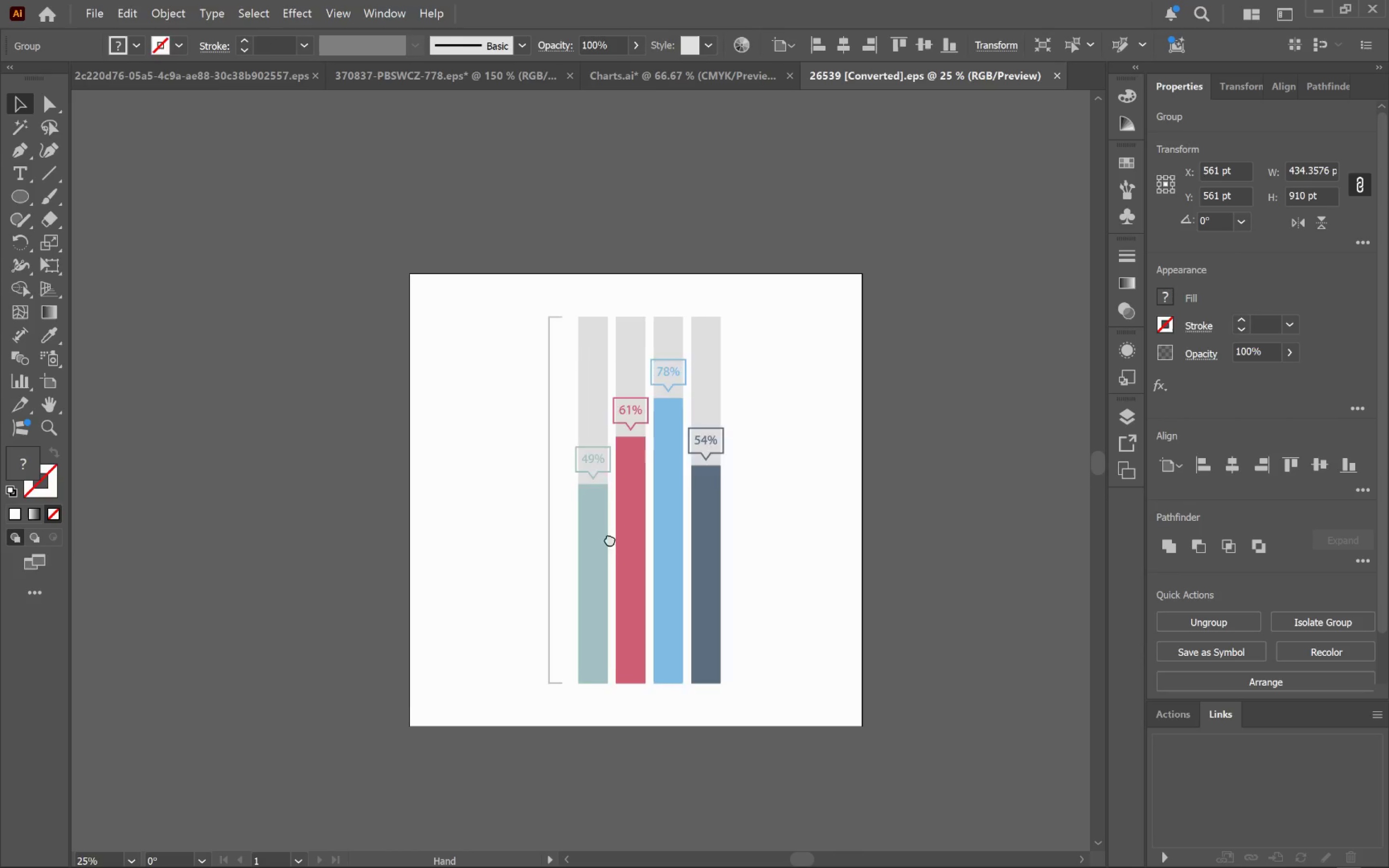 
hold_key(key=Space, duration=0.67)
 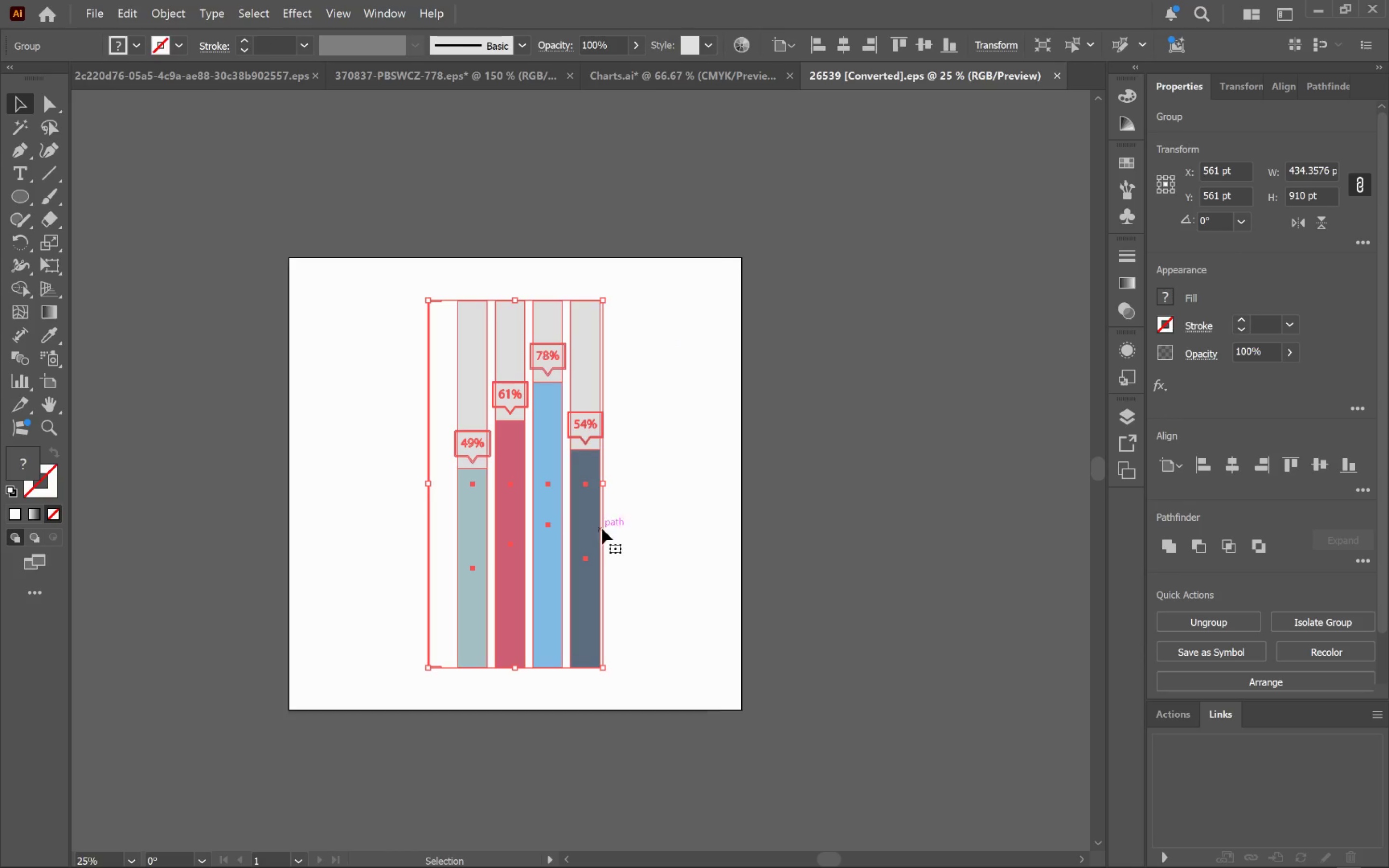 
left_click_drag(start_coordinate=[908, 586], to_coordinate=[529, 531])
 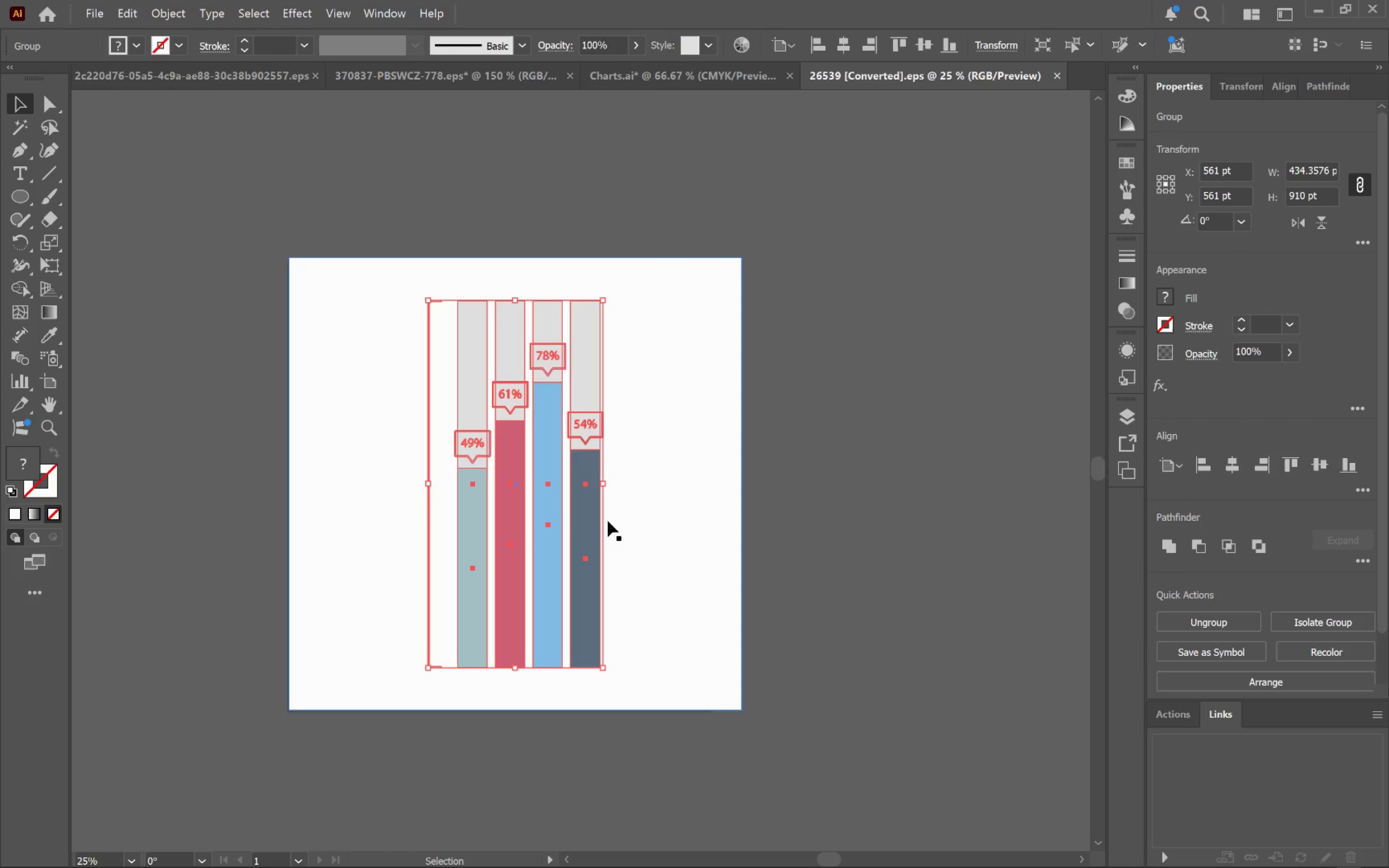 
scroll: coordinate [860, 577], scroll_direction: down, amount: 2.0
 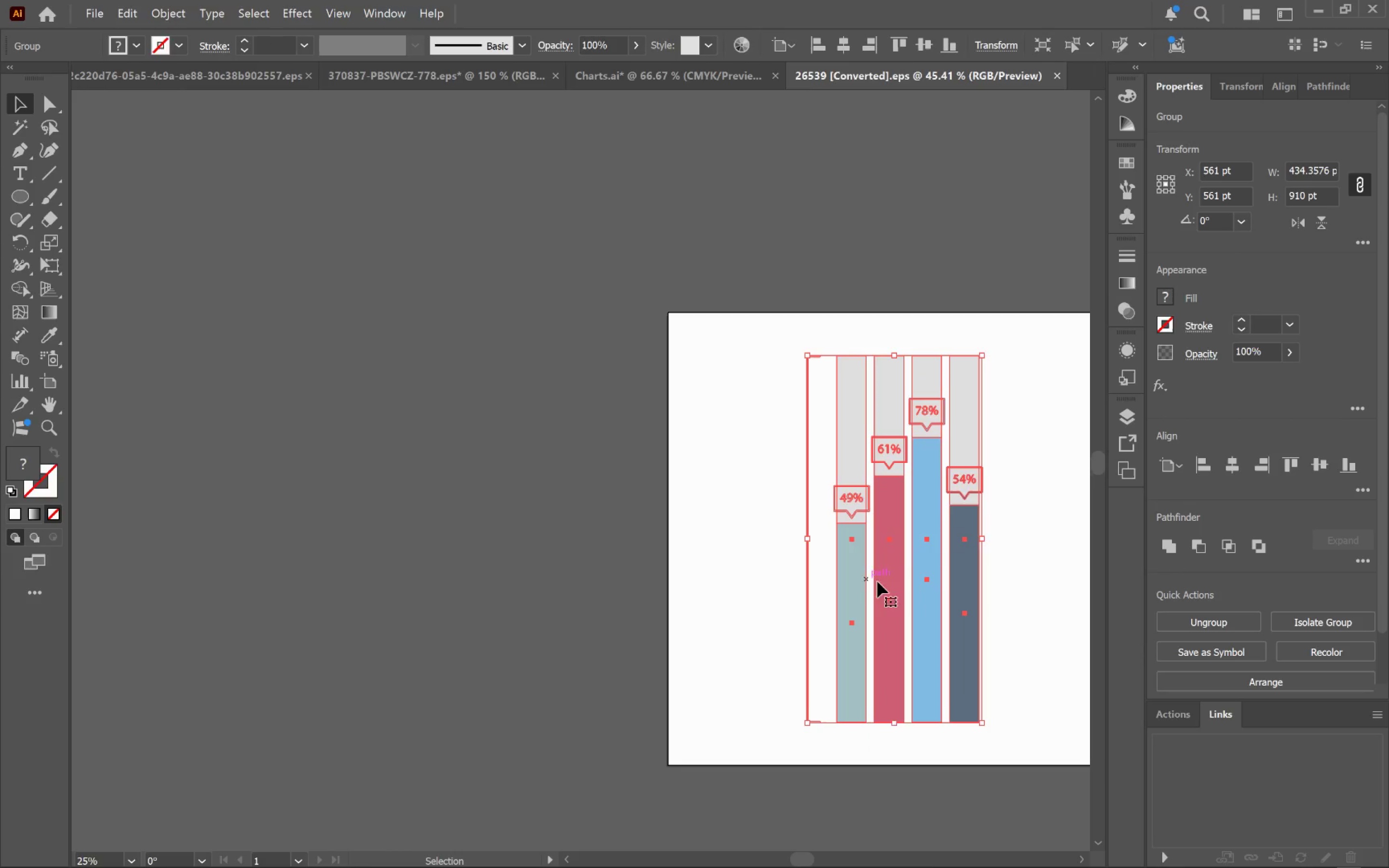 
left_click([701, 539])
 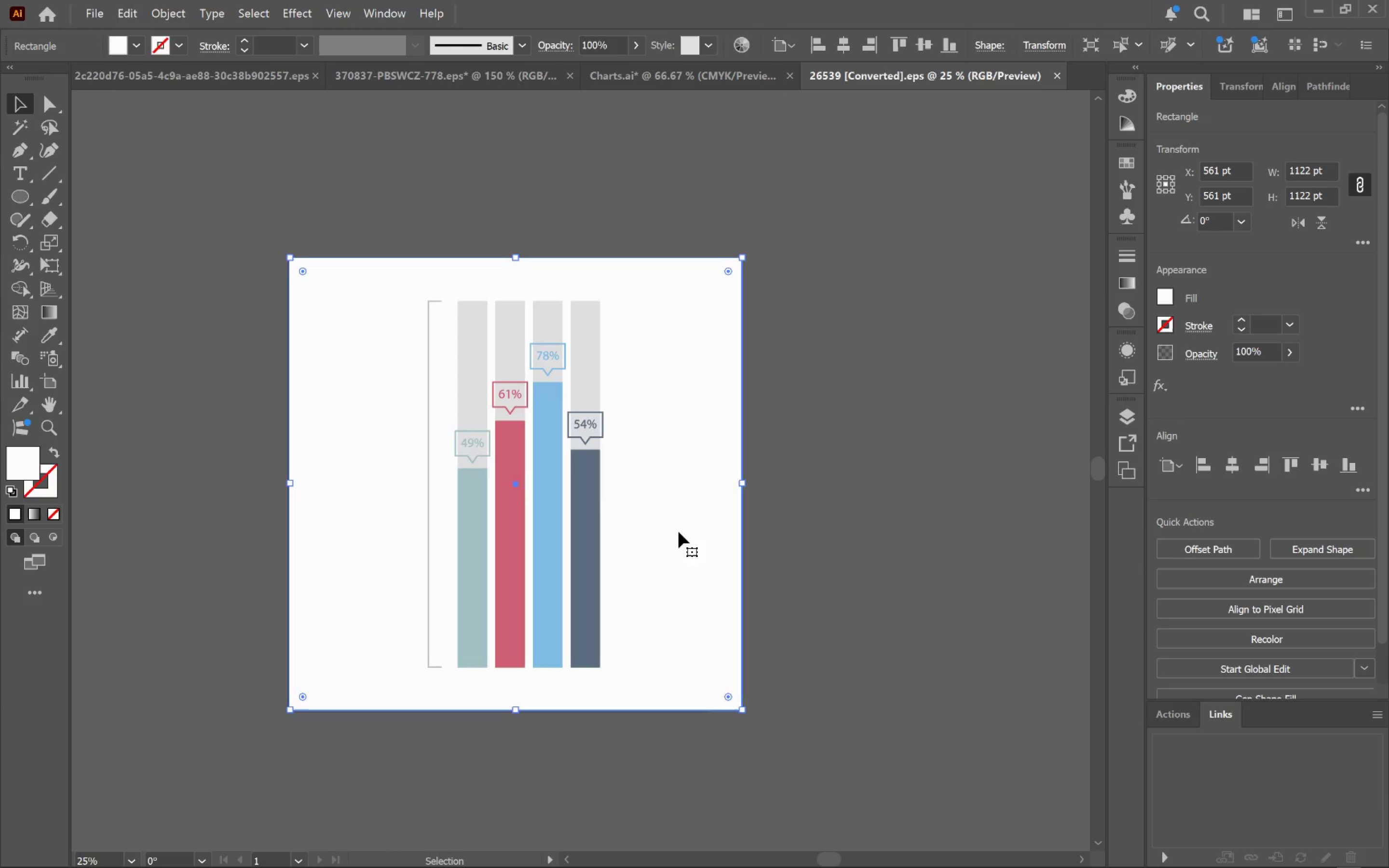 
hold_key(key=Space, duration=0.66)
 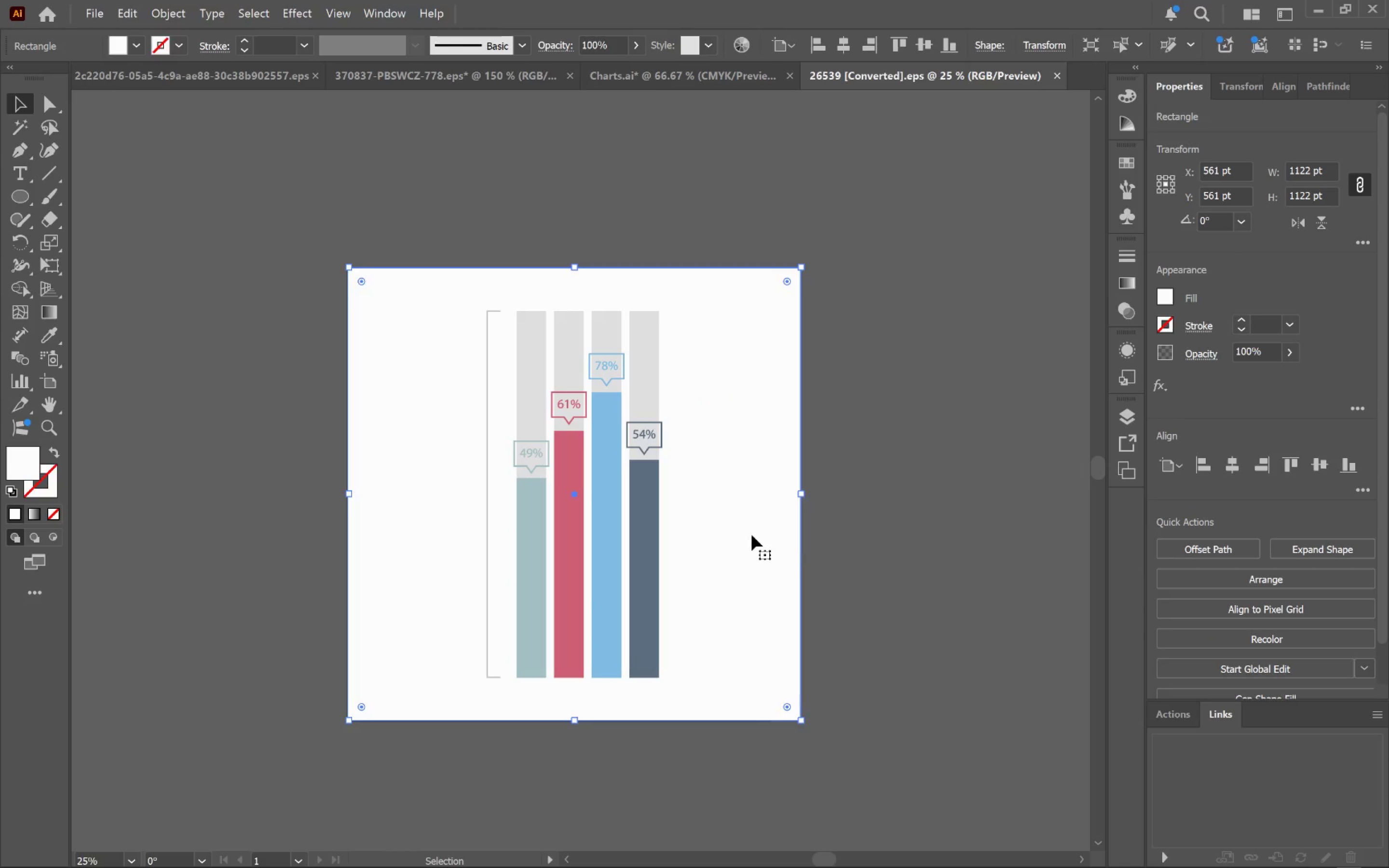 
left_click_drag(start_coordinate=[688, 533], to_coordinate=[747, 543])
 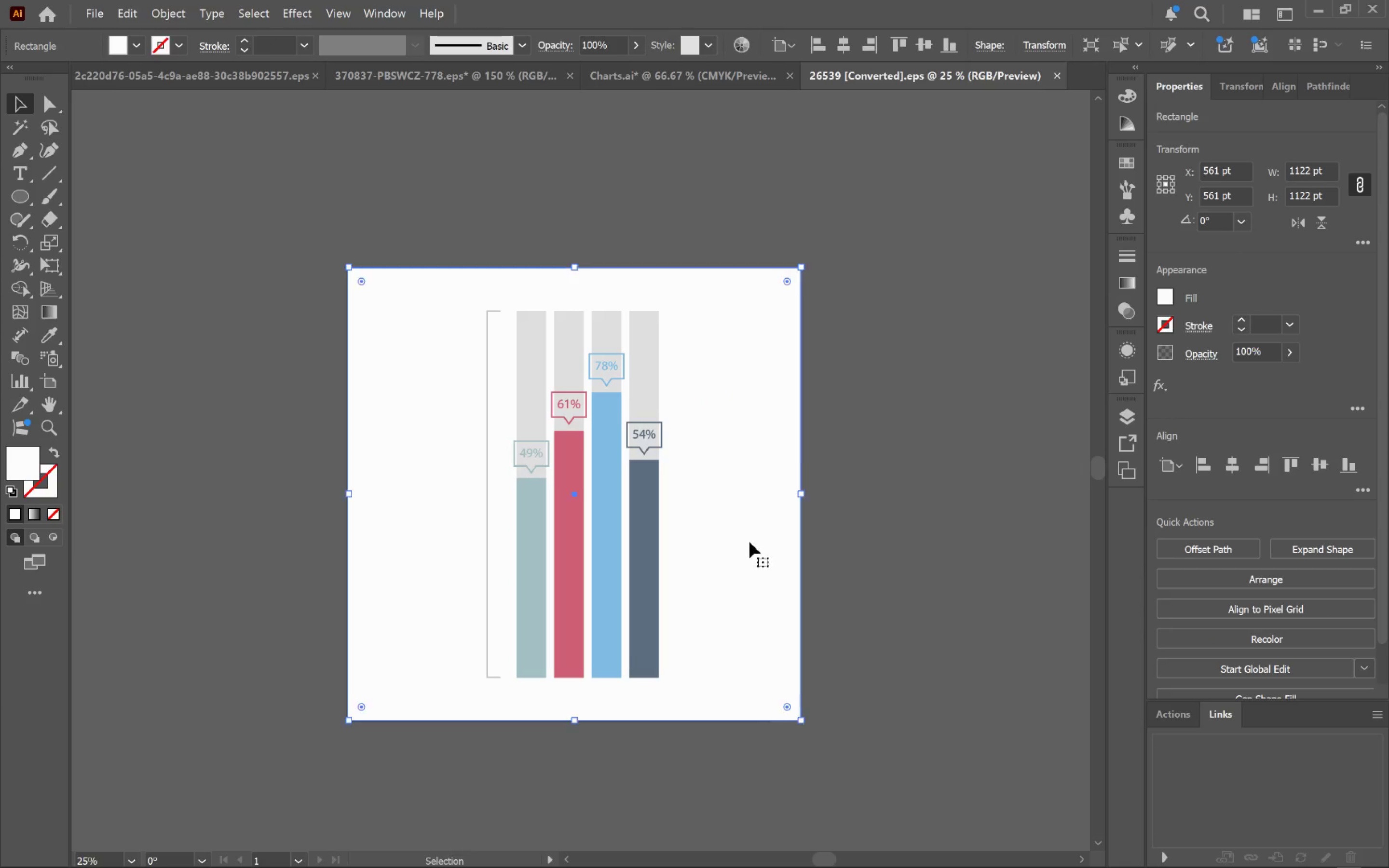 
left_click_drag(start_coordinate=[751, 535], to_coordinate=[775, 561])
 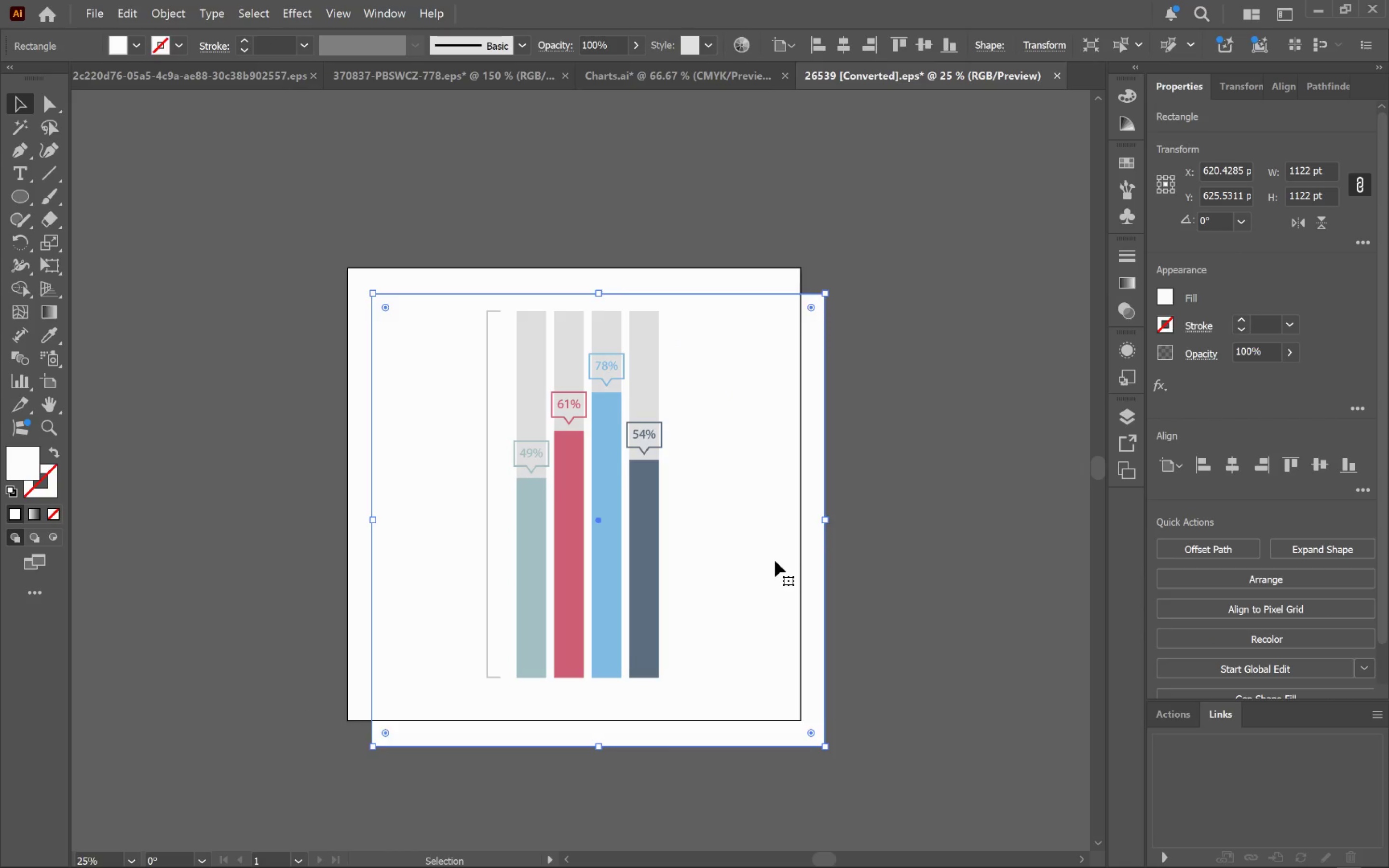 
key(Backspace)
 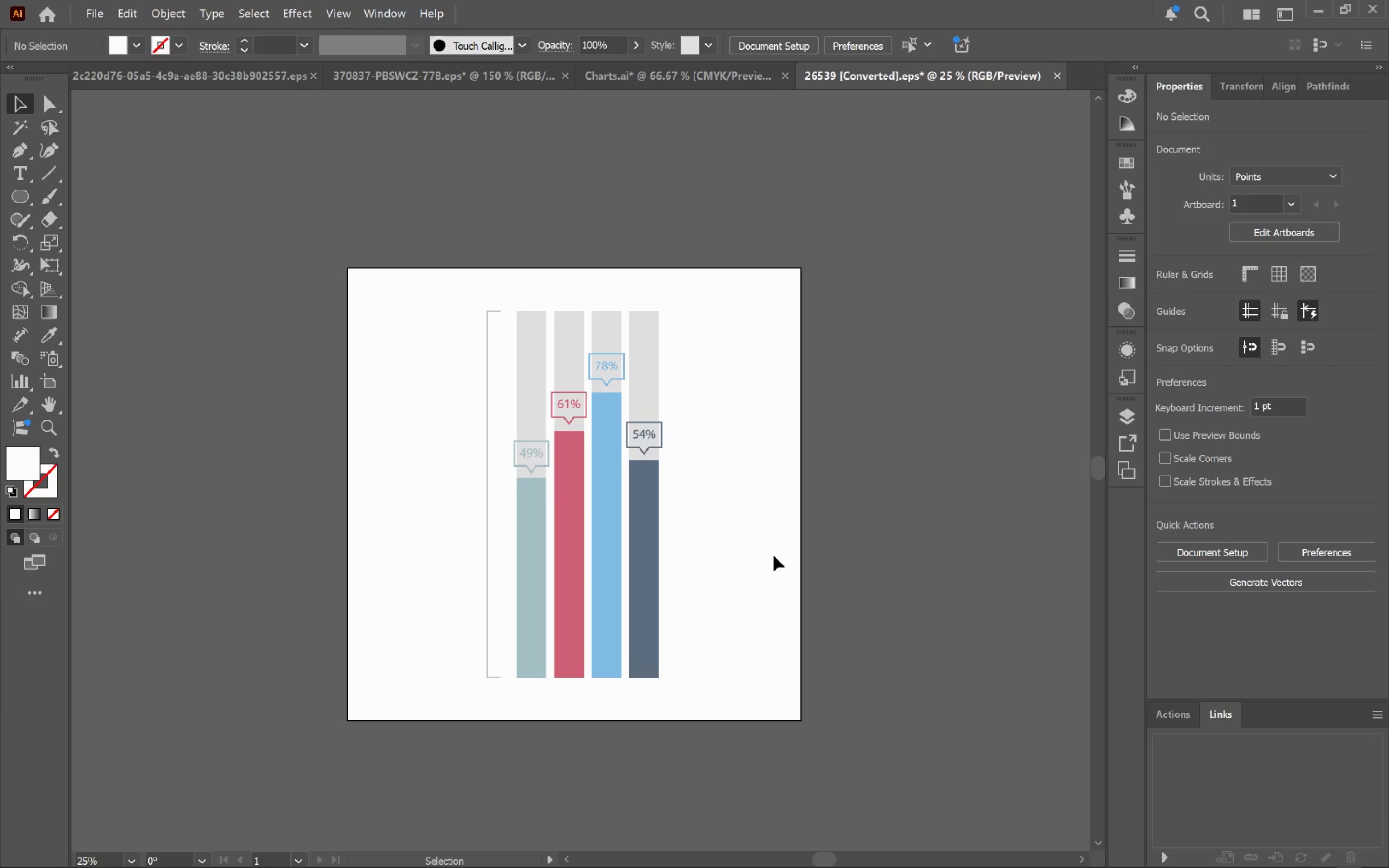 
left_click([649, 550])
 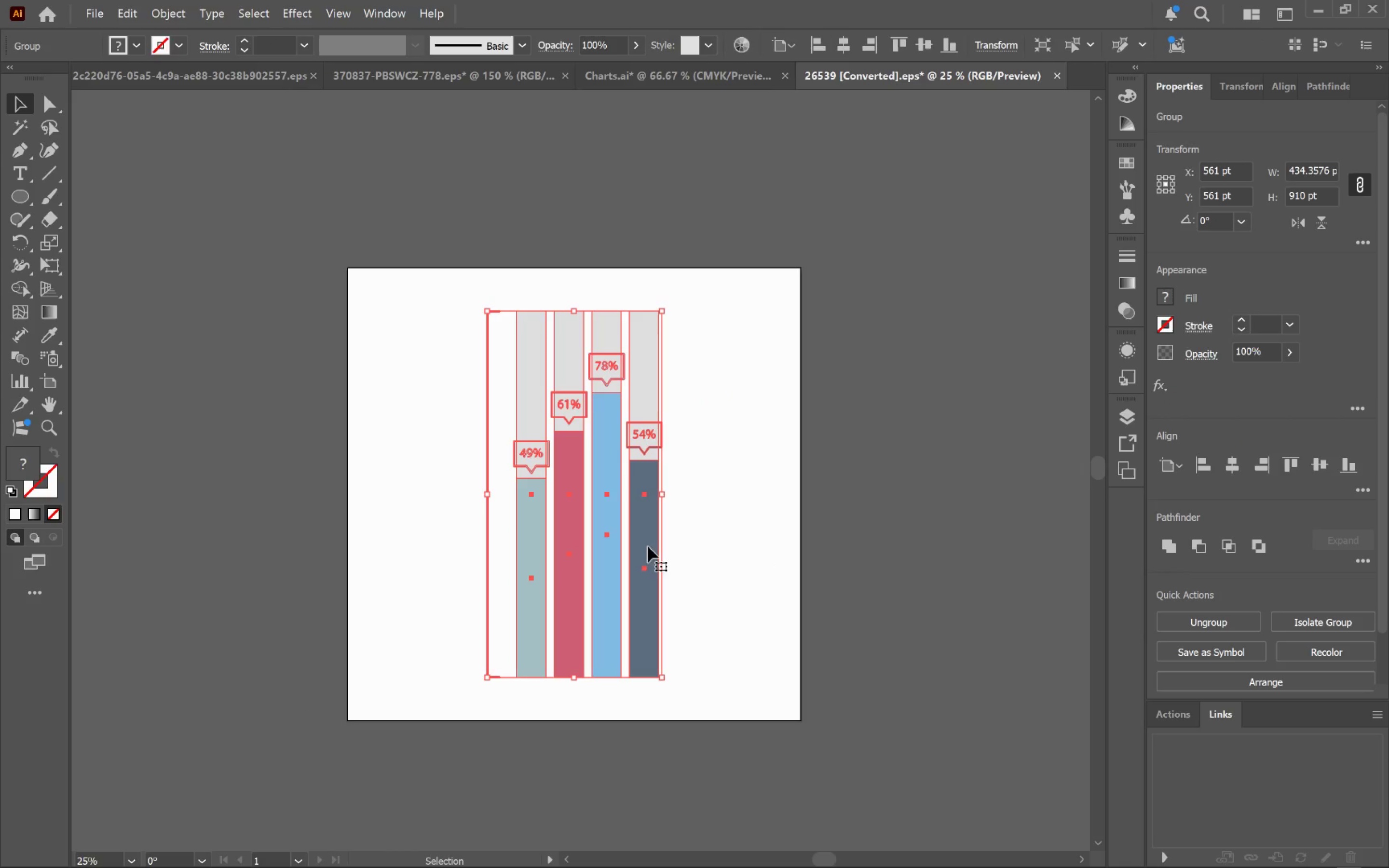 
hold_key(key=AltLeft, duration=1.08)
scroll: coordinate [635, 516], scroll_direction: up, amount: 2.0
 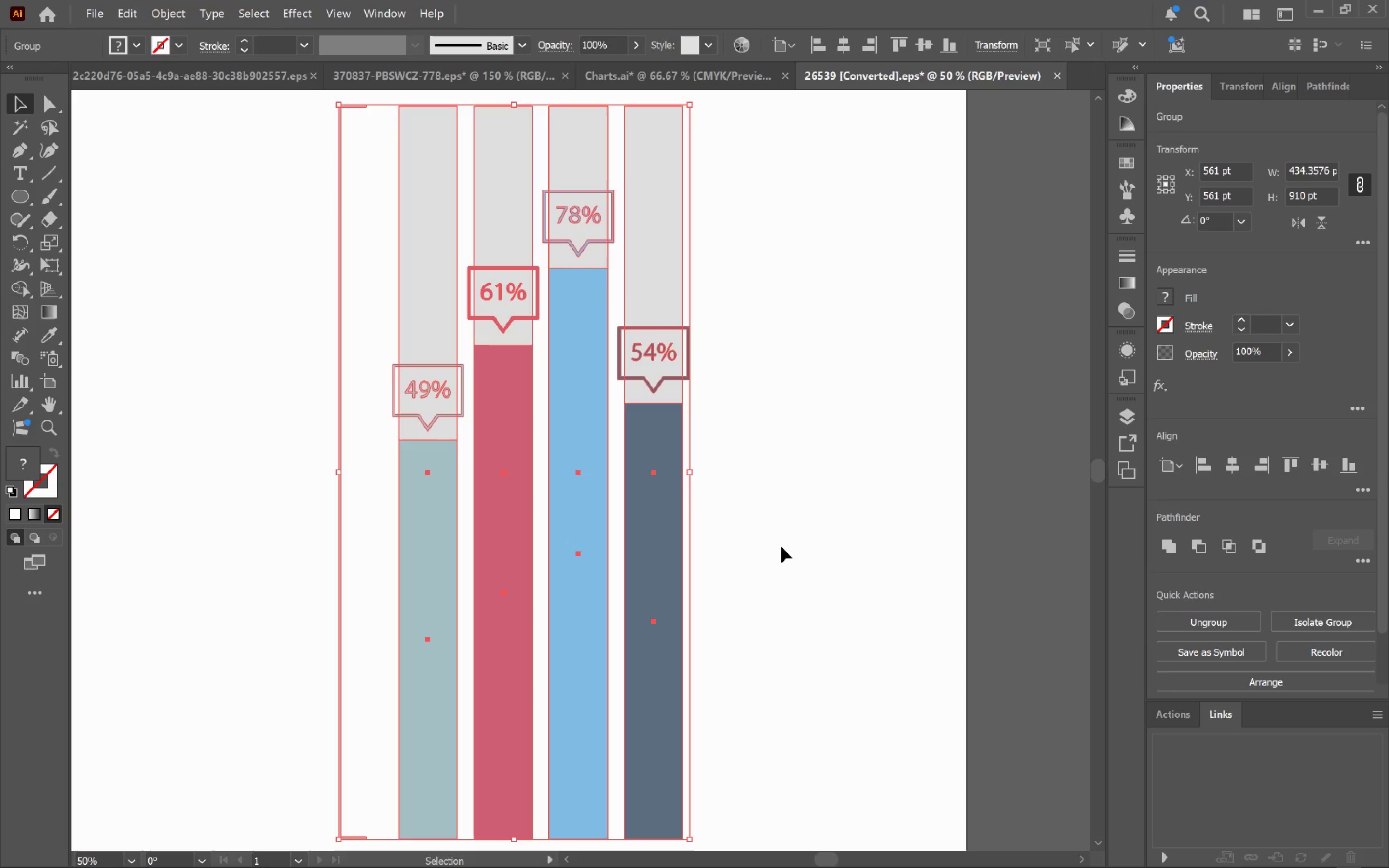 
hold_key(key=Space, duration=0.74)
 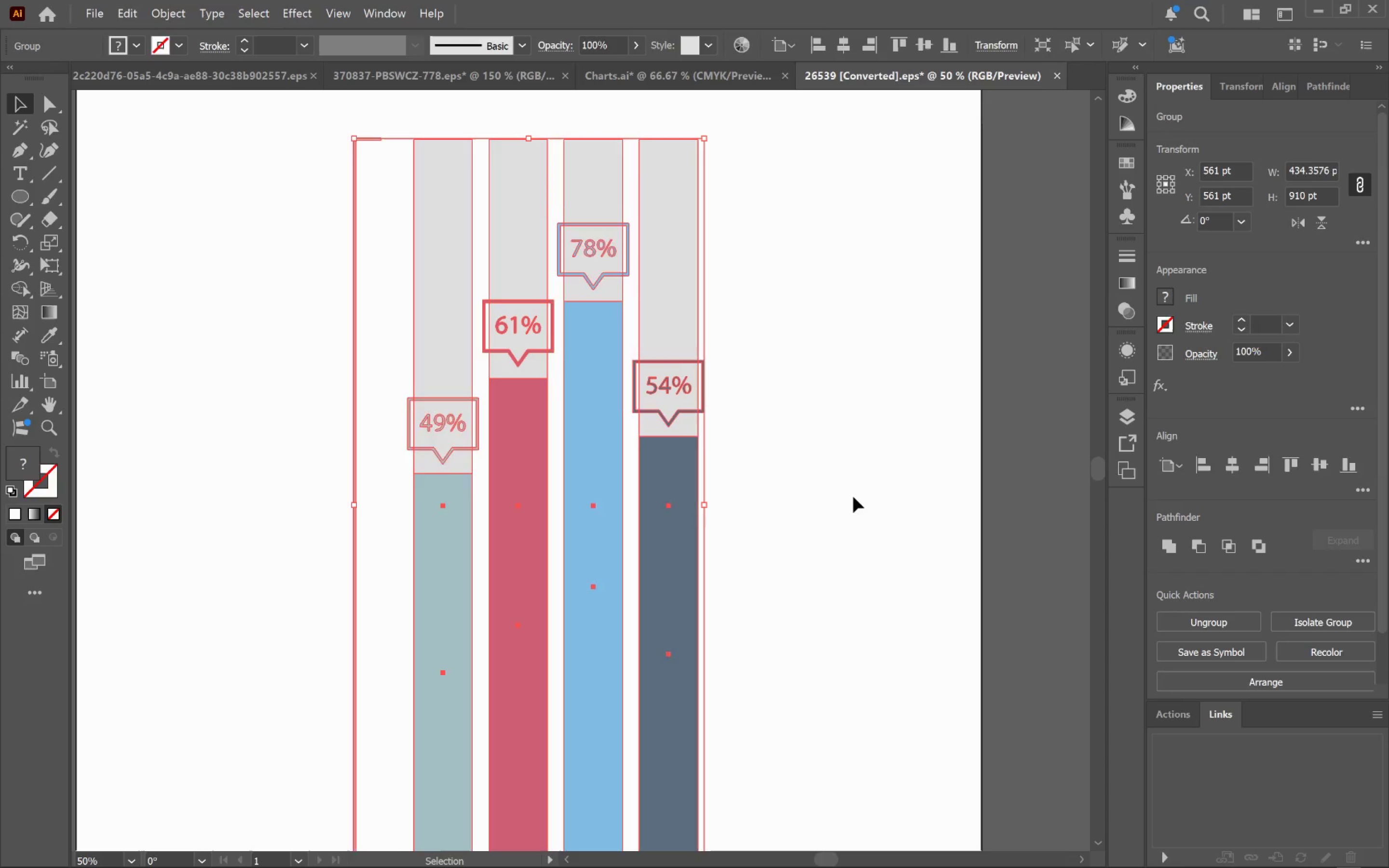 
left_click_drag(start_coordinate=[808, 541], to_coordinate=[823, 574])
 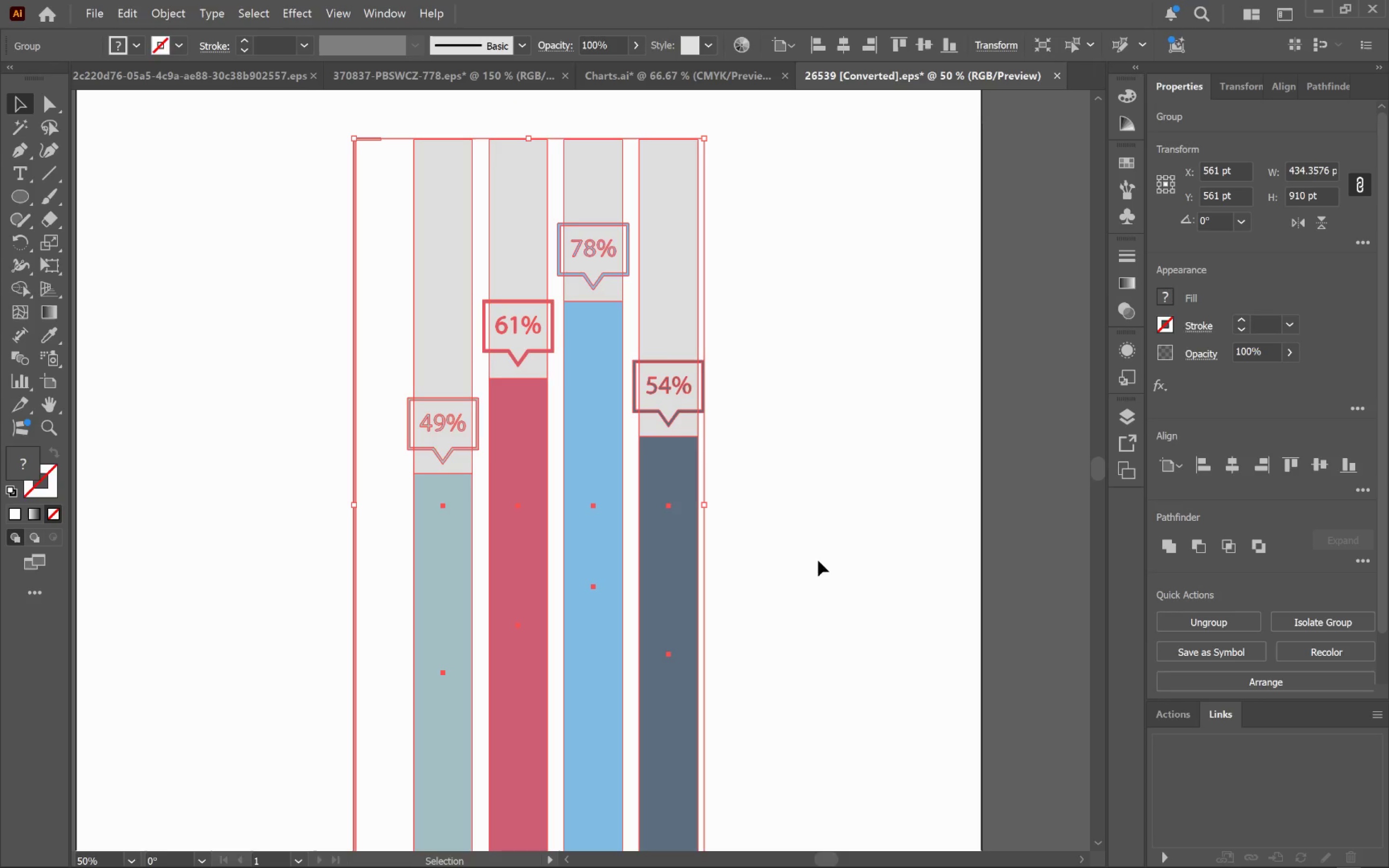 
left_click([853, 497])
 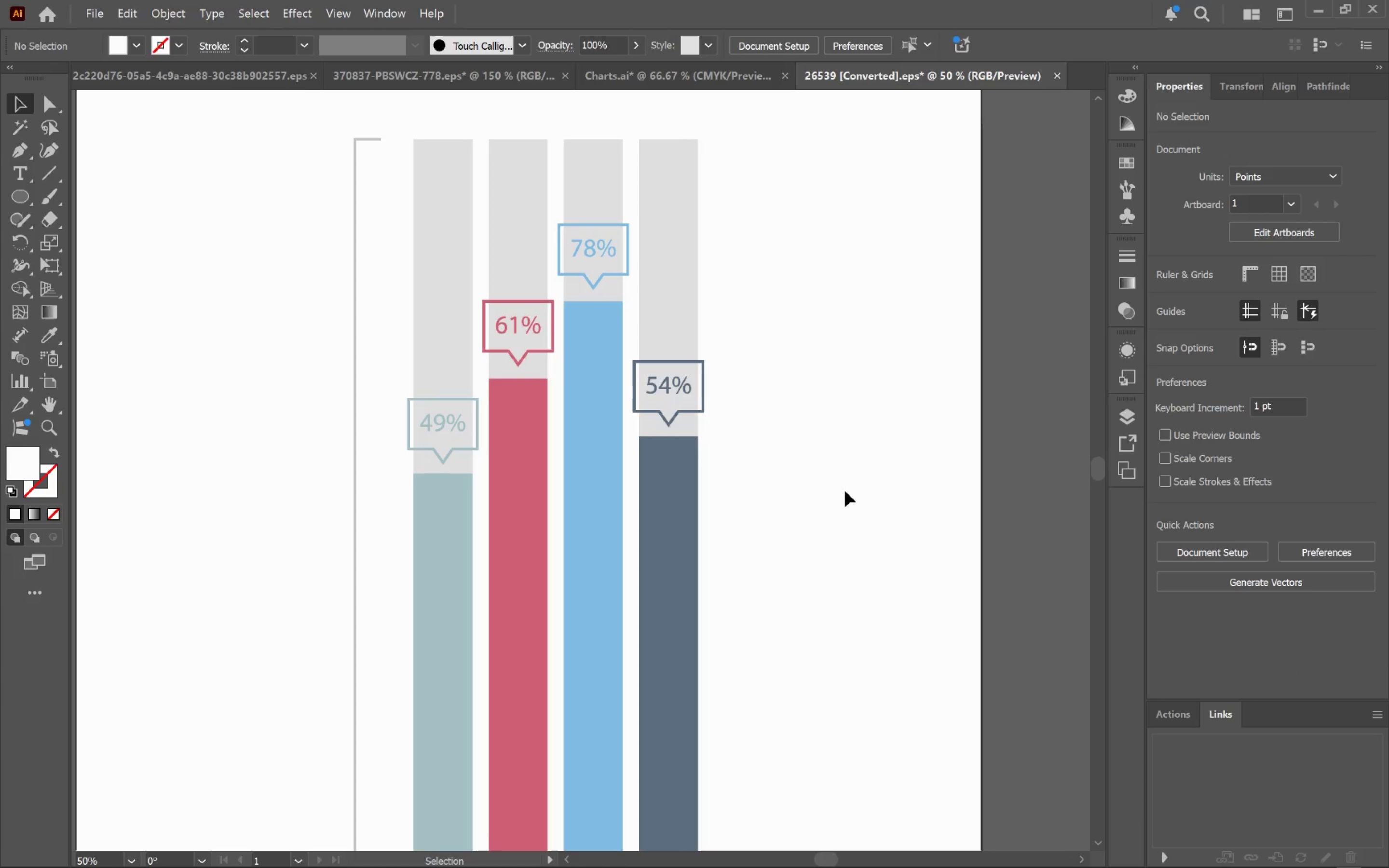 
hold_key(key=ControlLeft, duration=0.63)
left_click([661, 201])
 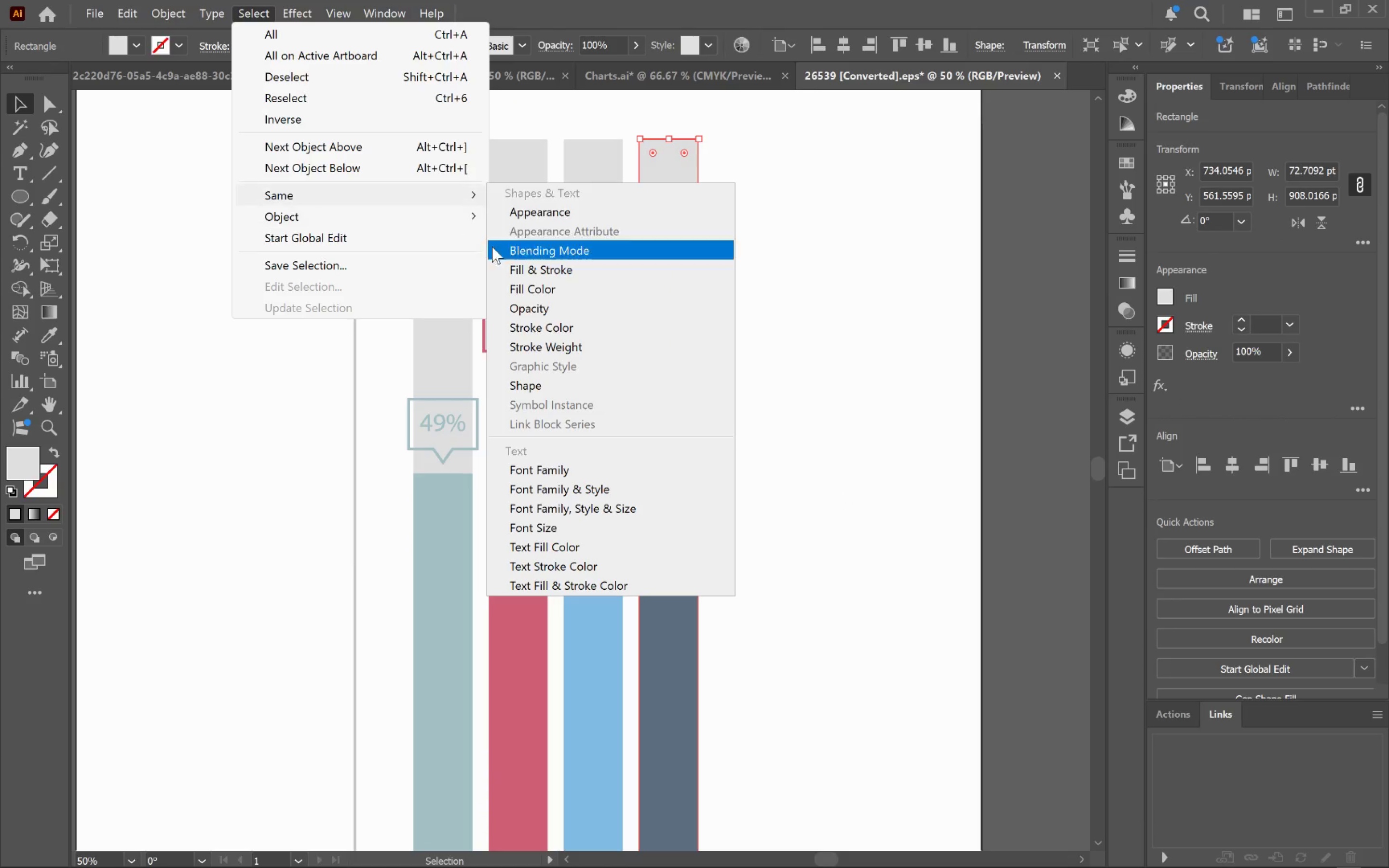 
left_click([533, 295])
 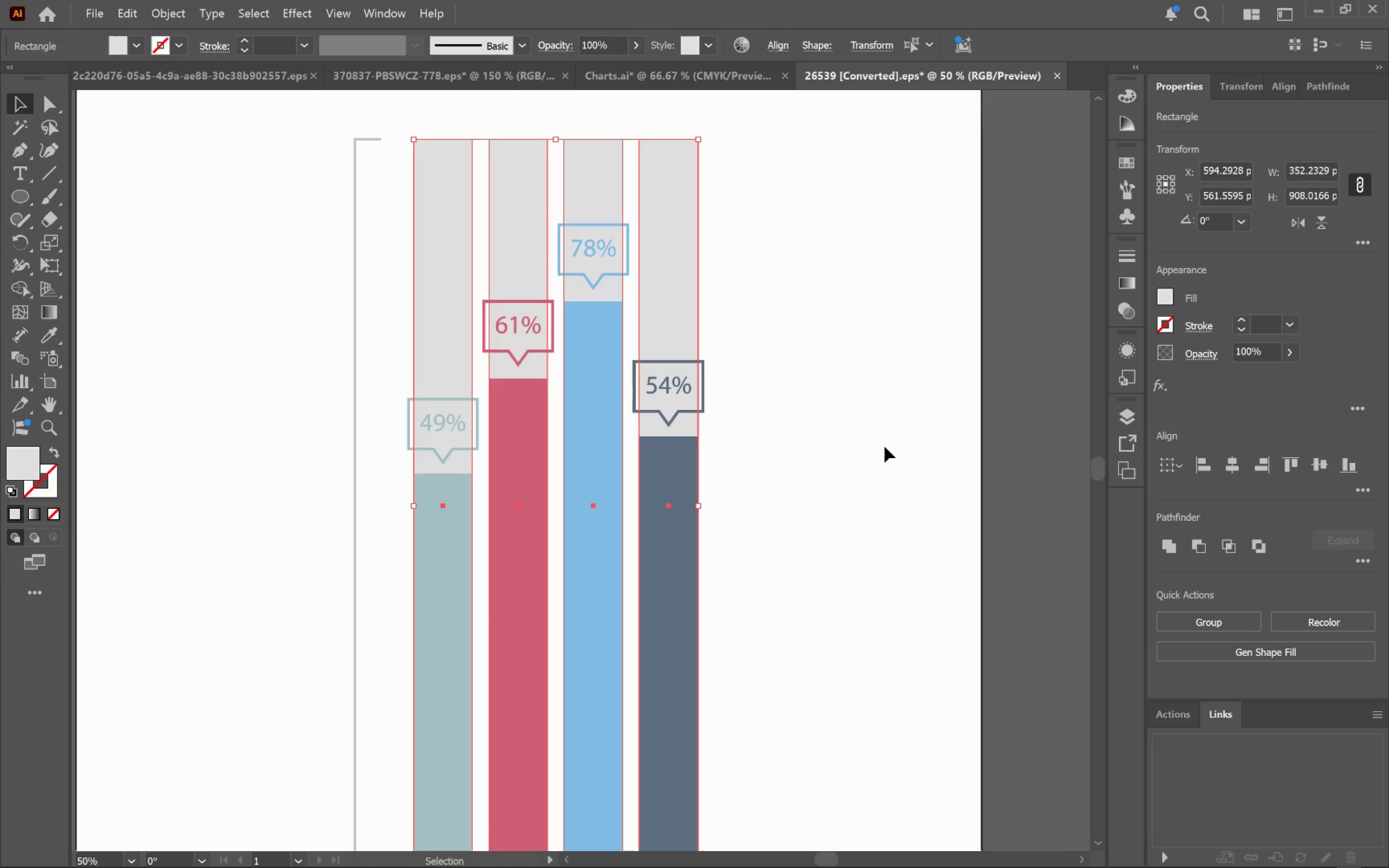 
key(Alt+Tab)
 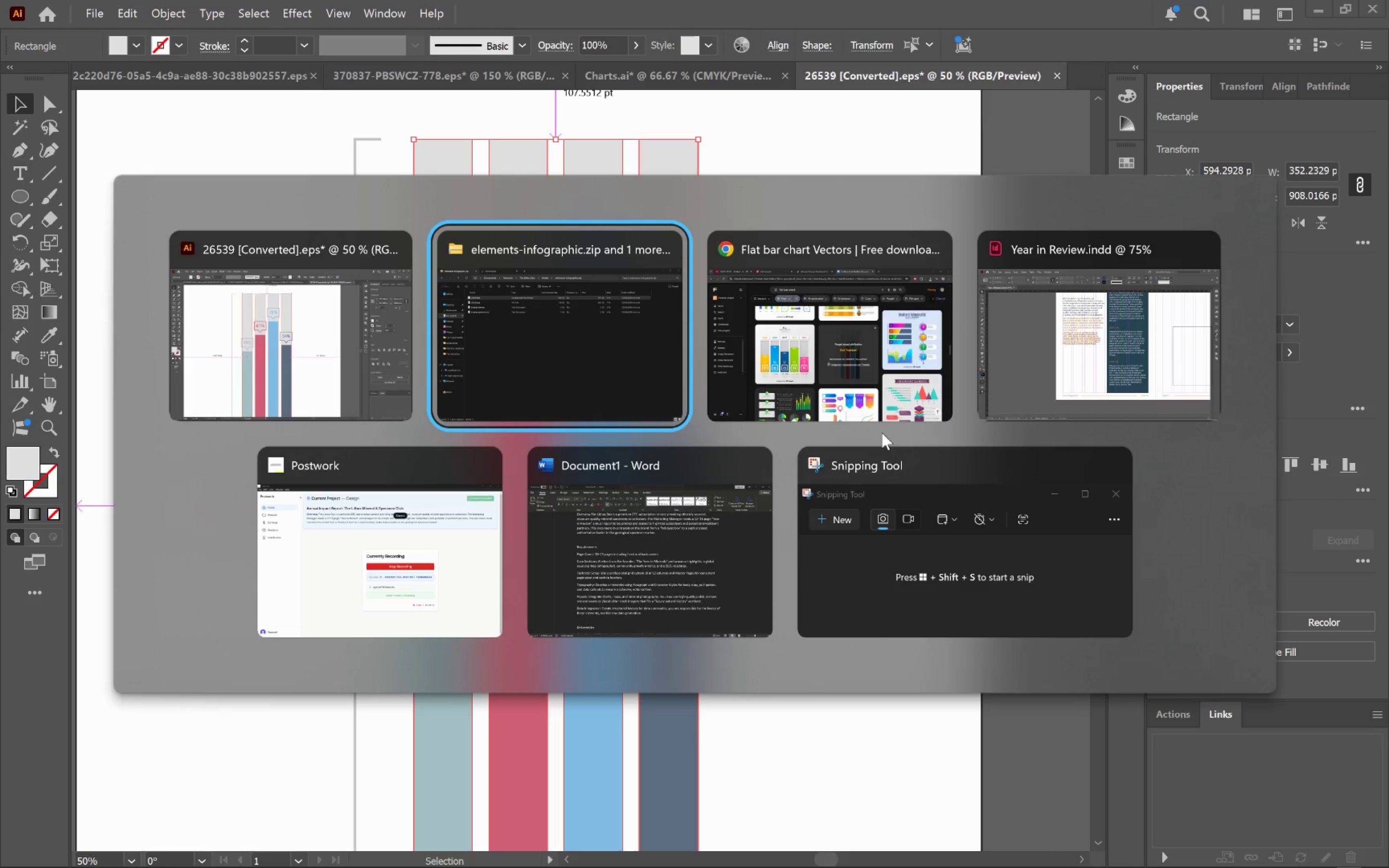 
key(Alt+Tab)
 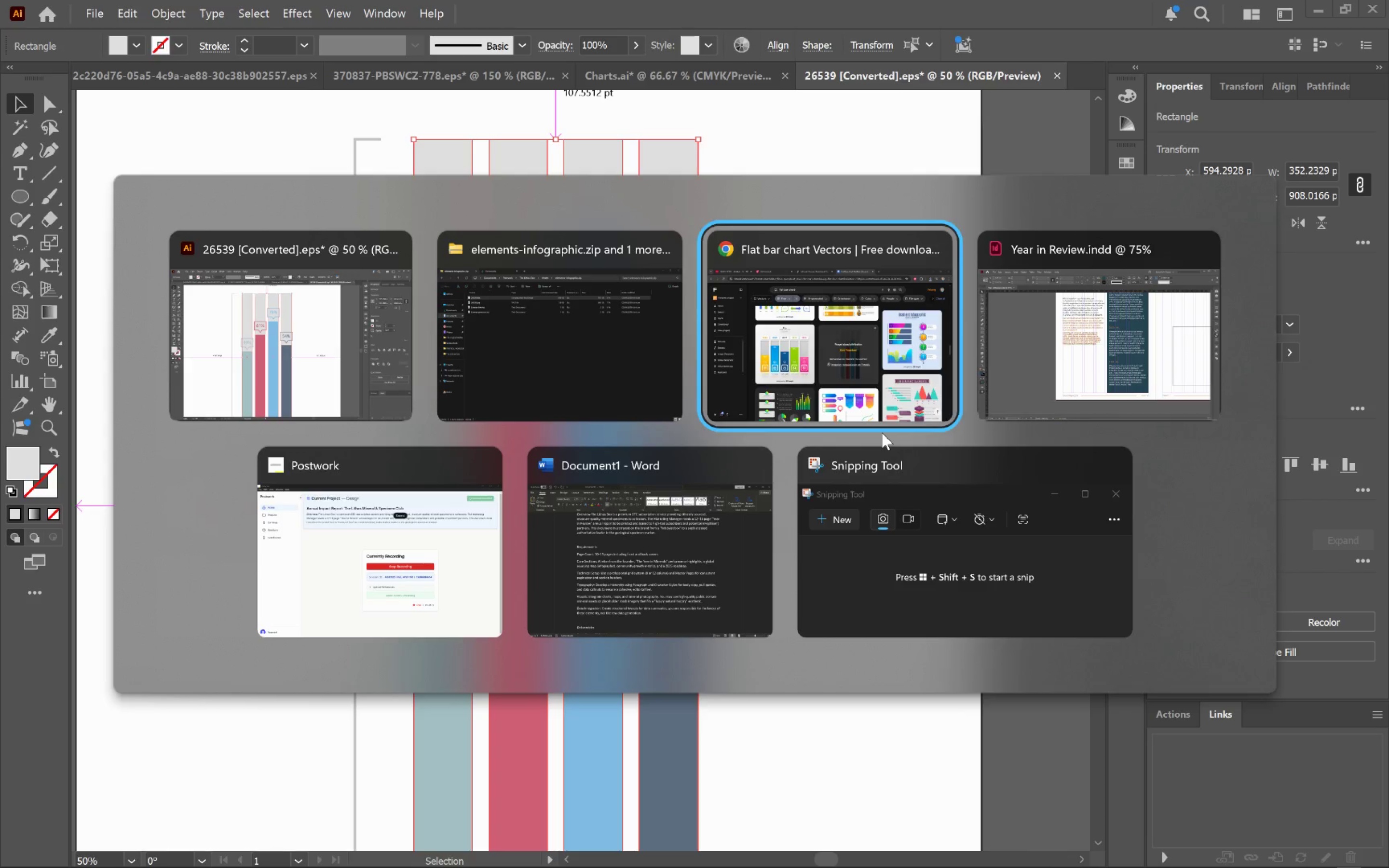 
key(Alt+Tab)
 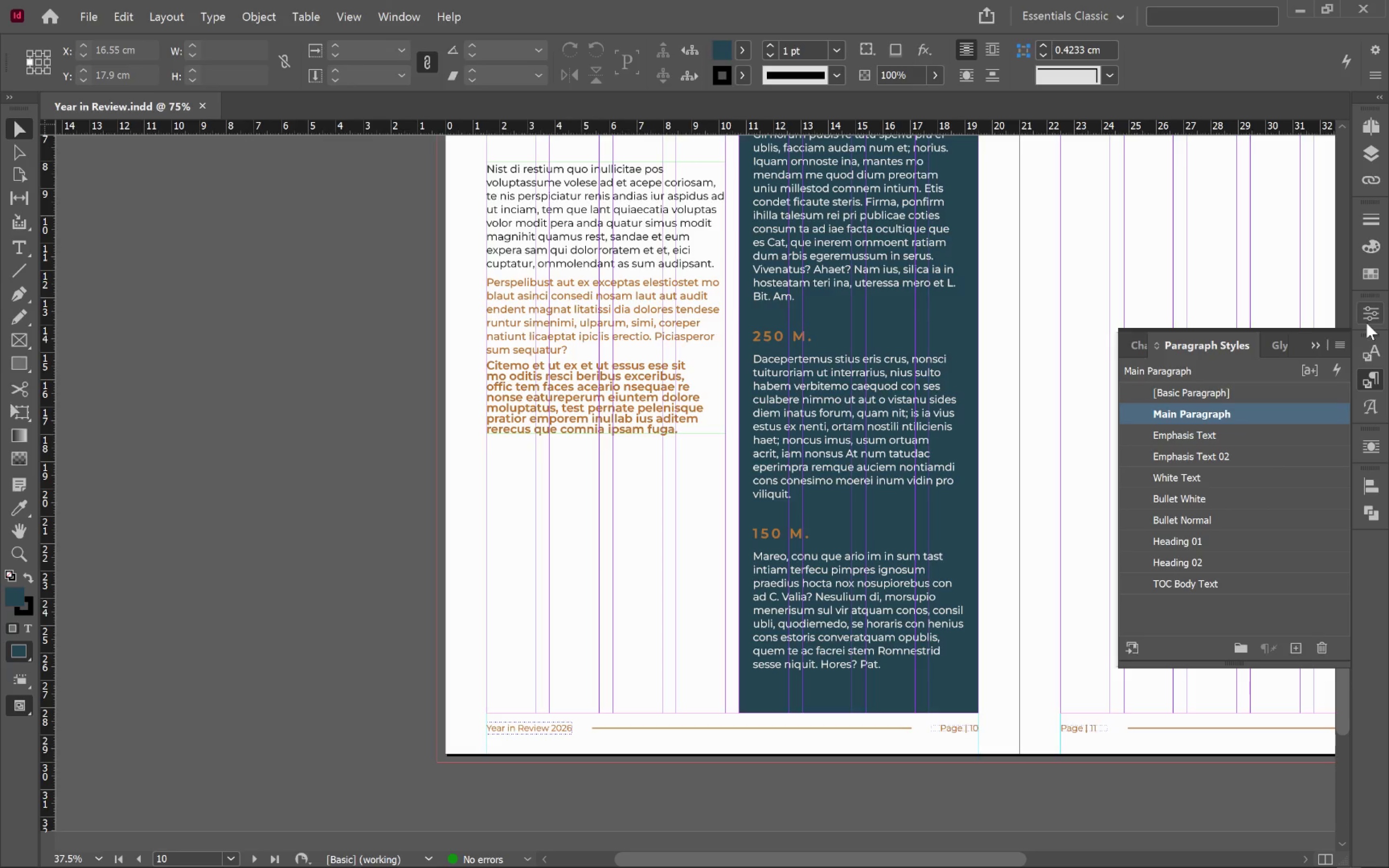 
left_click([1371, 275])
 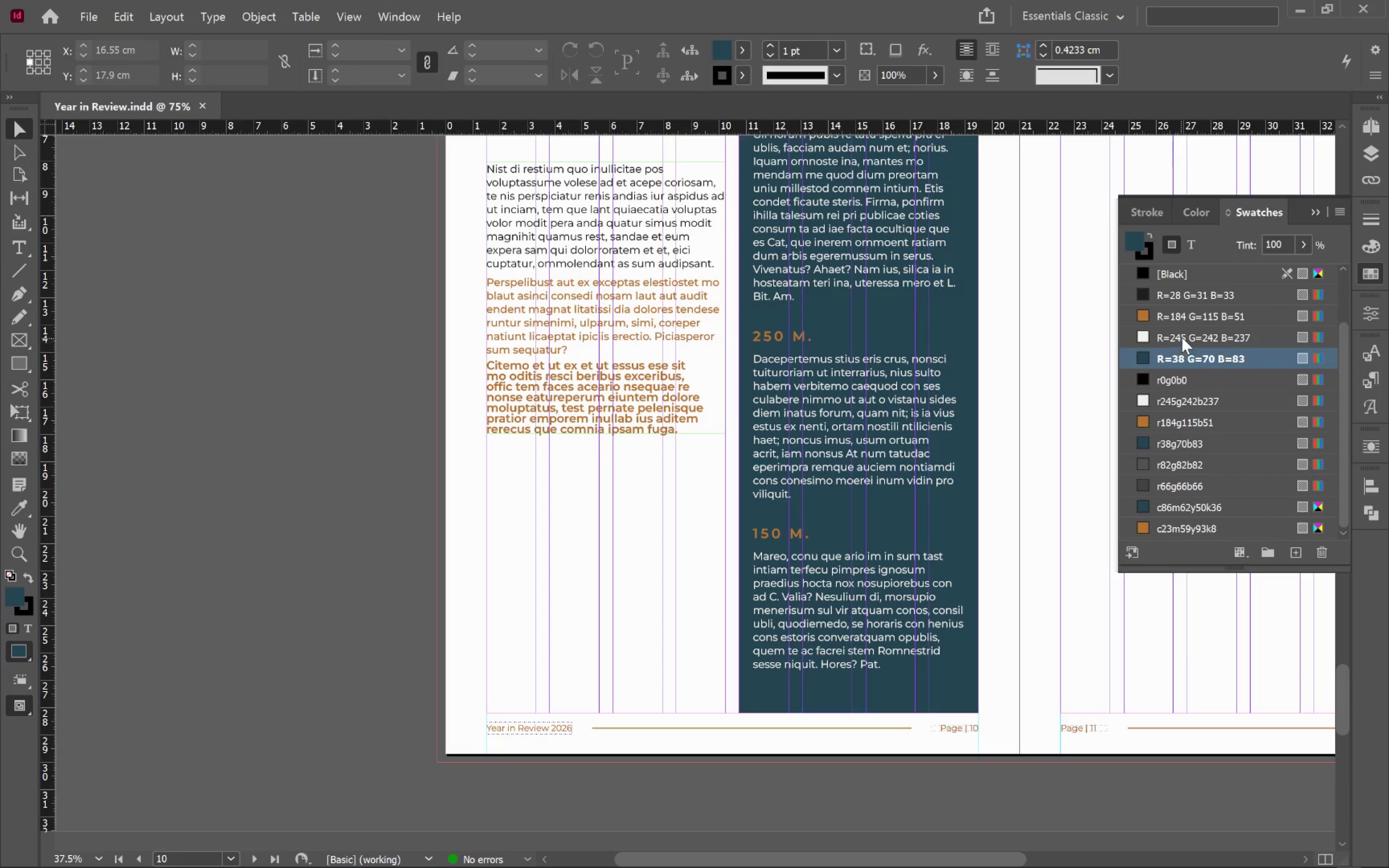 
right_click([1184, 334])
 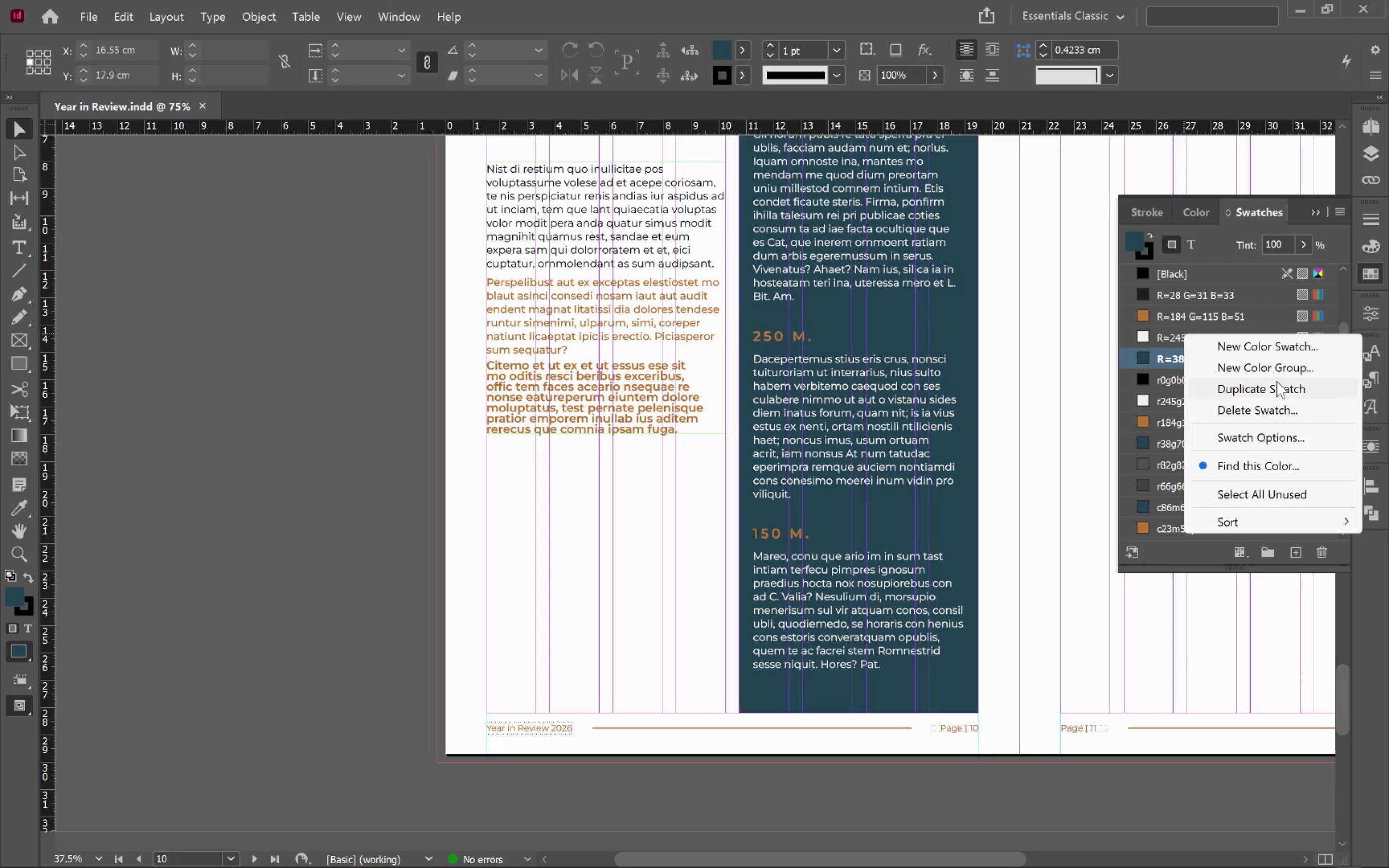 
left_click([1273, 441])
 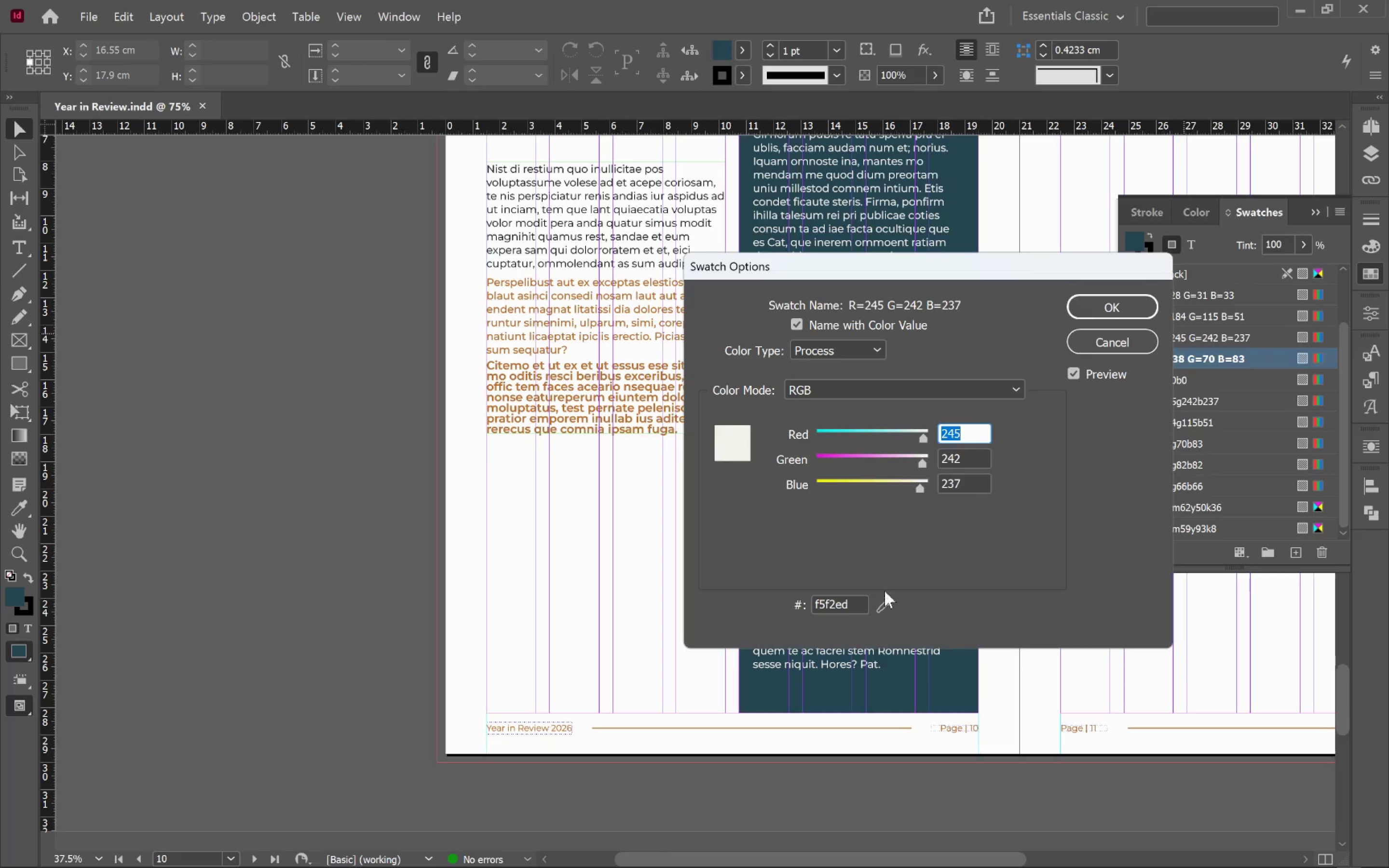 
double_click([835, 604])
 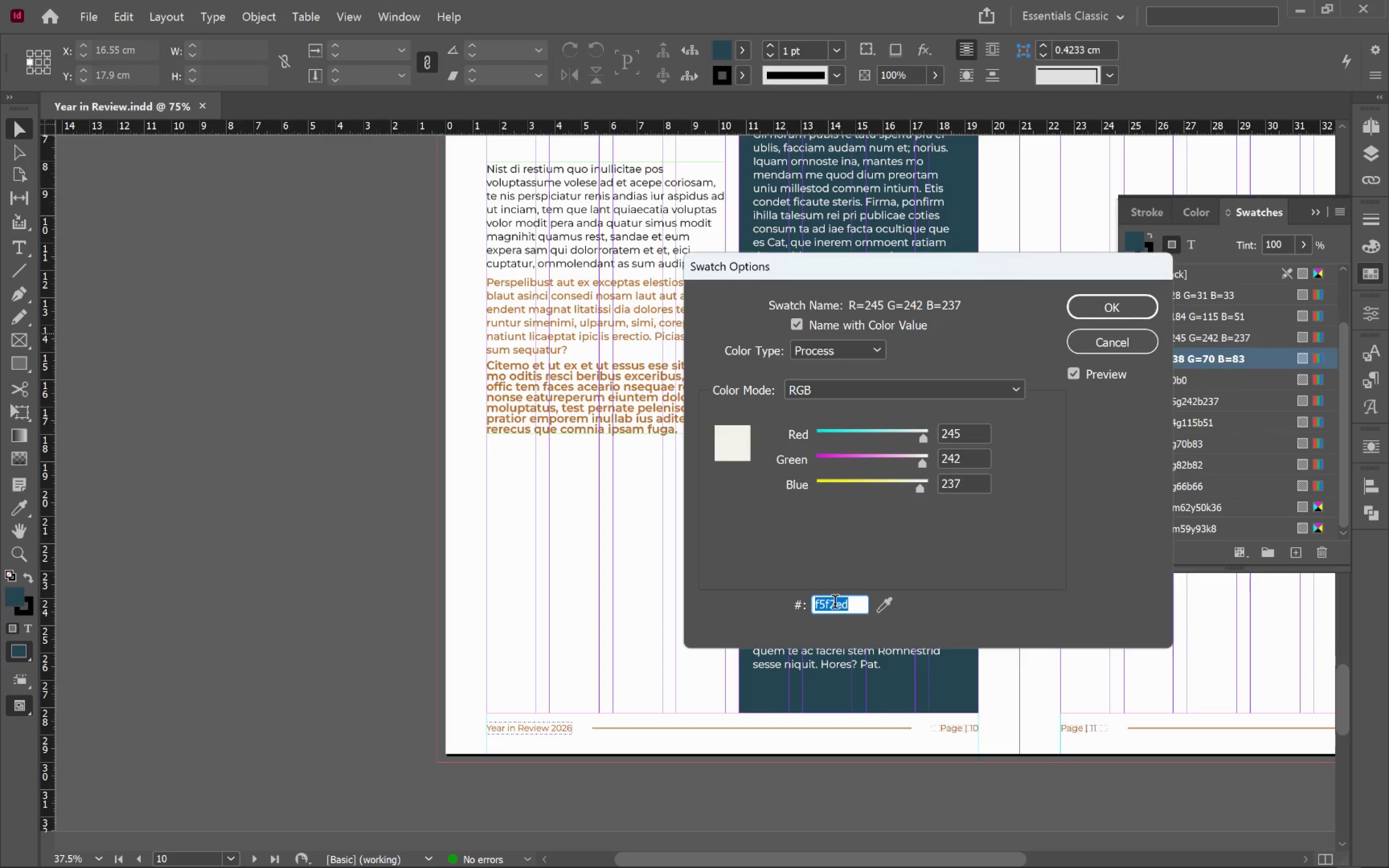 
key(Control+C)
 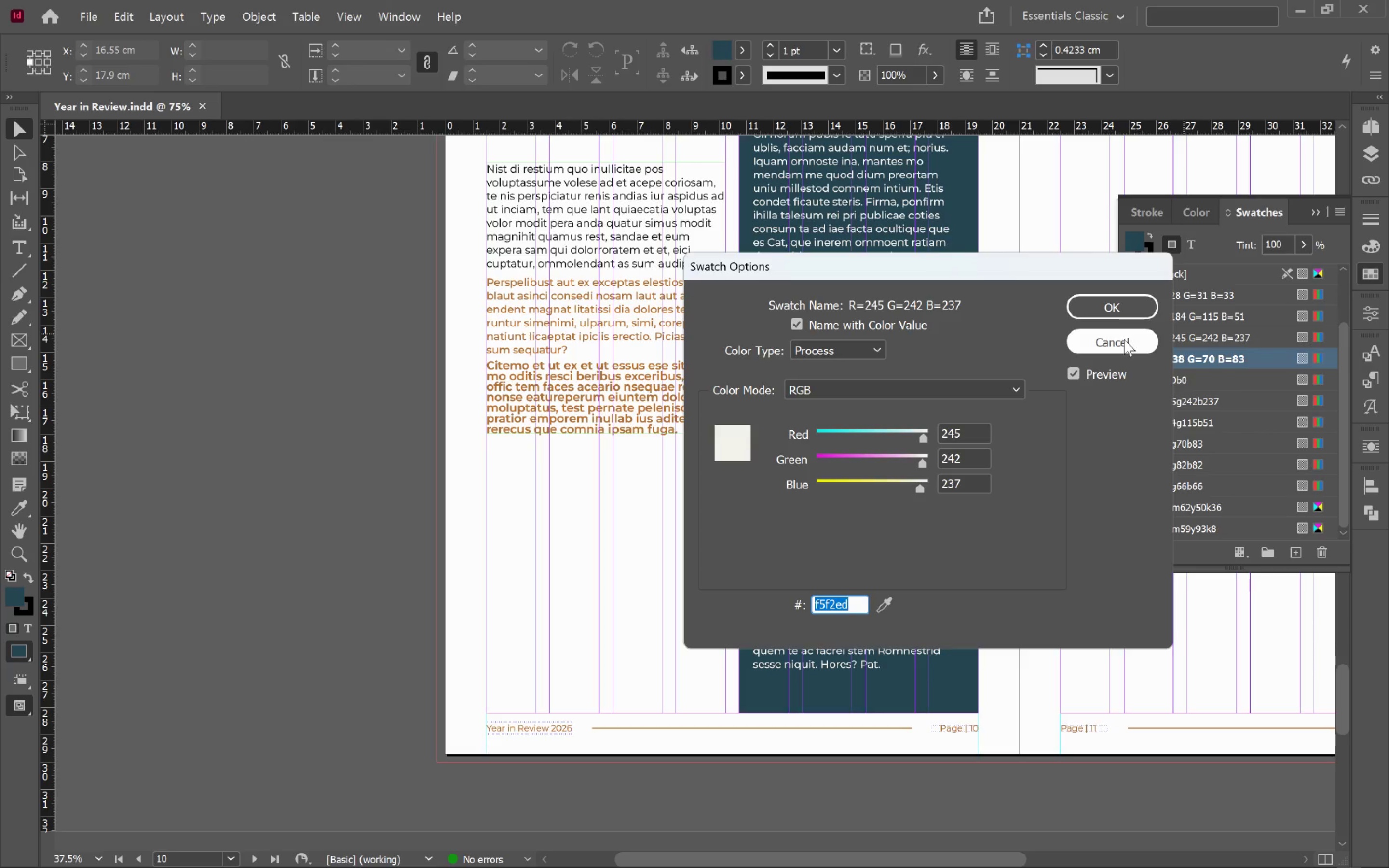 
left_click([1122, 342])
 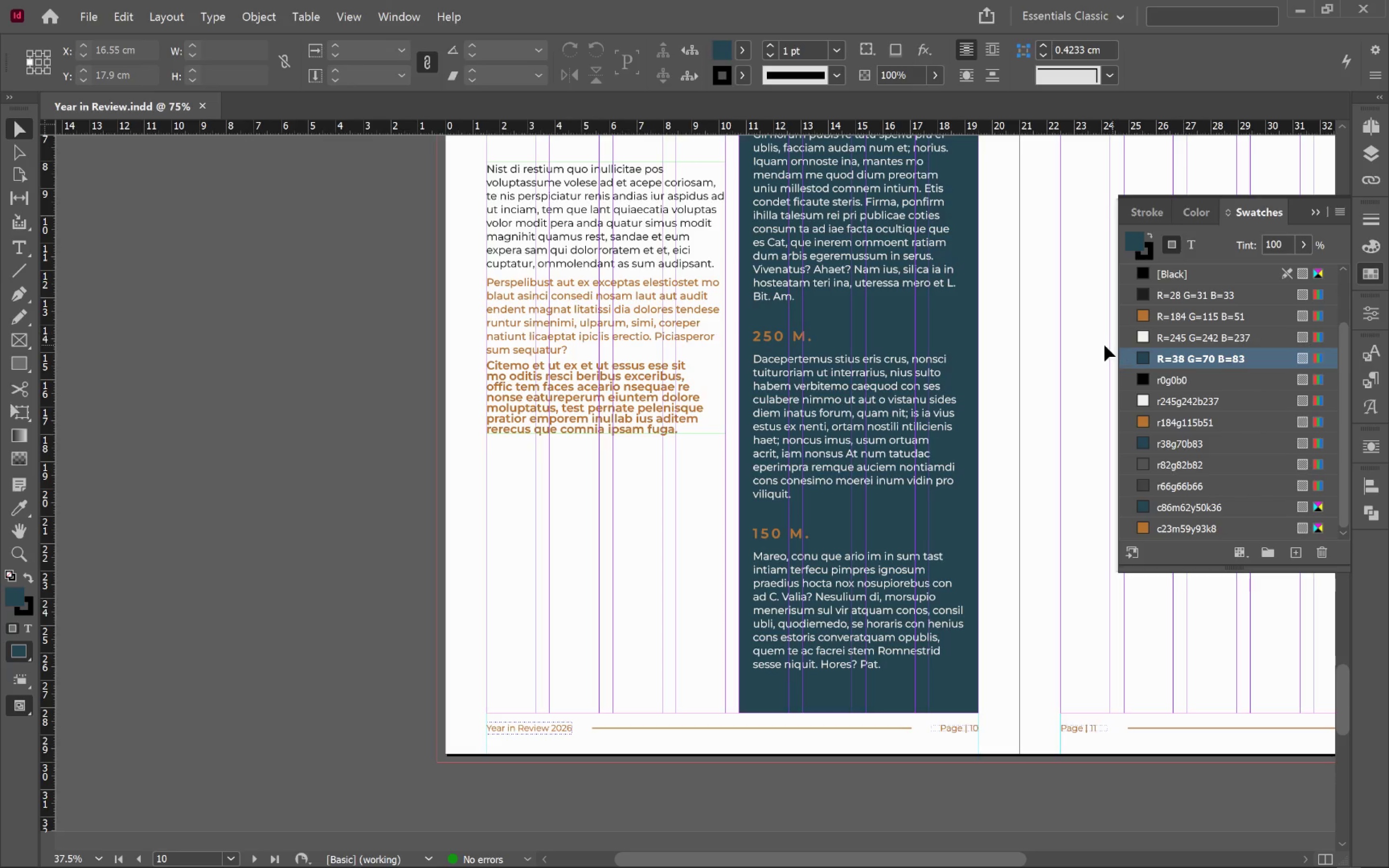 
key(Alt+AltLeft)
 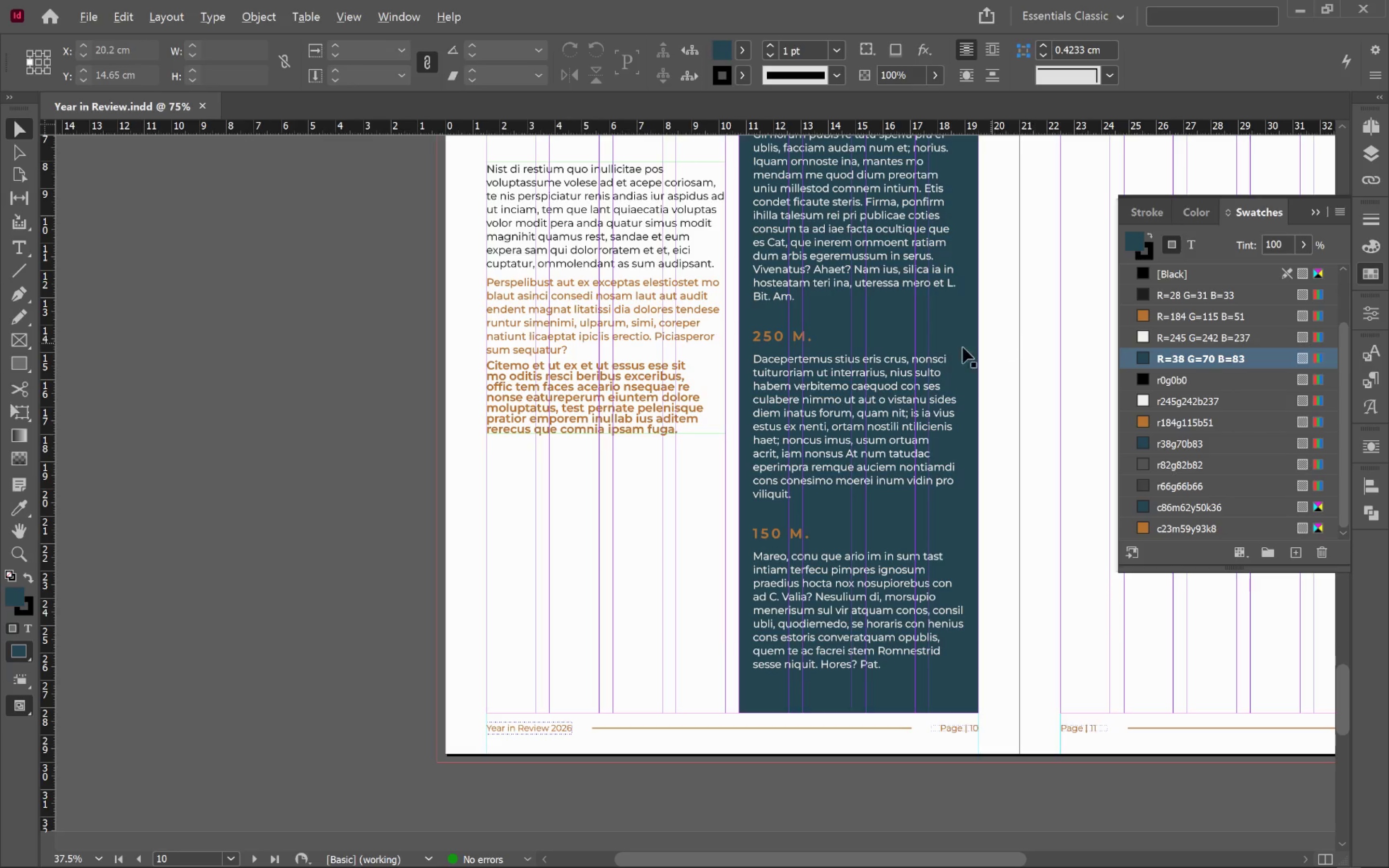 
key(Alt+Tab)
 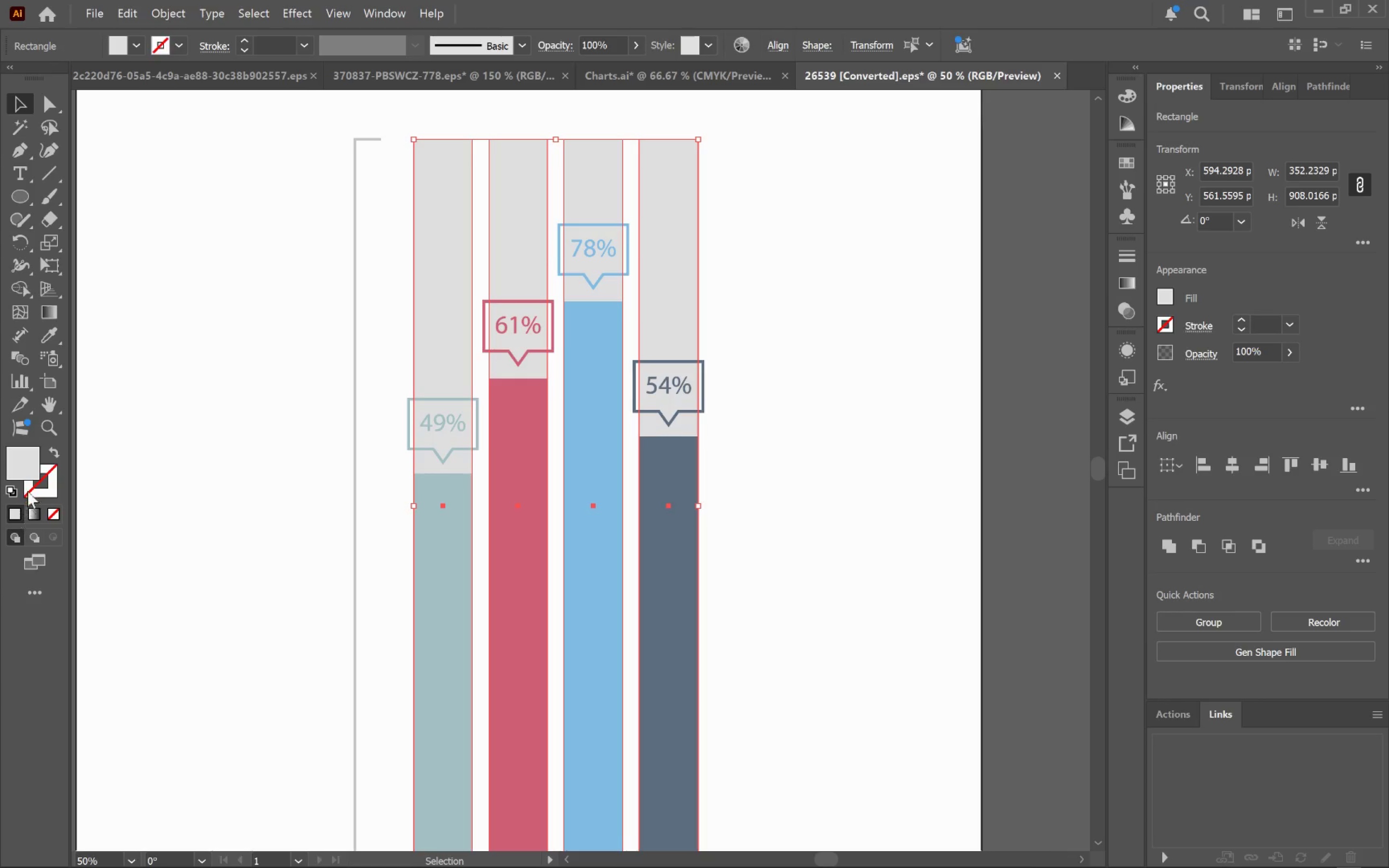 
double_click([24, 470])
 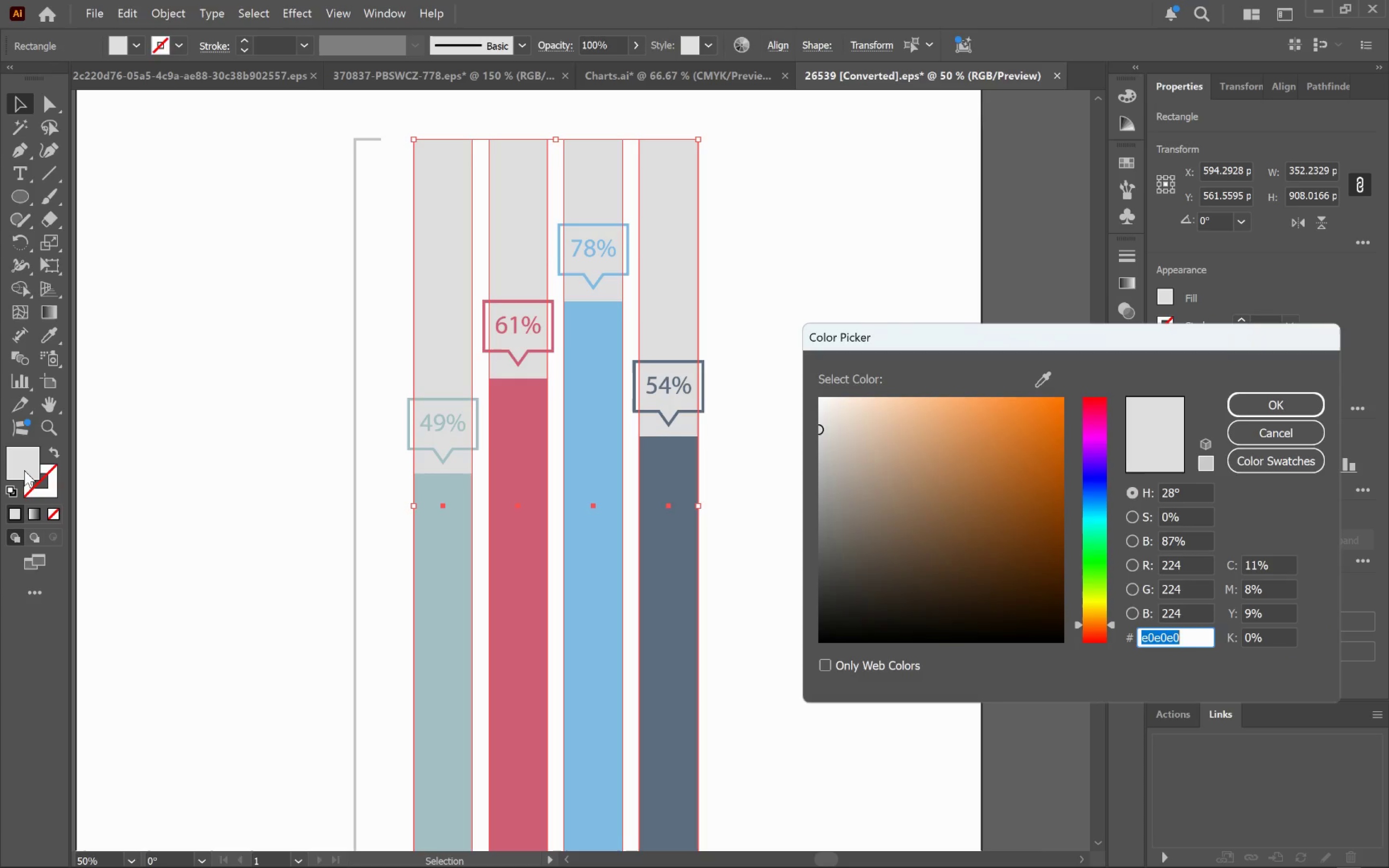 
key(Control+V)
 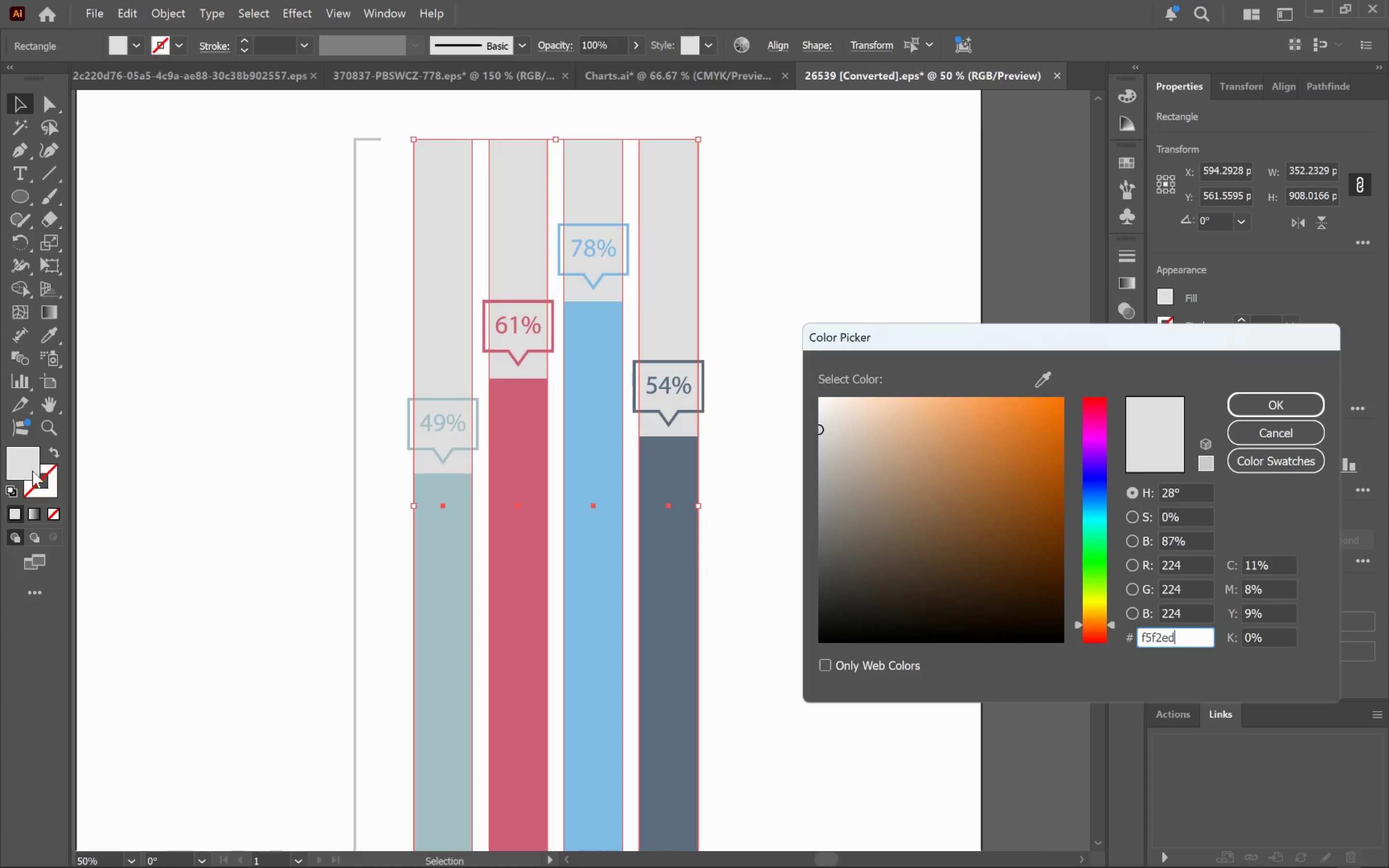 
key(Tab)
 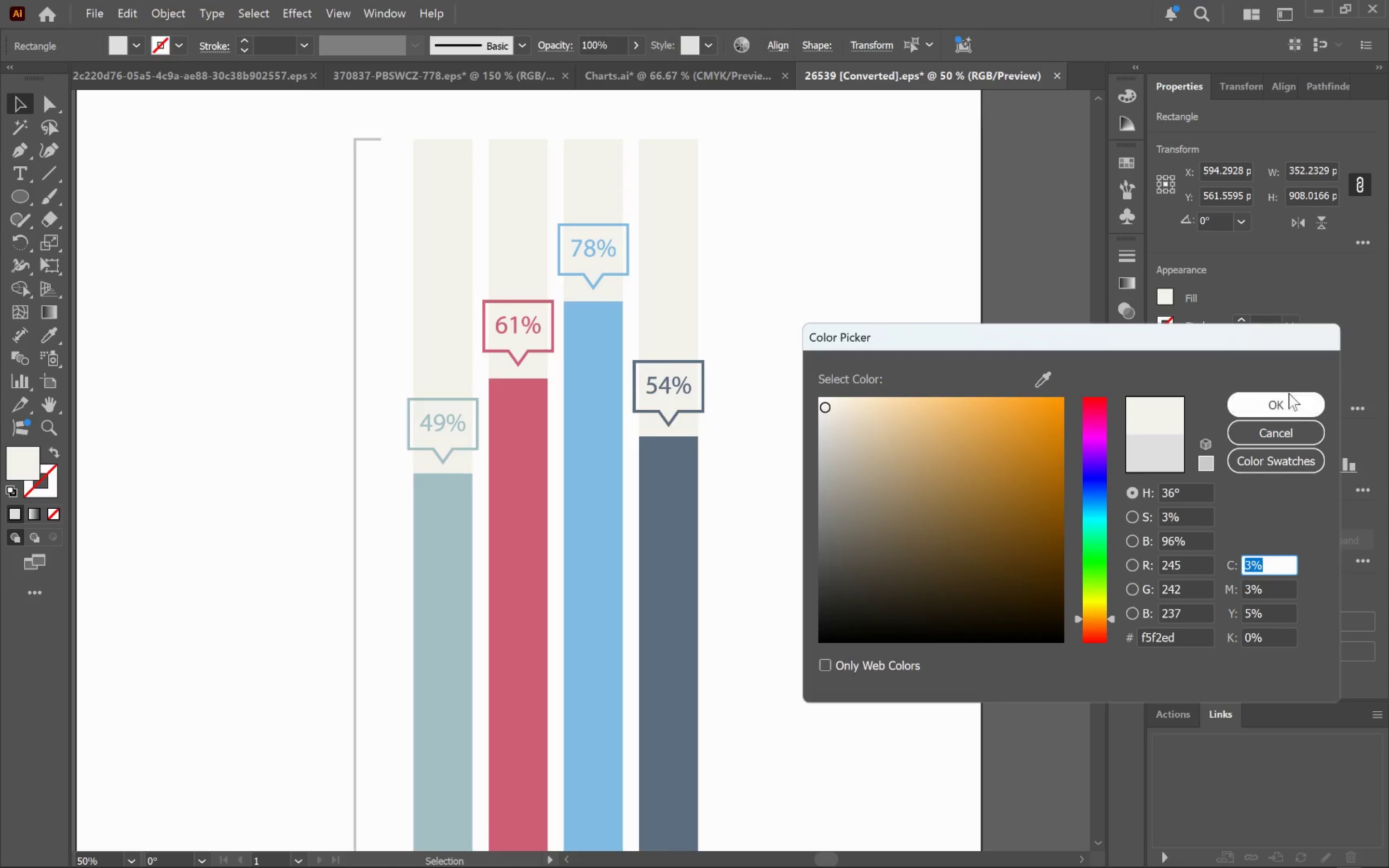 
left_click([1285, 400])
 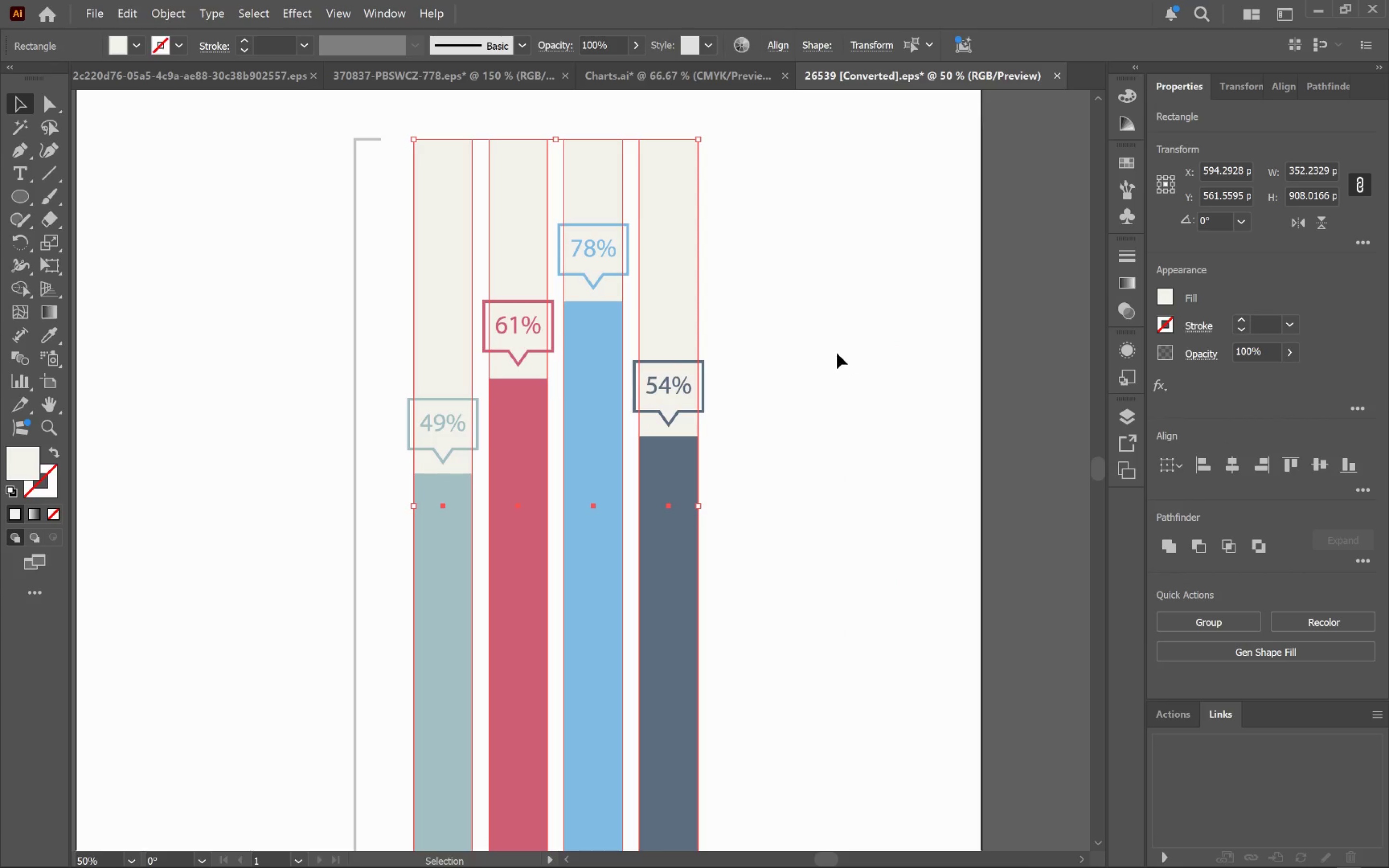 
left_click([831, 349])
 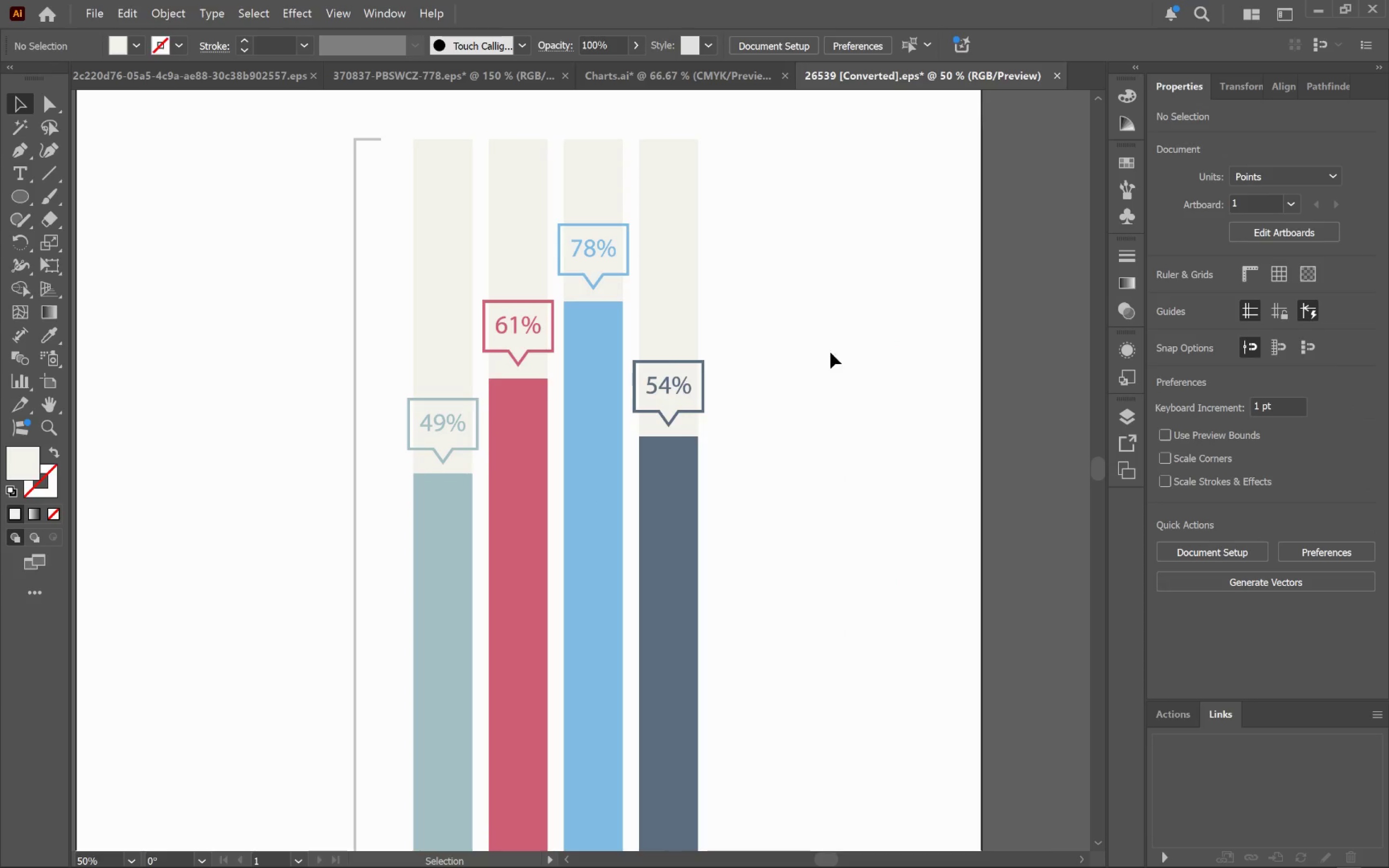 
hold_key(key=ControlLeft, duration=0.74)
left_click([682, 483])
 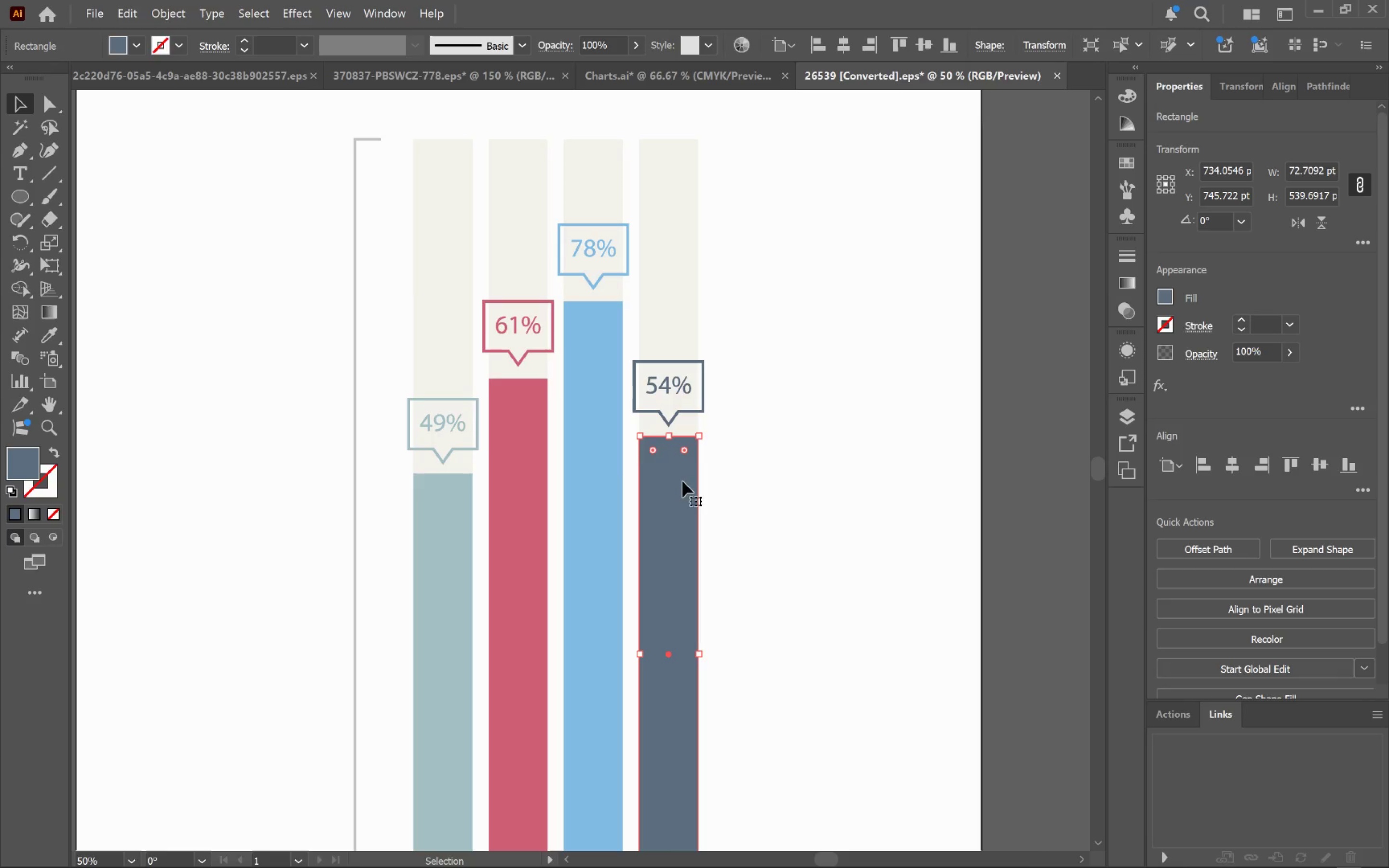 
left_click([306, 20])
 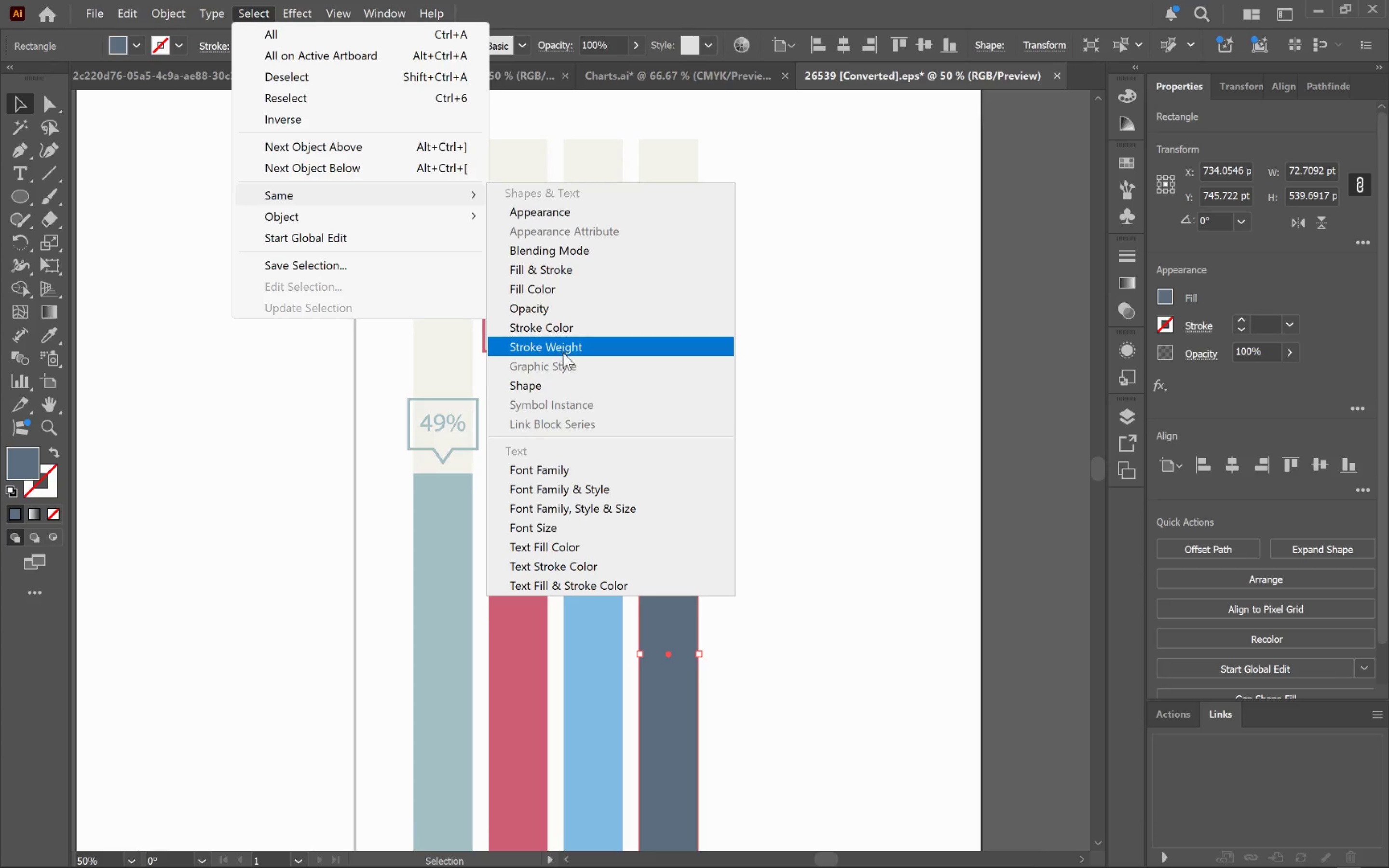 
left_click([567, 286])
 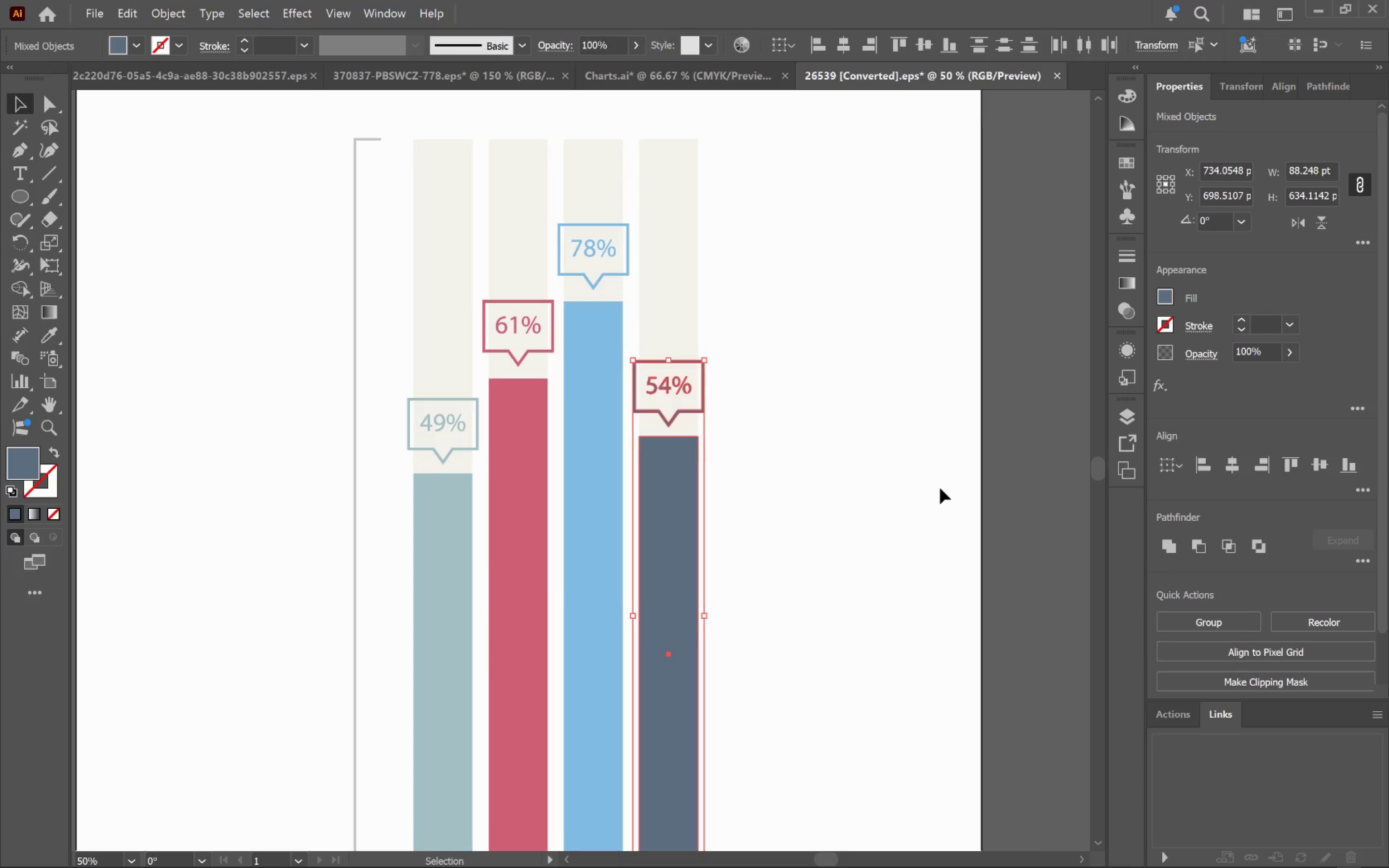 
scroll: coordinate [927, 473], scroll_direction: down, amount: 4.0
 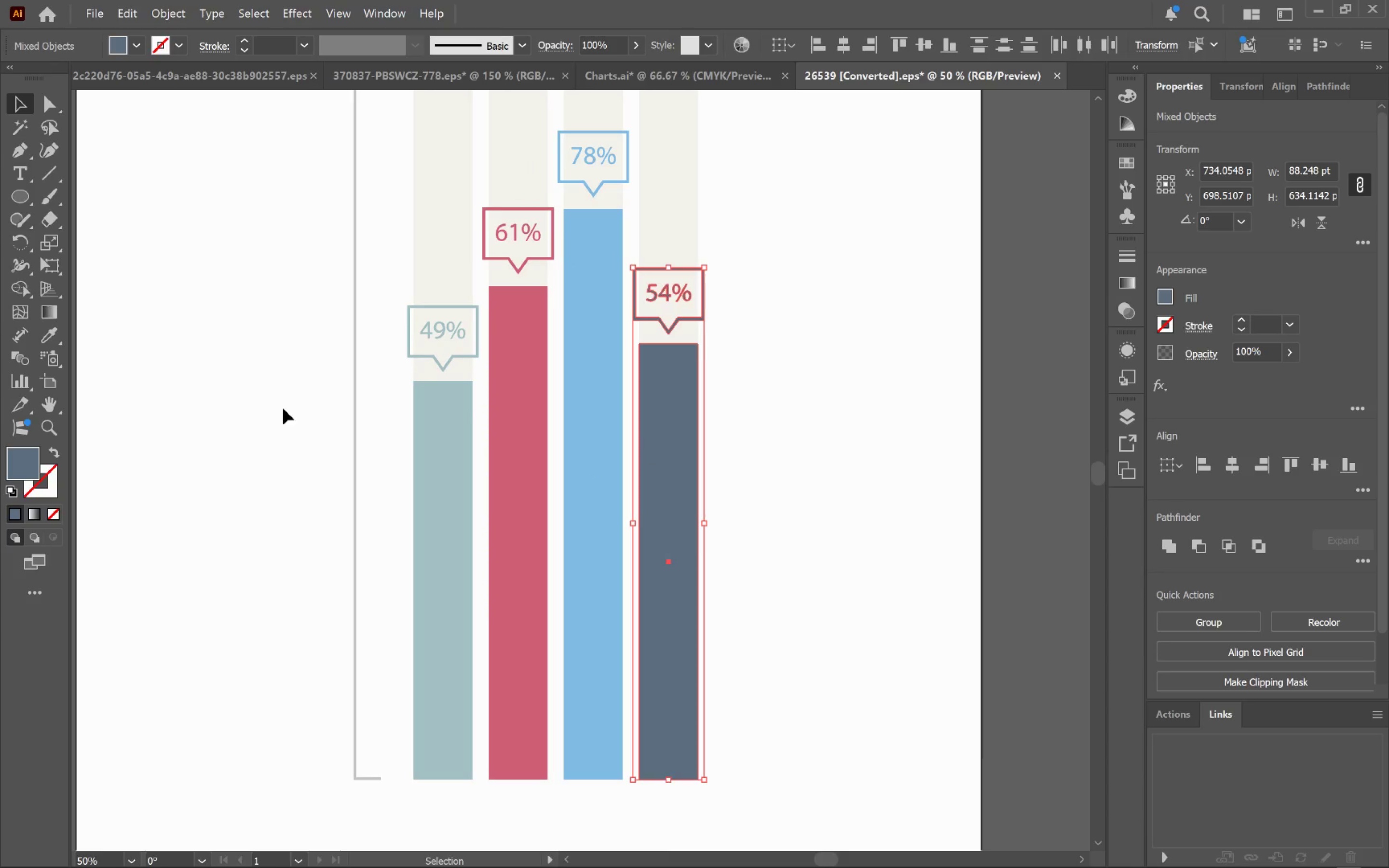 
key(Alt+AltLeft)
 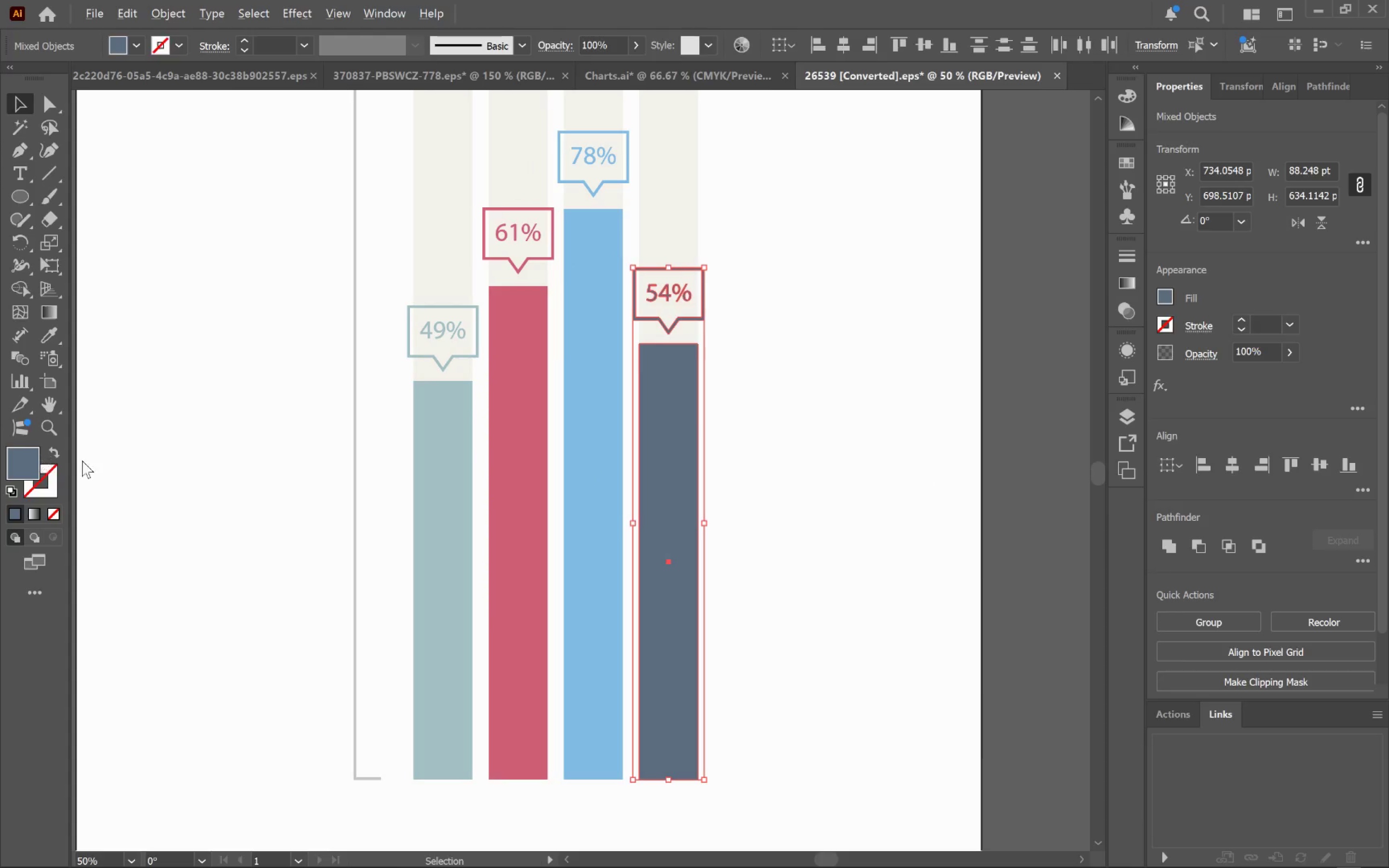 
key(Alt+Tab)
 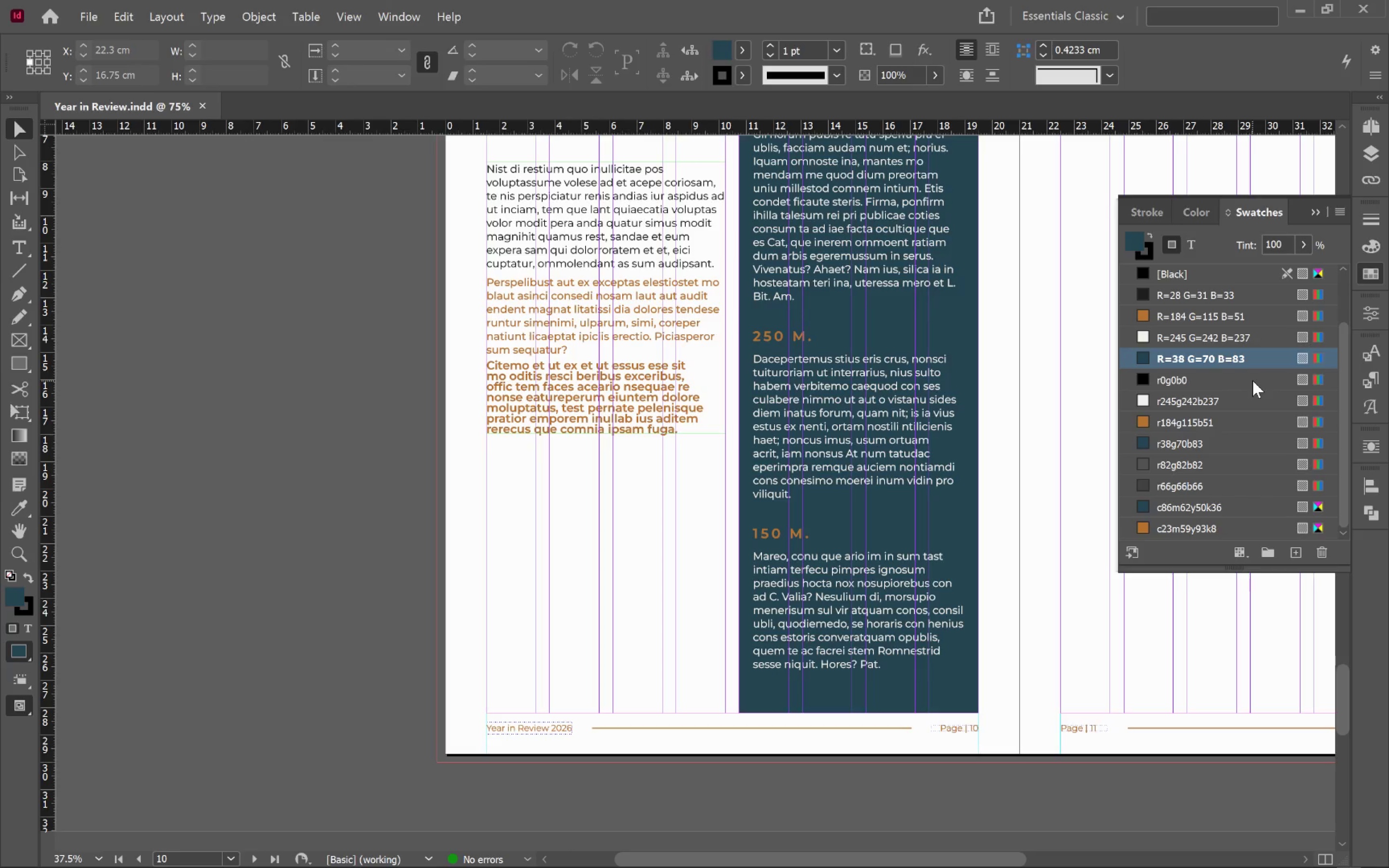 
right_click([1223, 360])
 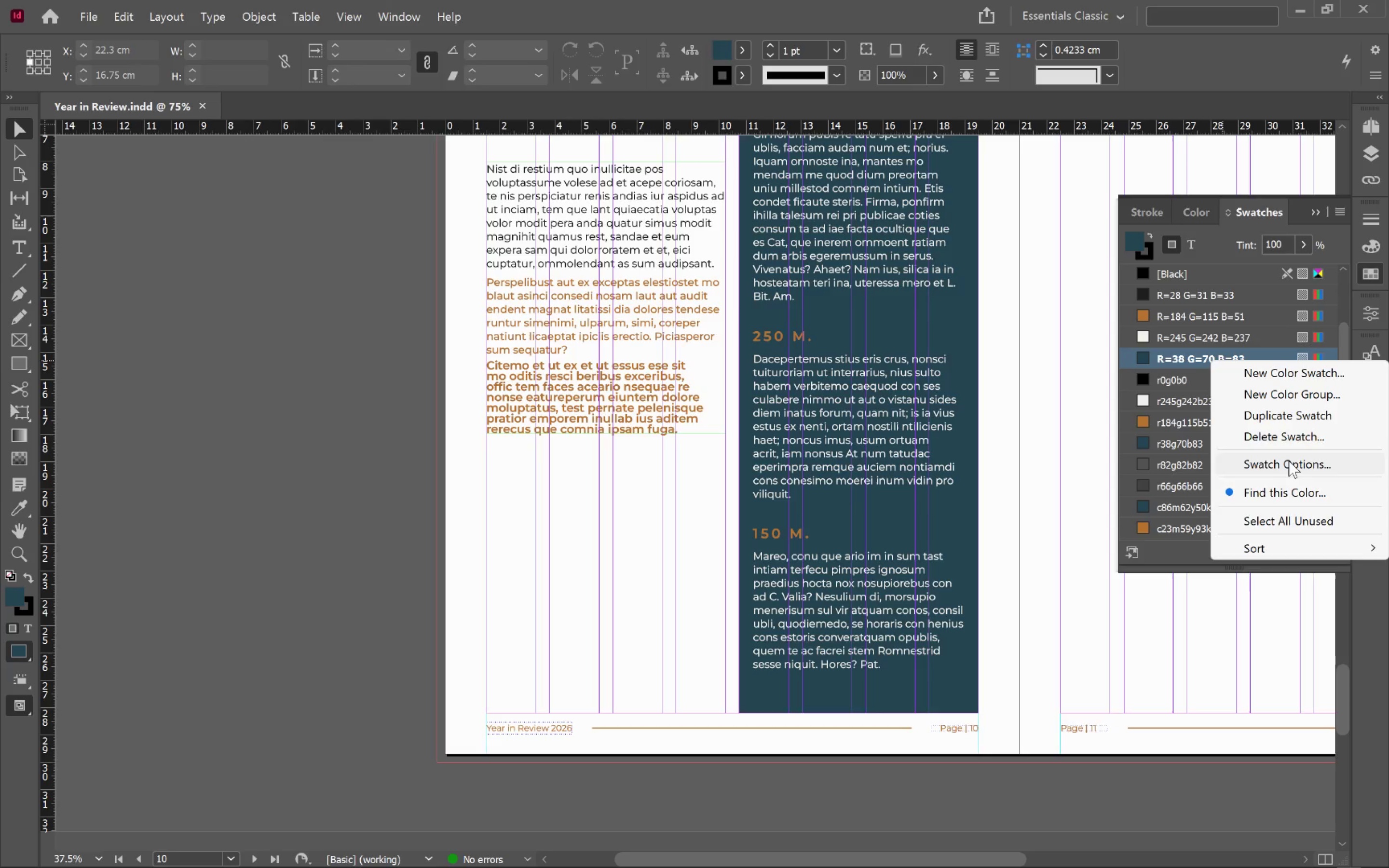 
left_click([1289, 461])
 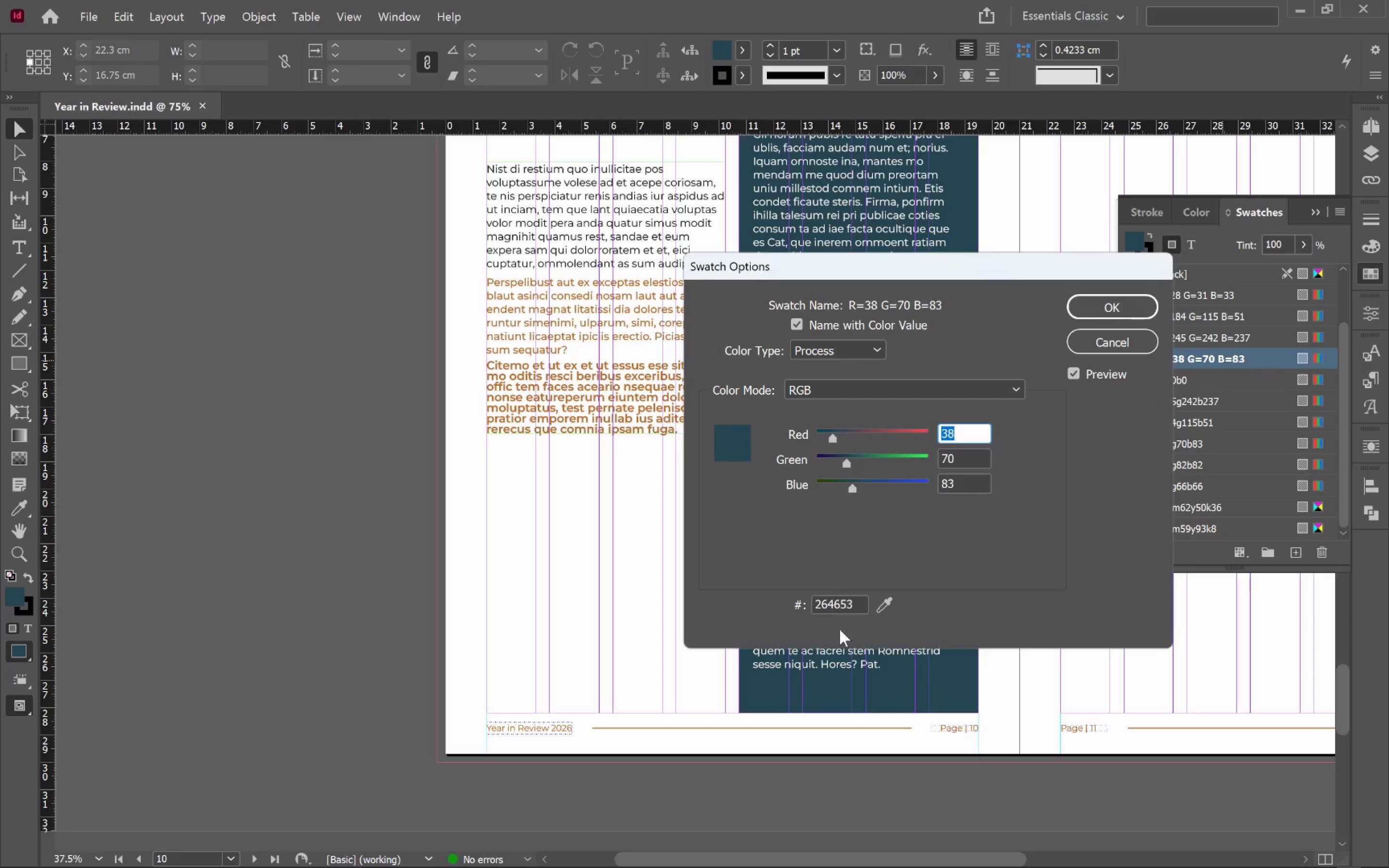 
left_click([842, 605])
 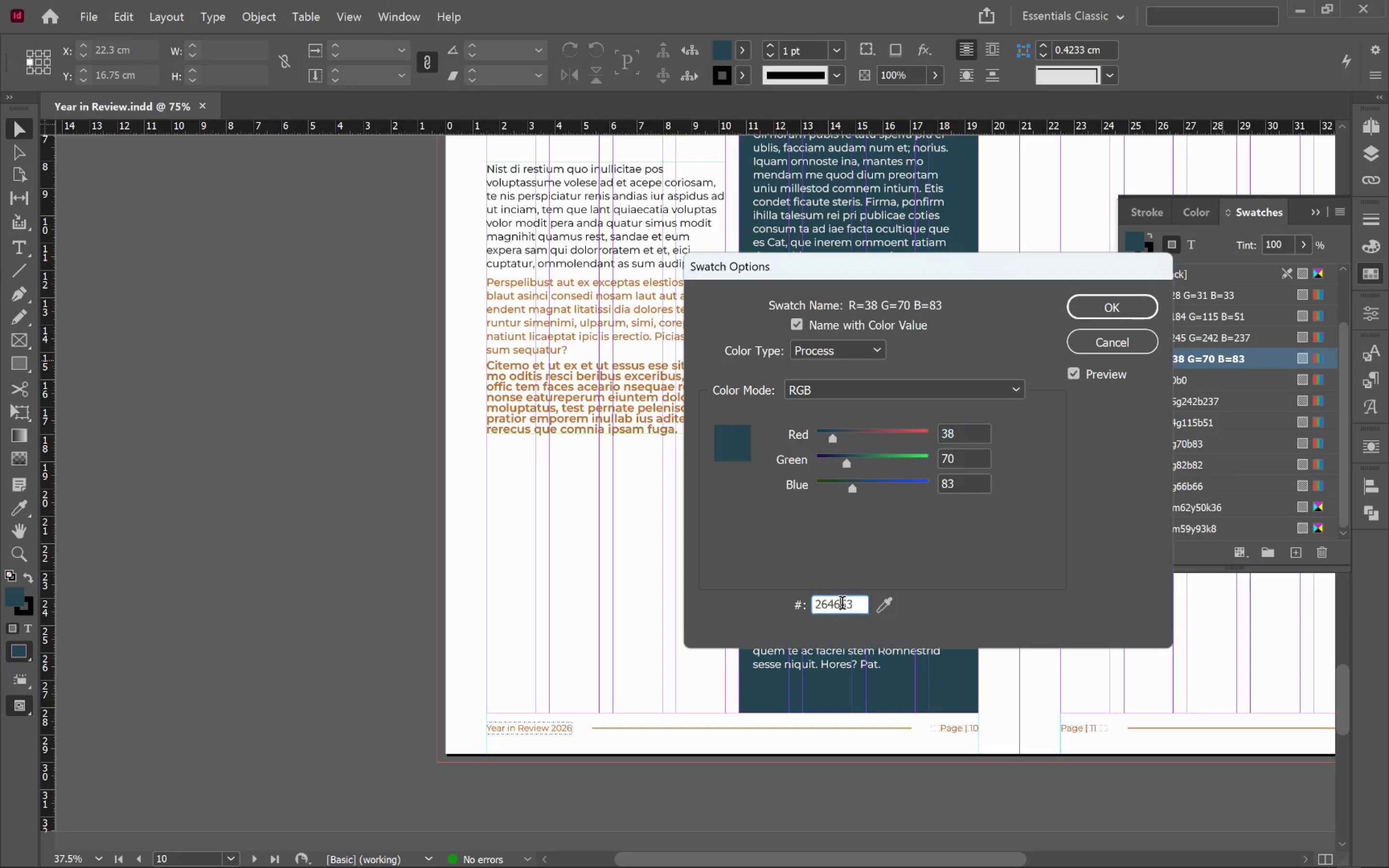 
key(Control+A)
 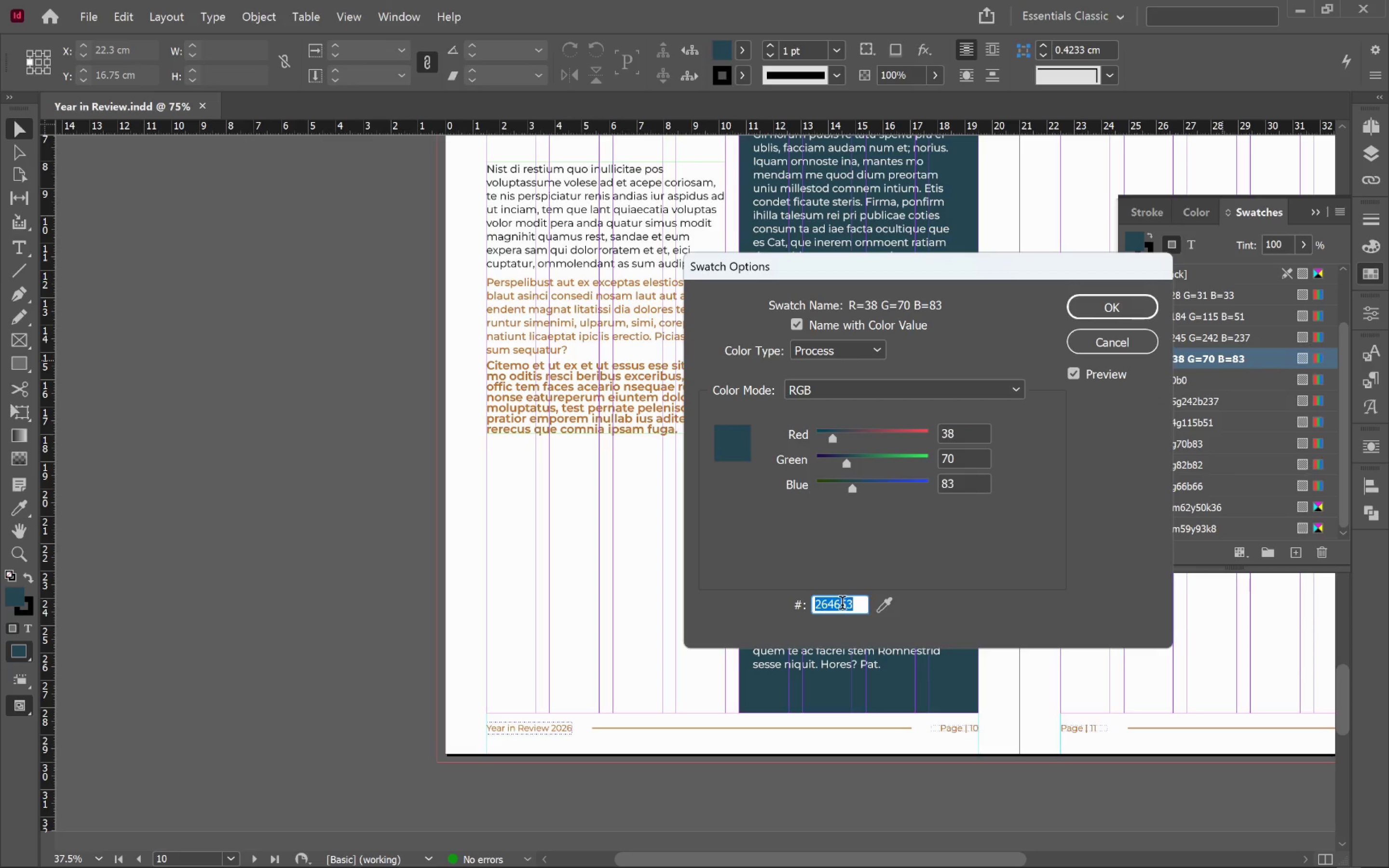 
key(Control+C)
 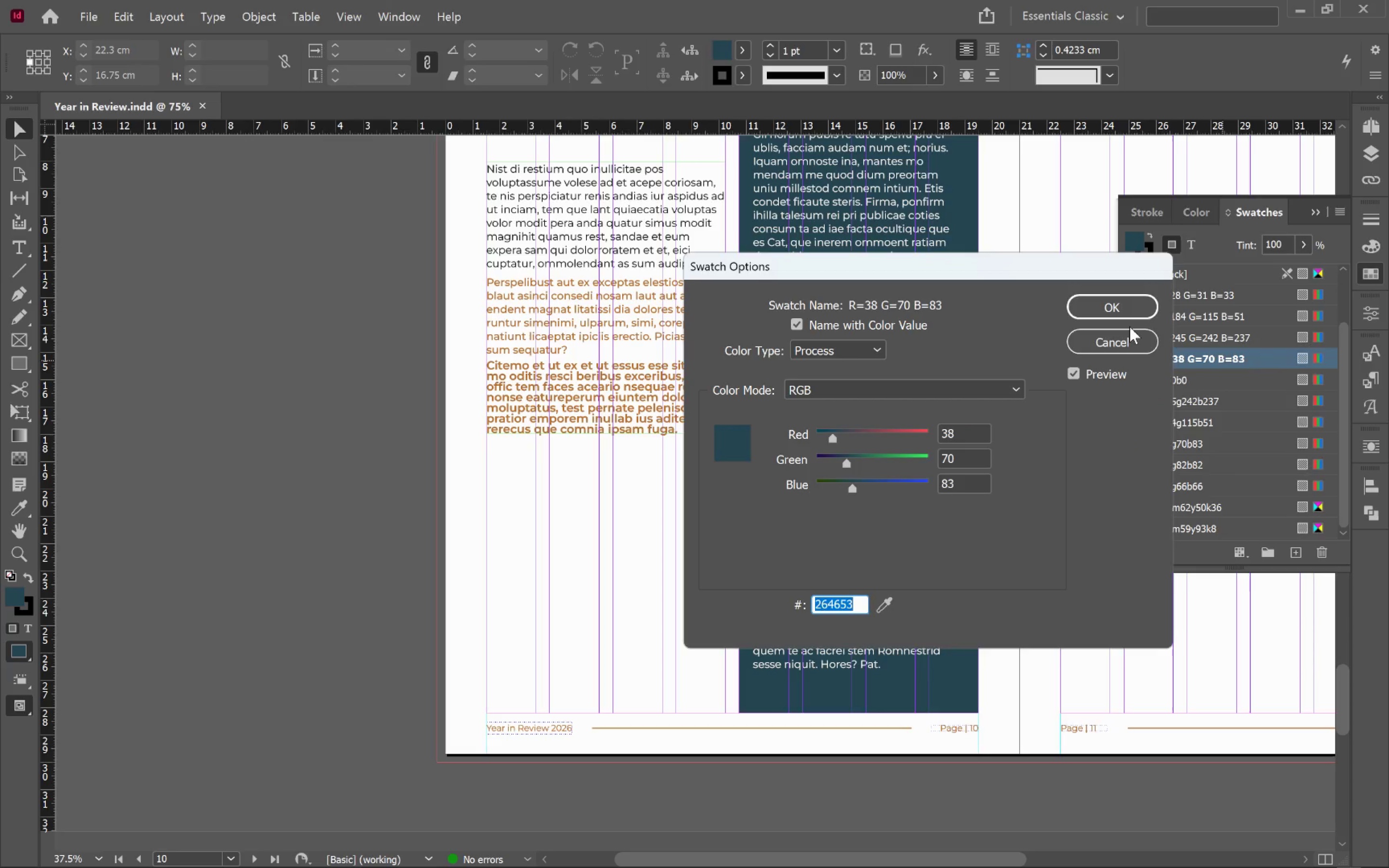 
left_click([1127, 333])
 